 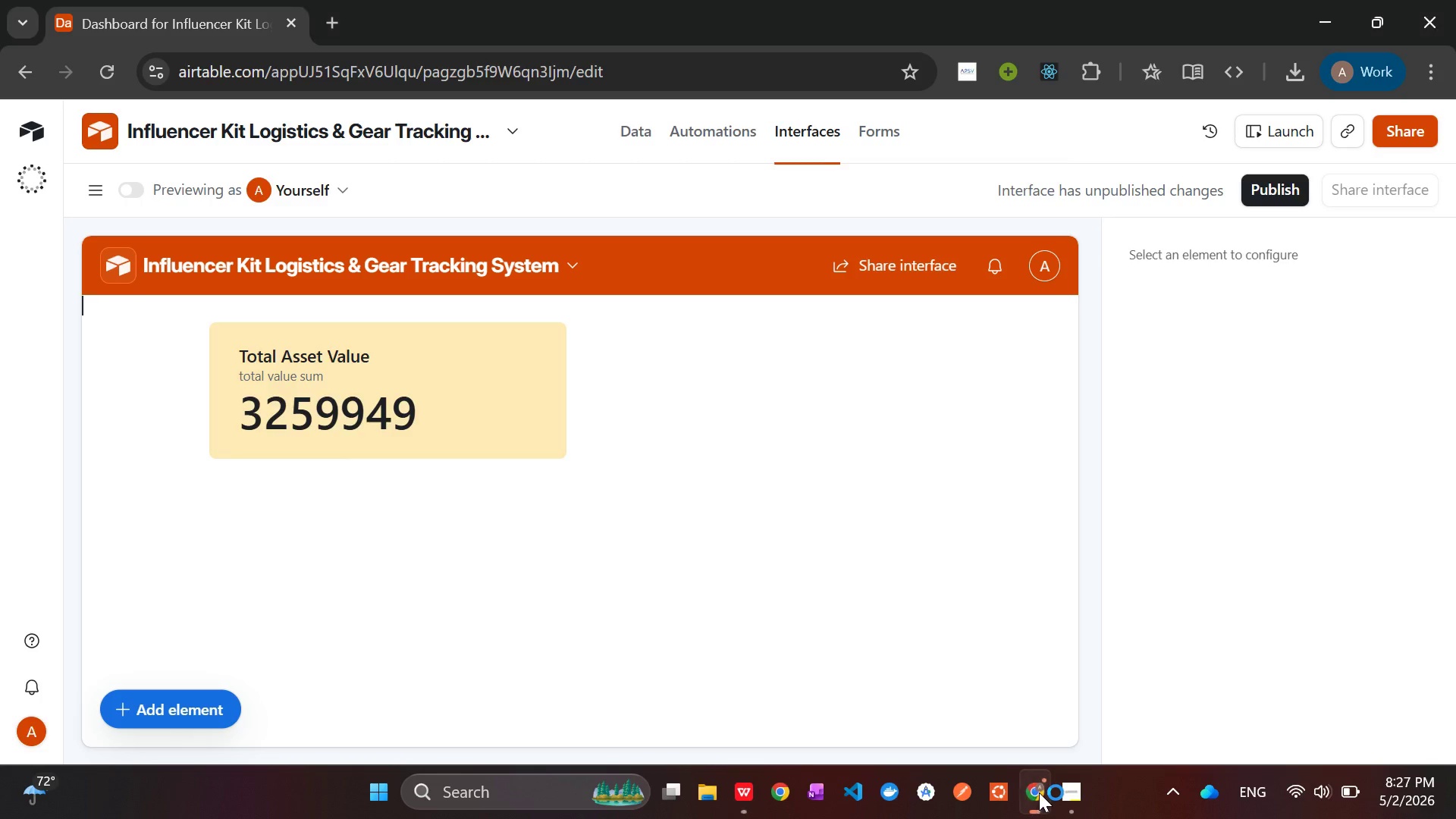 
left_click([624, 136])
 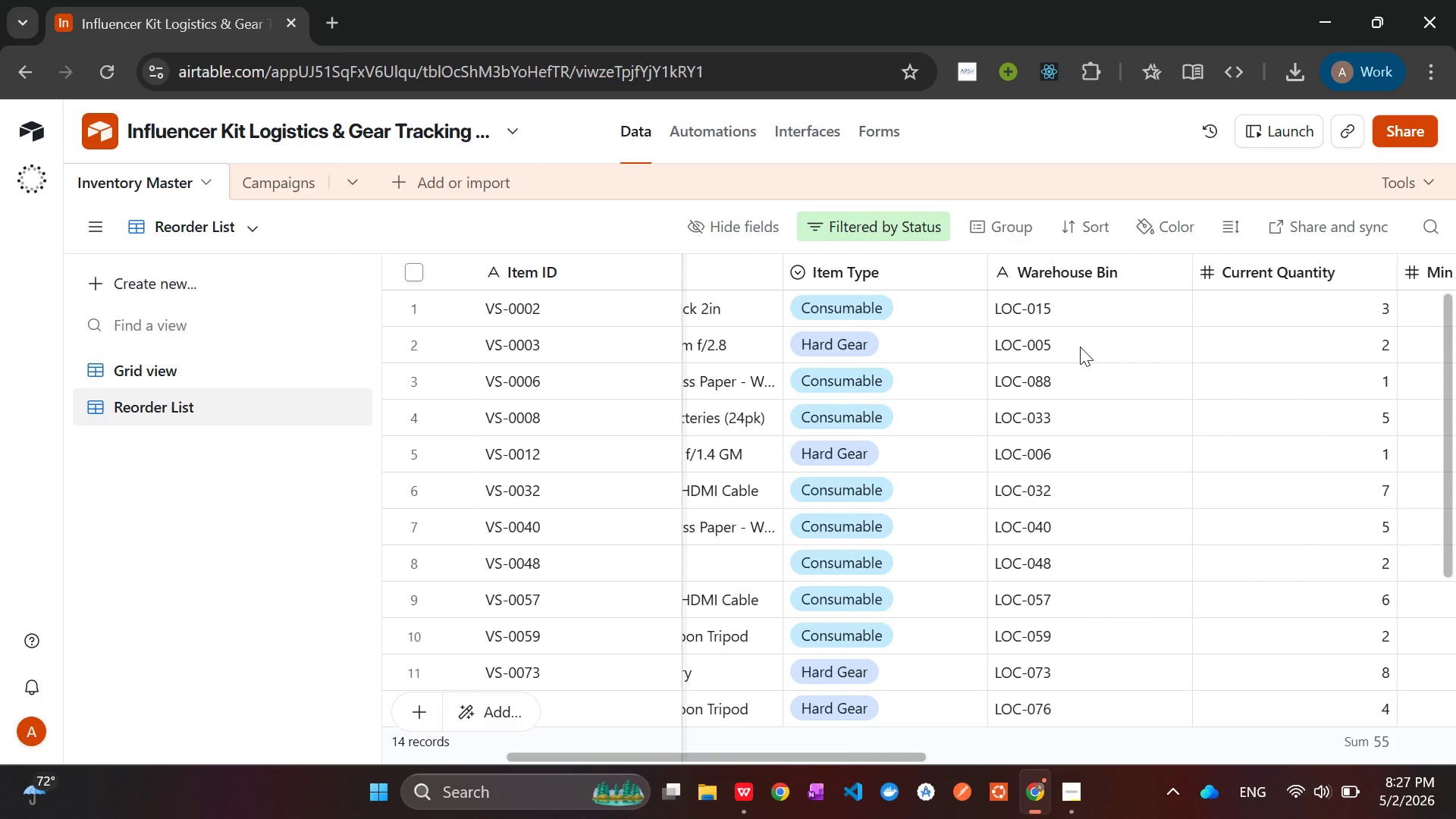 
wait(10.39)
 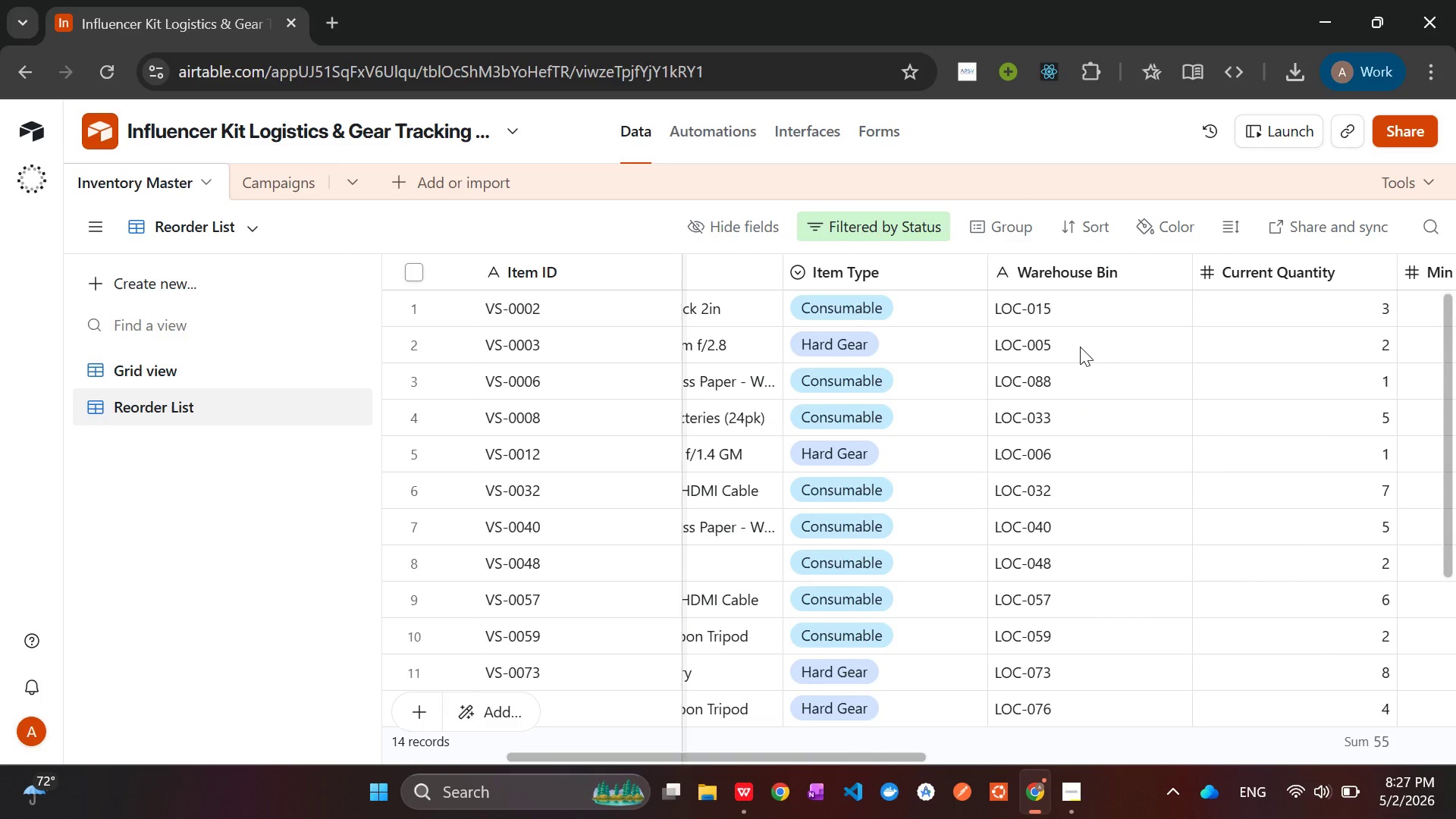 
right_click([981, 272])
 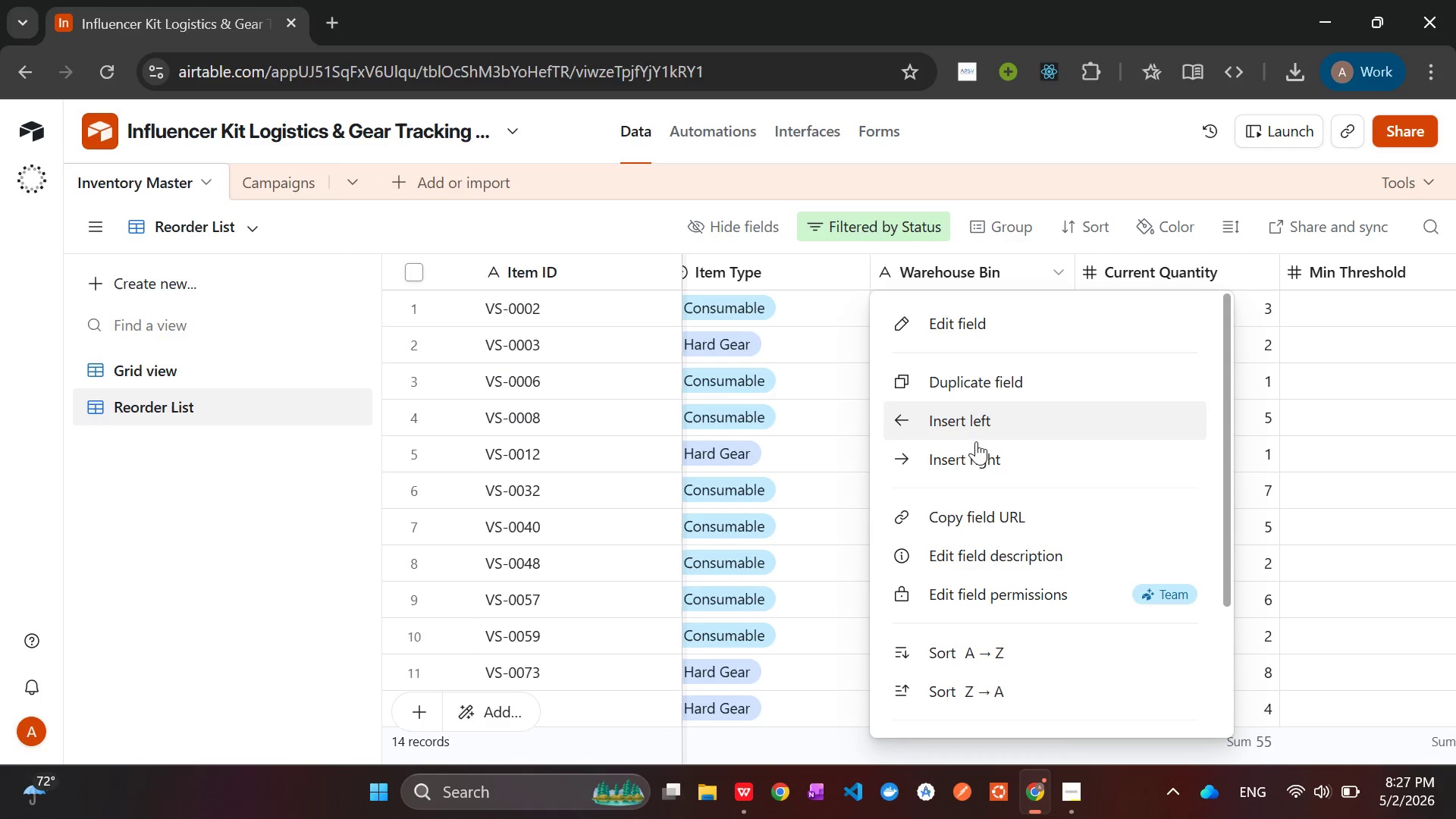 
left_click([976, 455])
 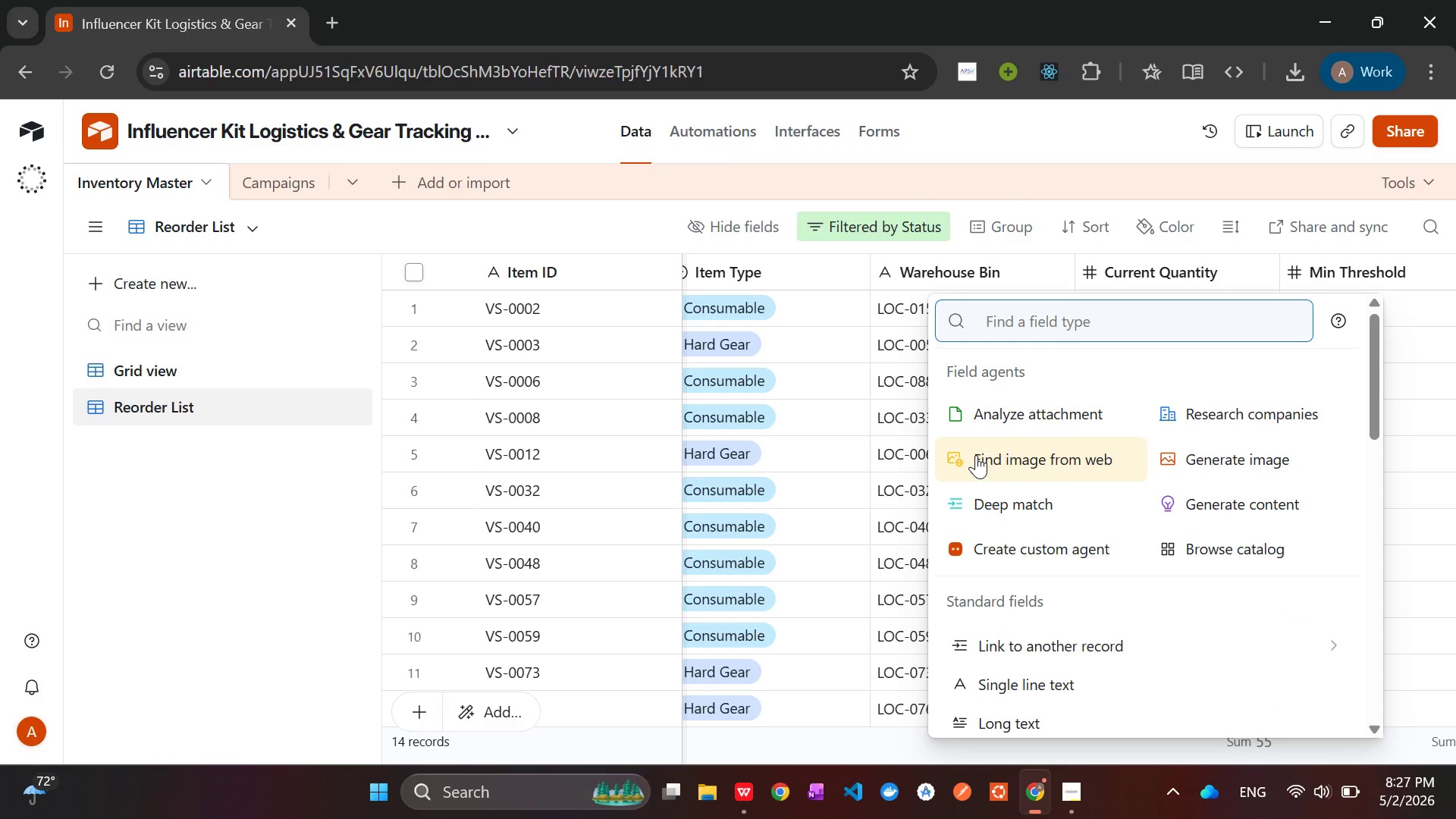 
type(Initial Quantity)
 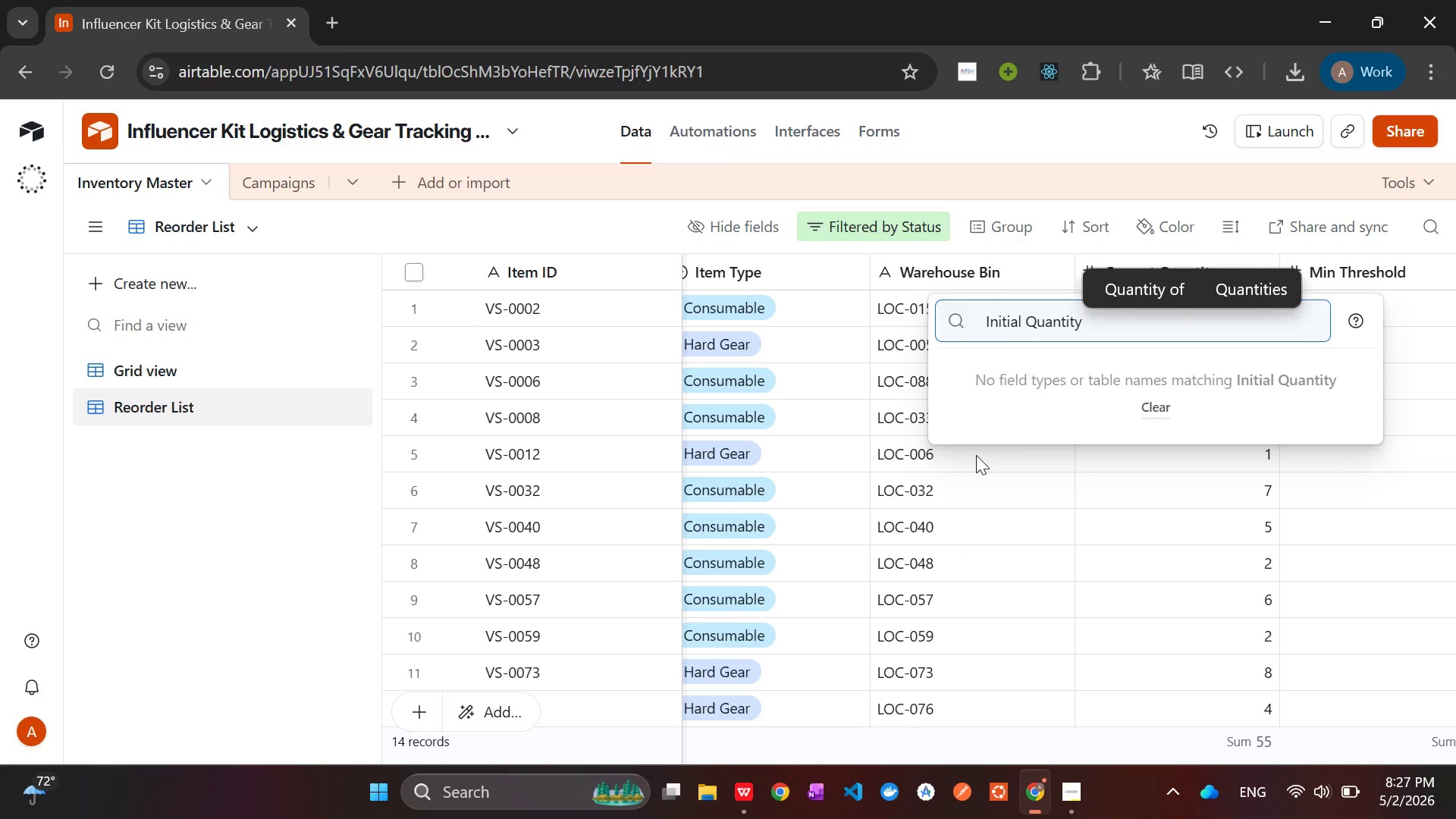 
key(Control+A)
 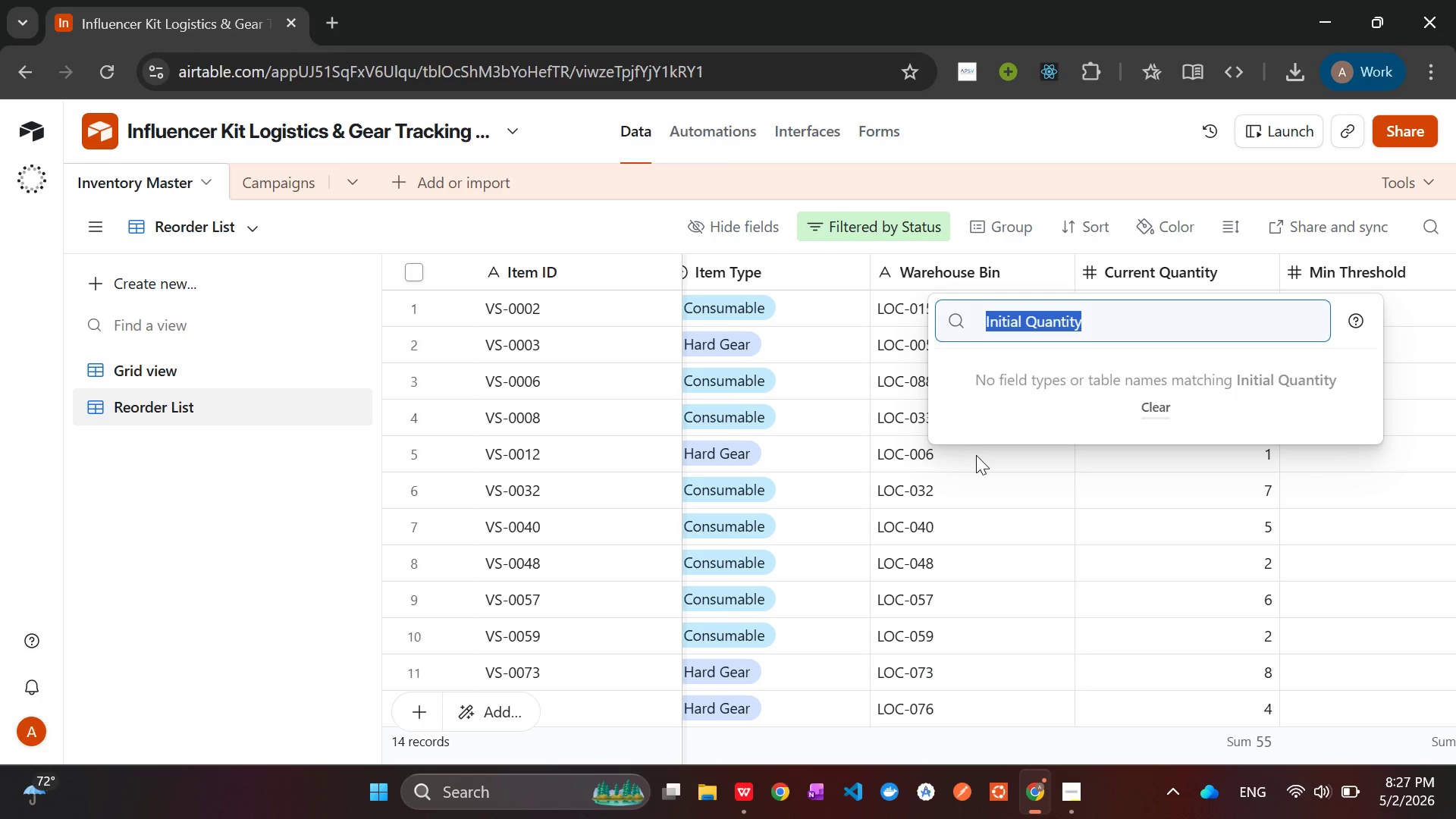 
key(Control+X)
 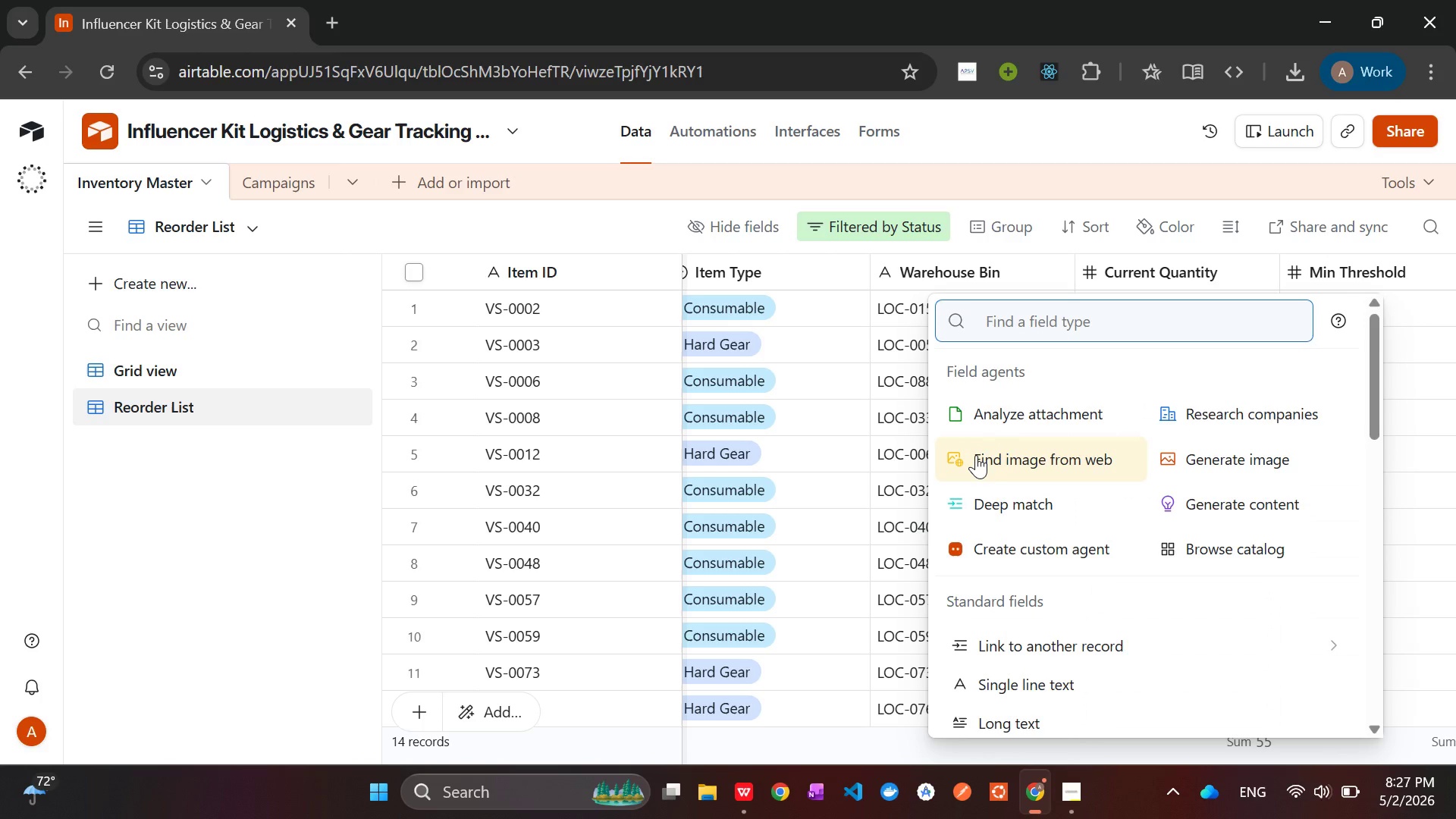 
type(Nu)
 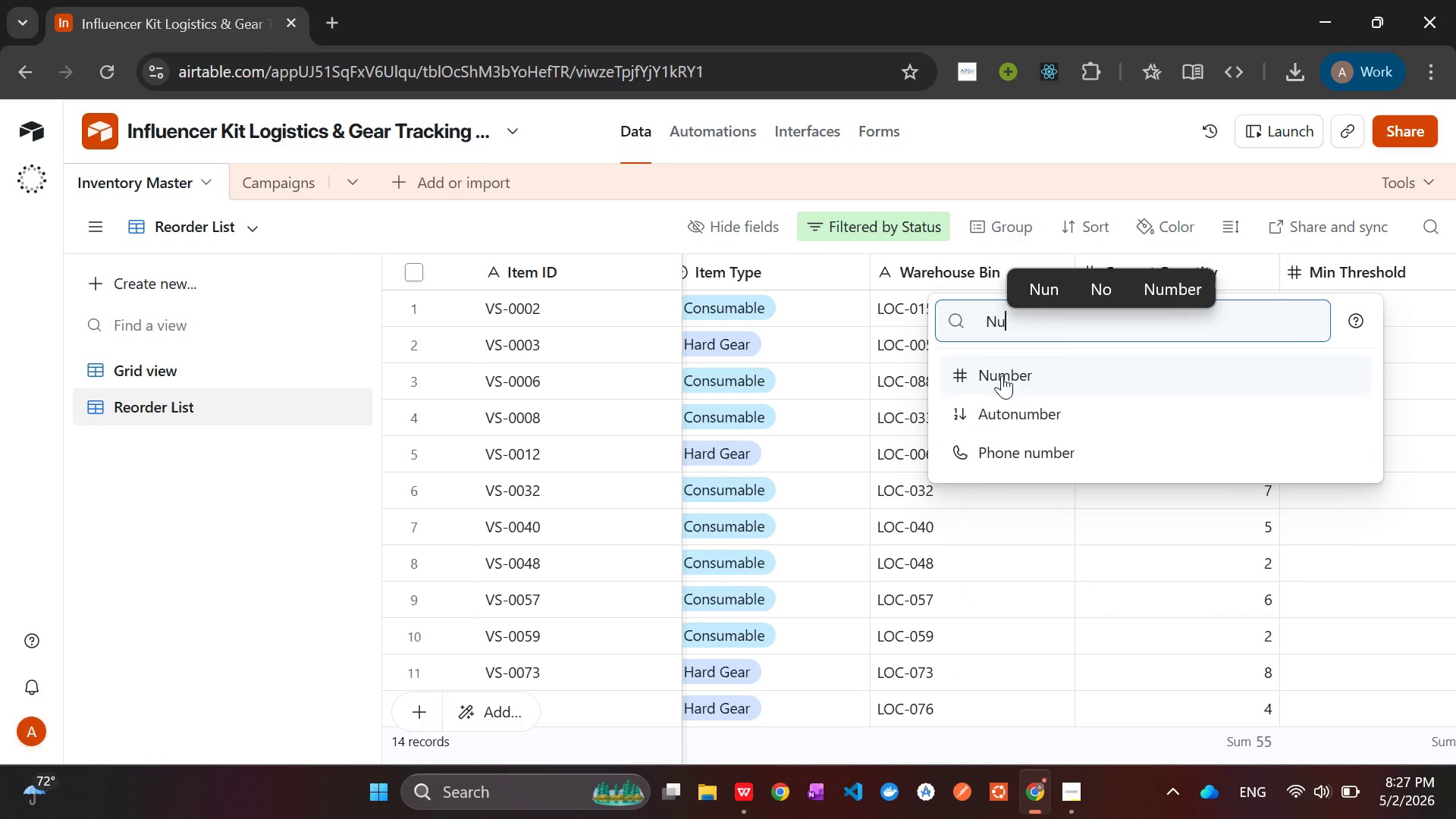 
left_click([1002, 373])
 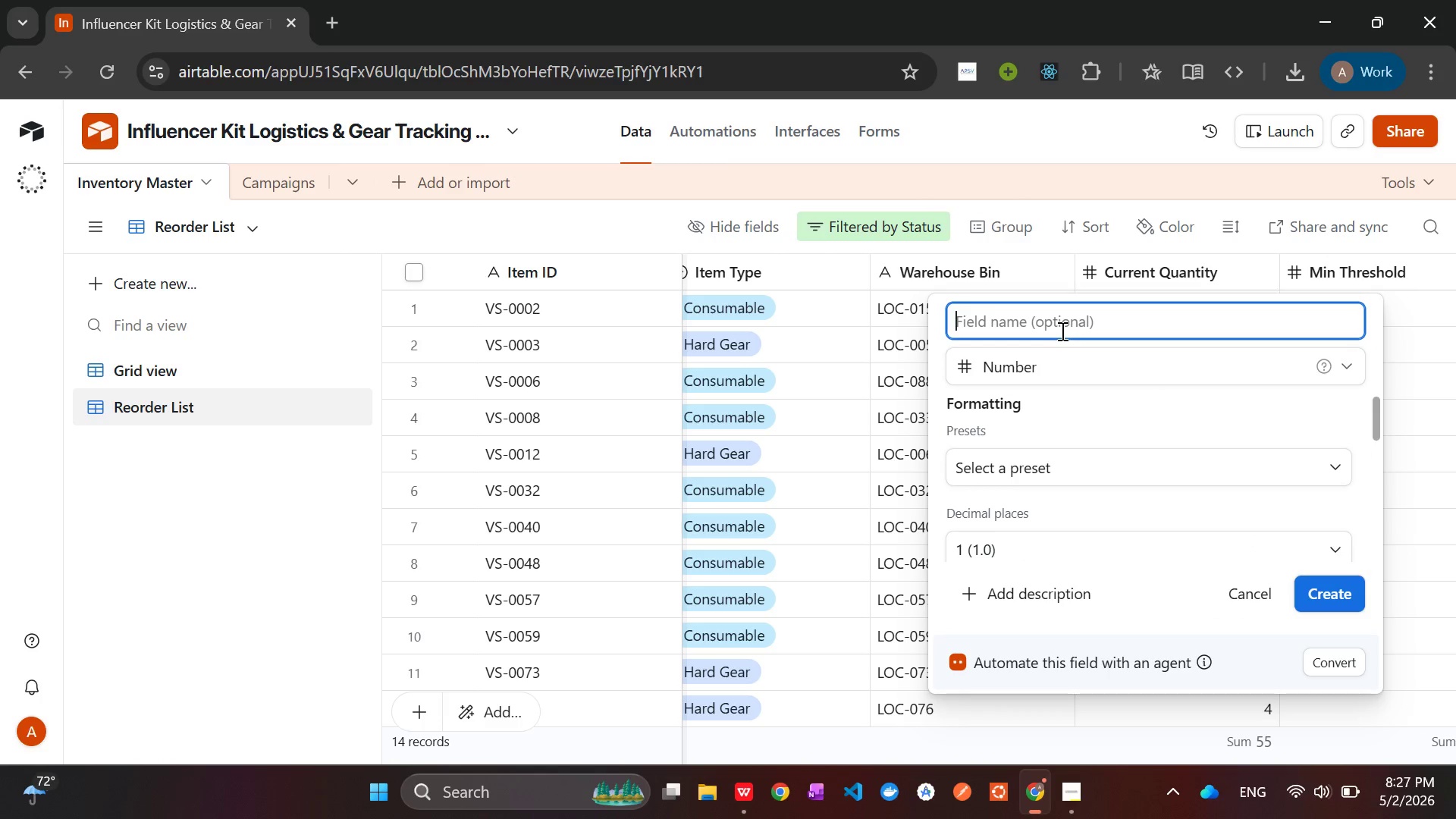 
key(Control+V)
 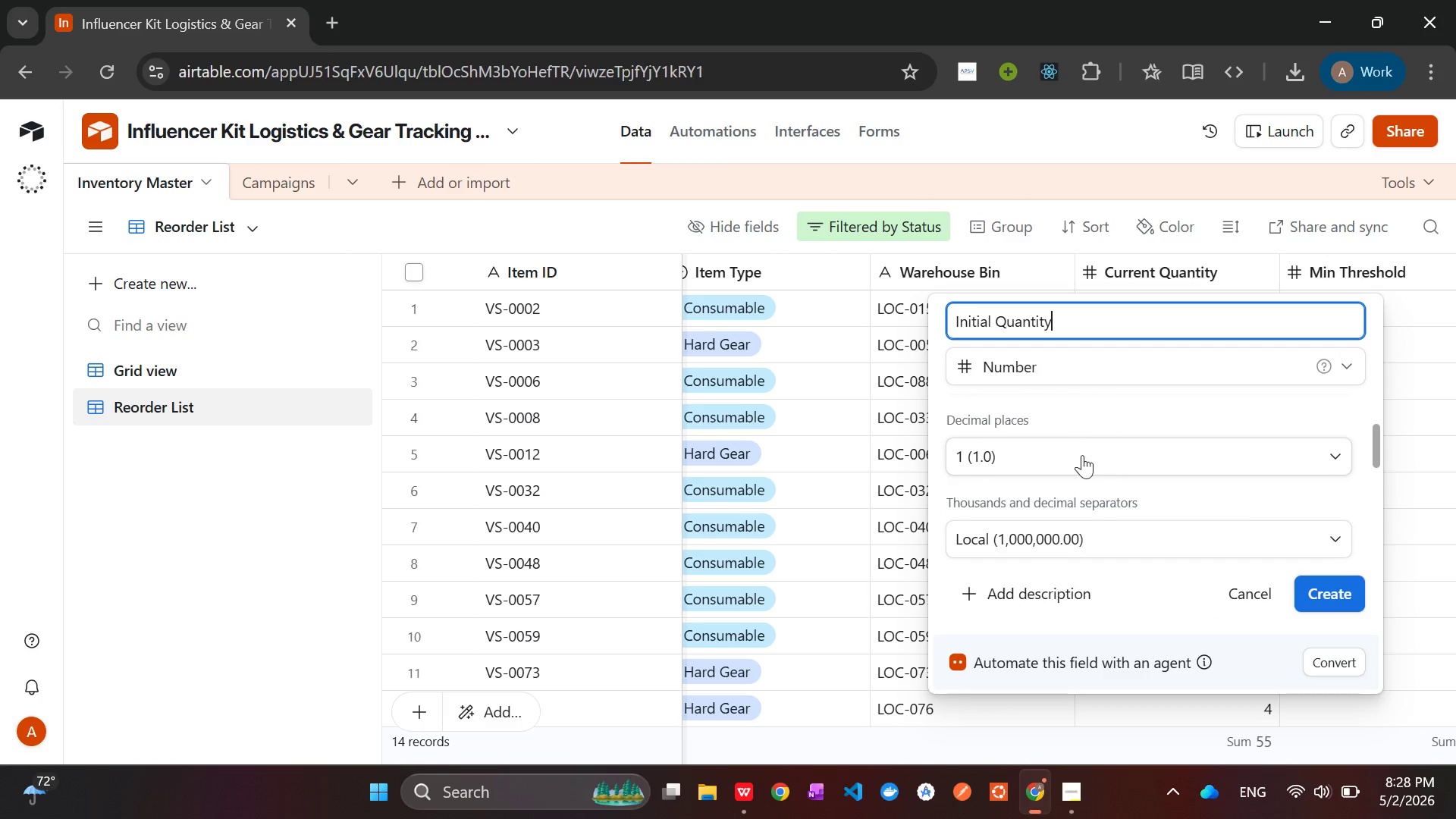 
left_click([1068, 455])
 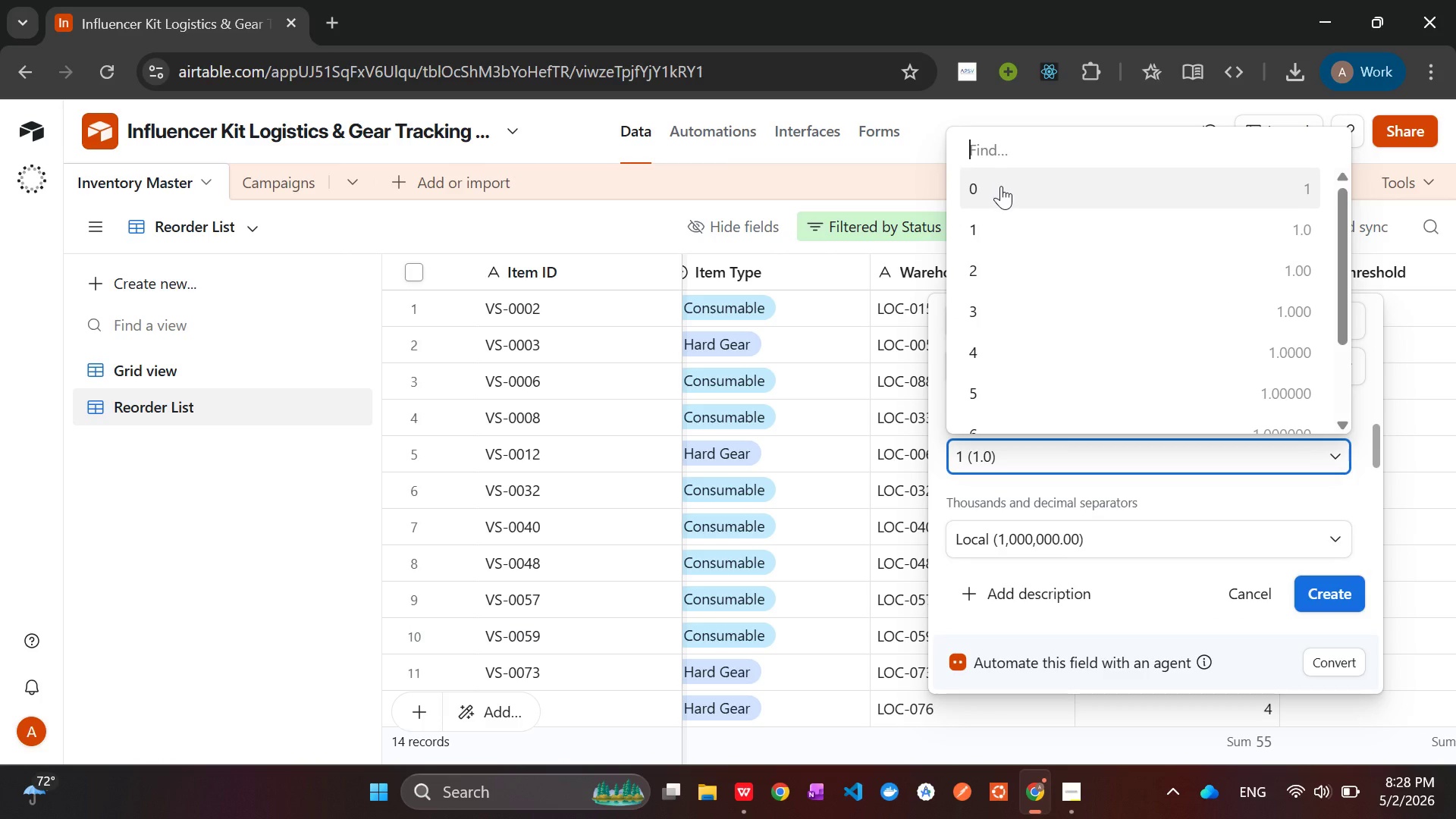 
left_click([999, 190])
 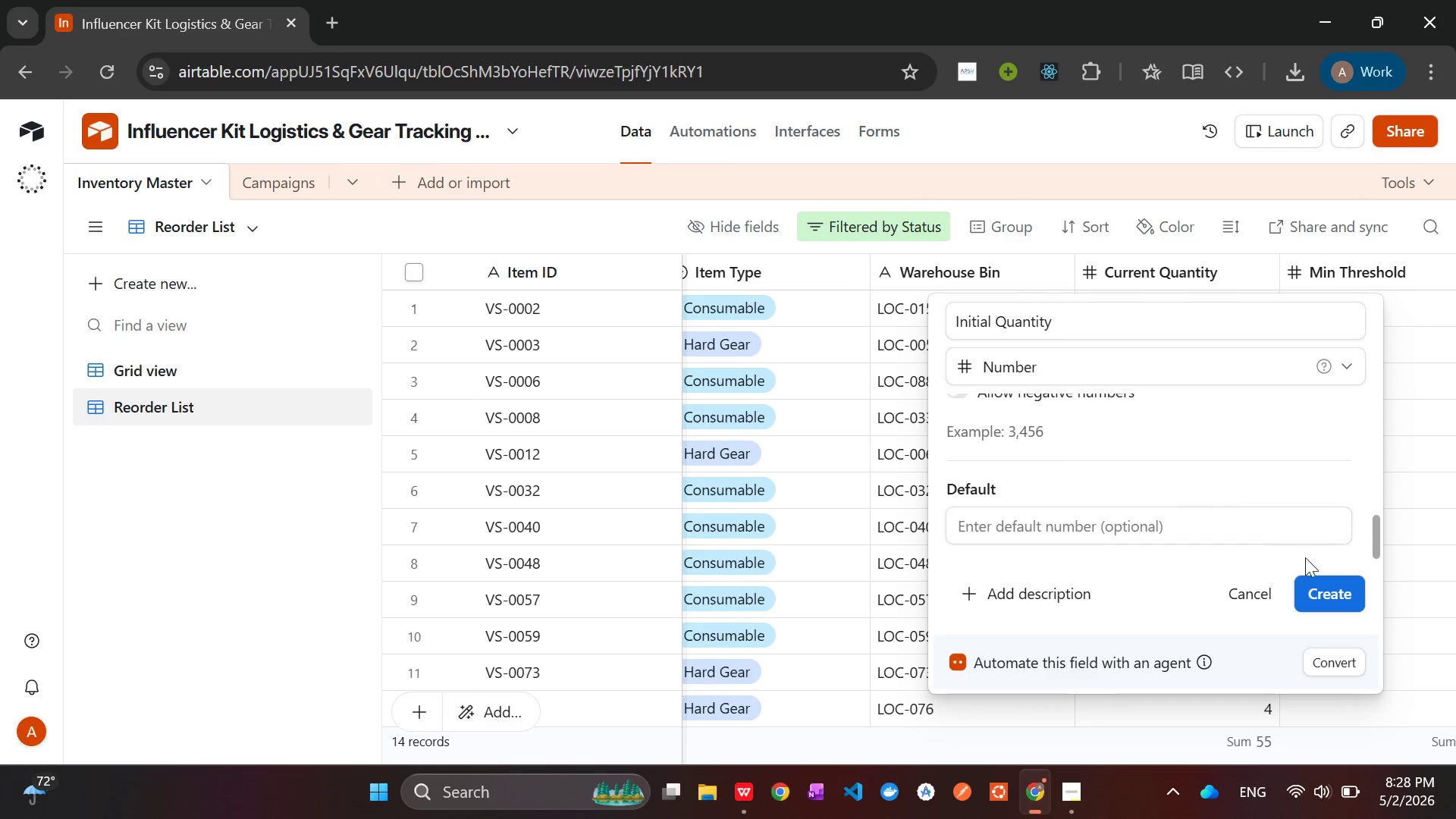 
left_click([1330, 588])
 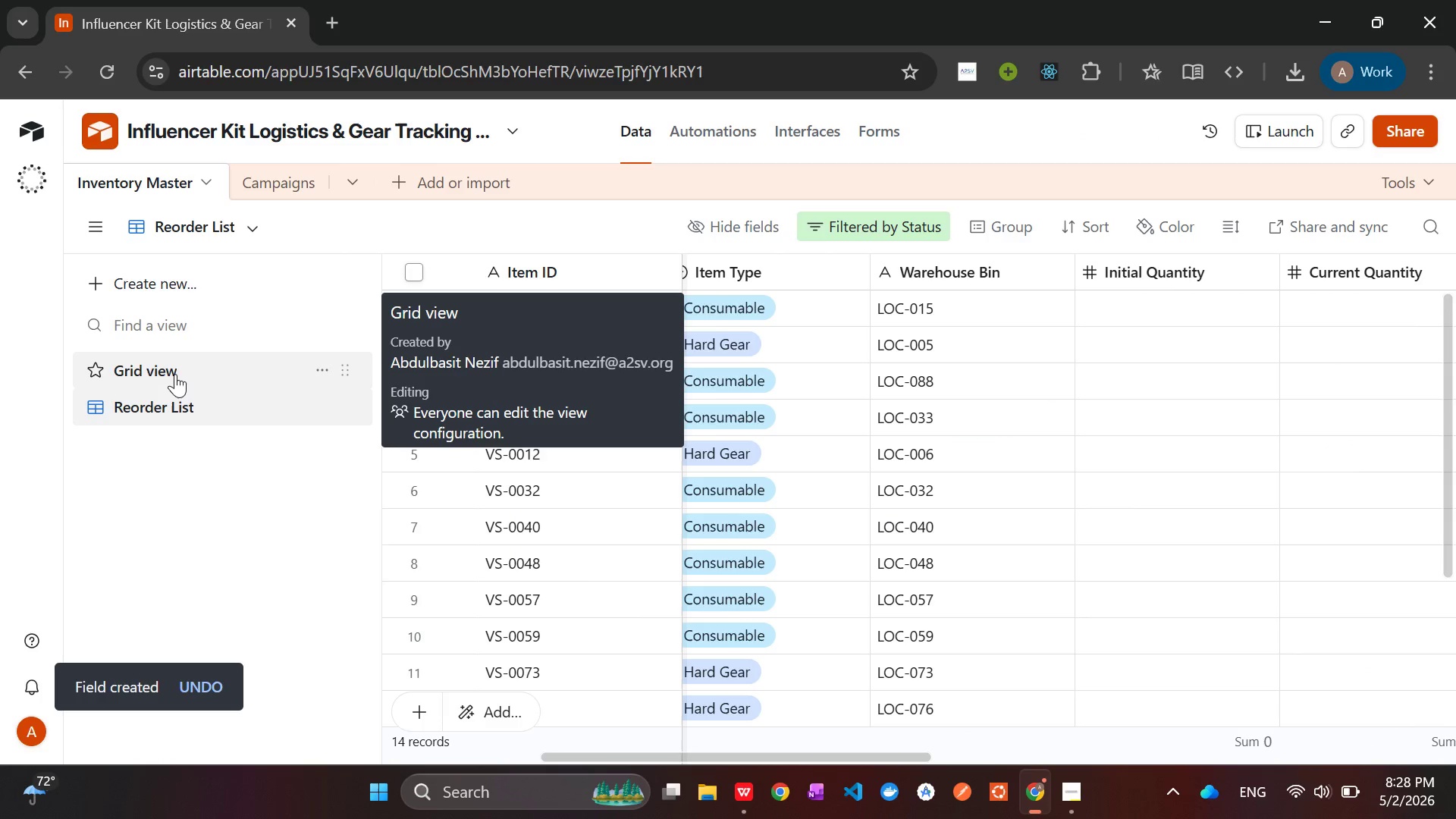 
wait(11.64)
 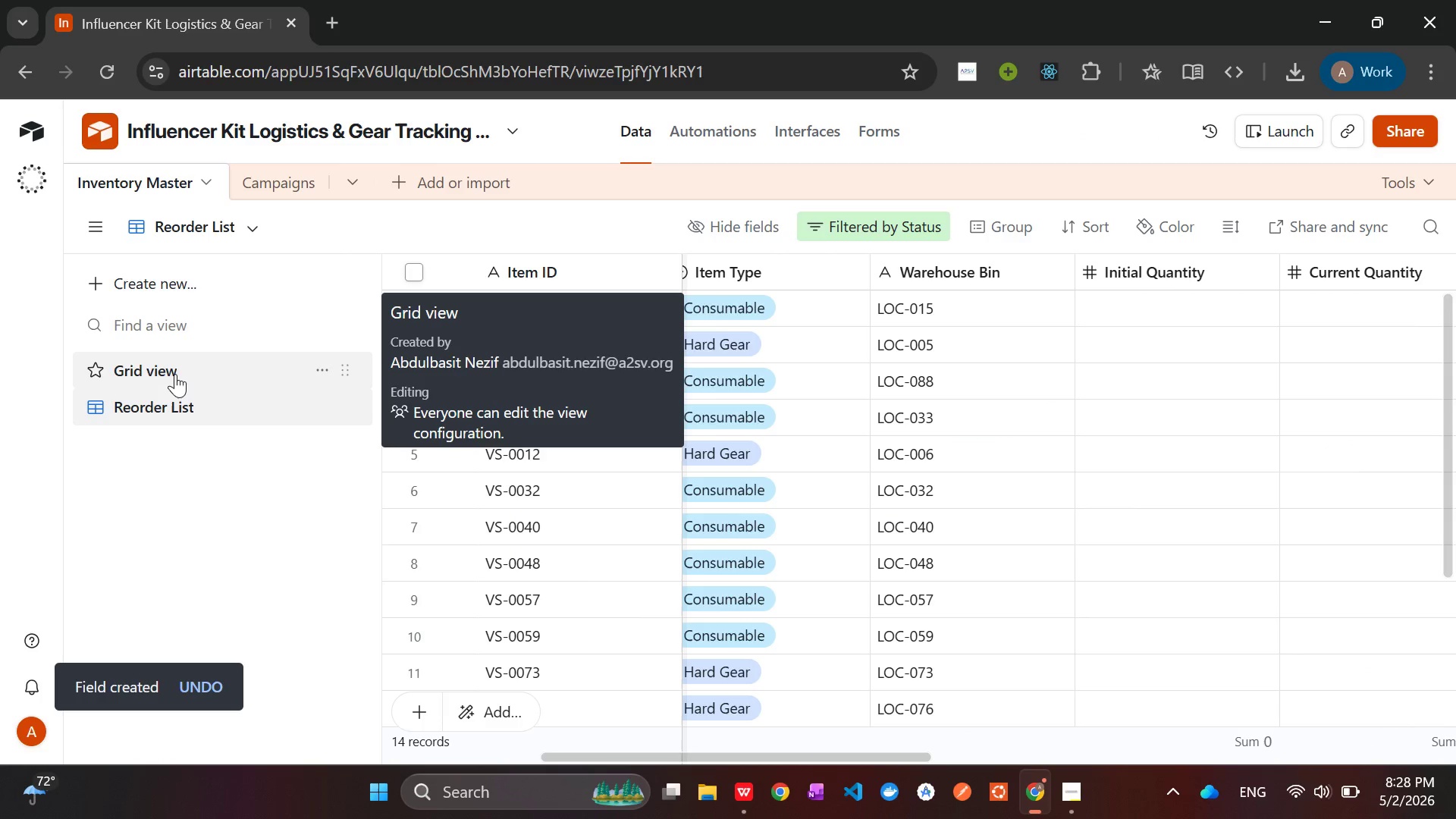 
left_click([180, 367])
 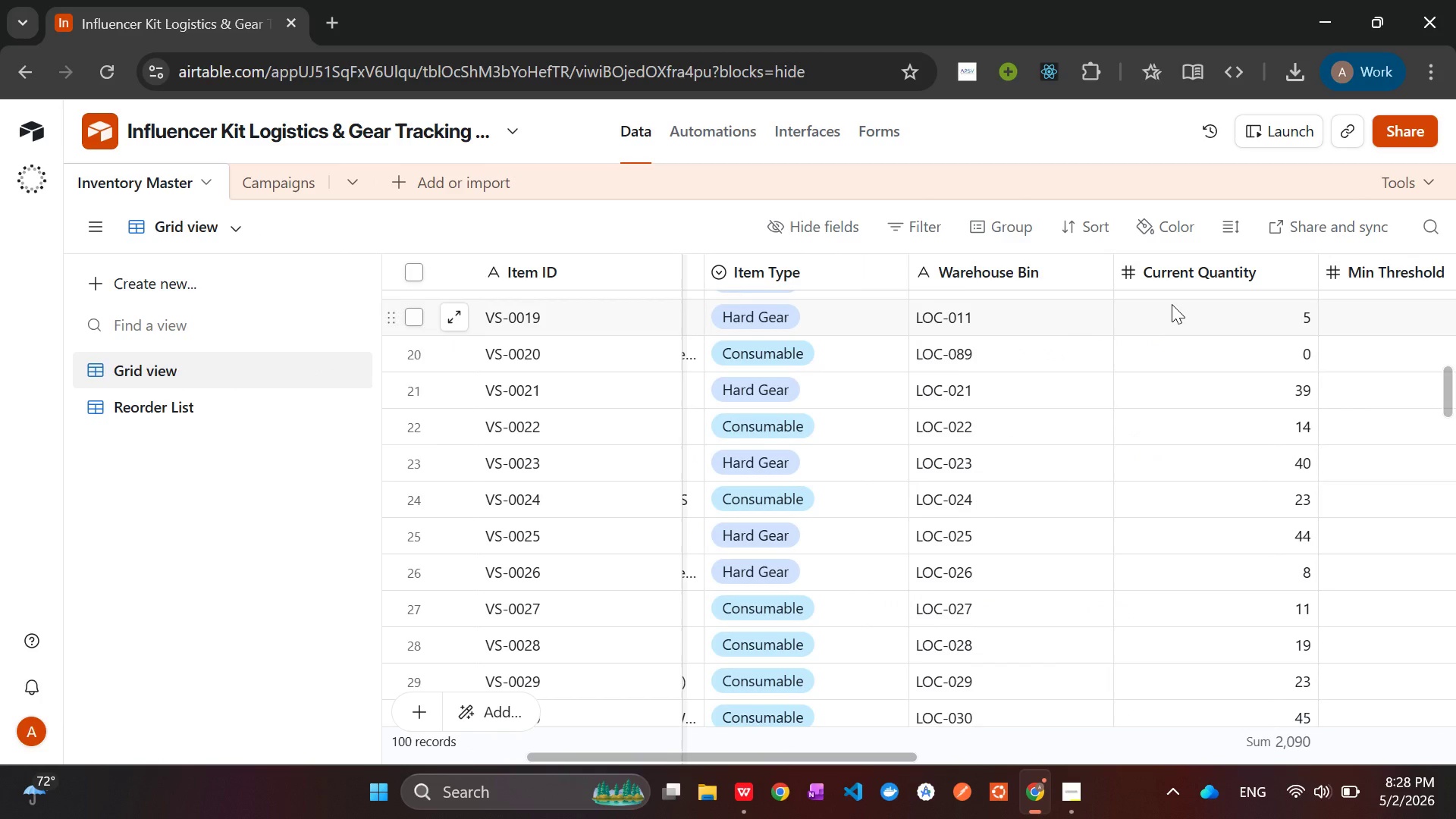 
wait(7.16)
 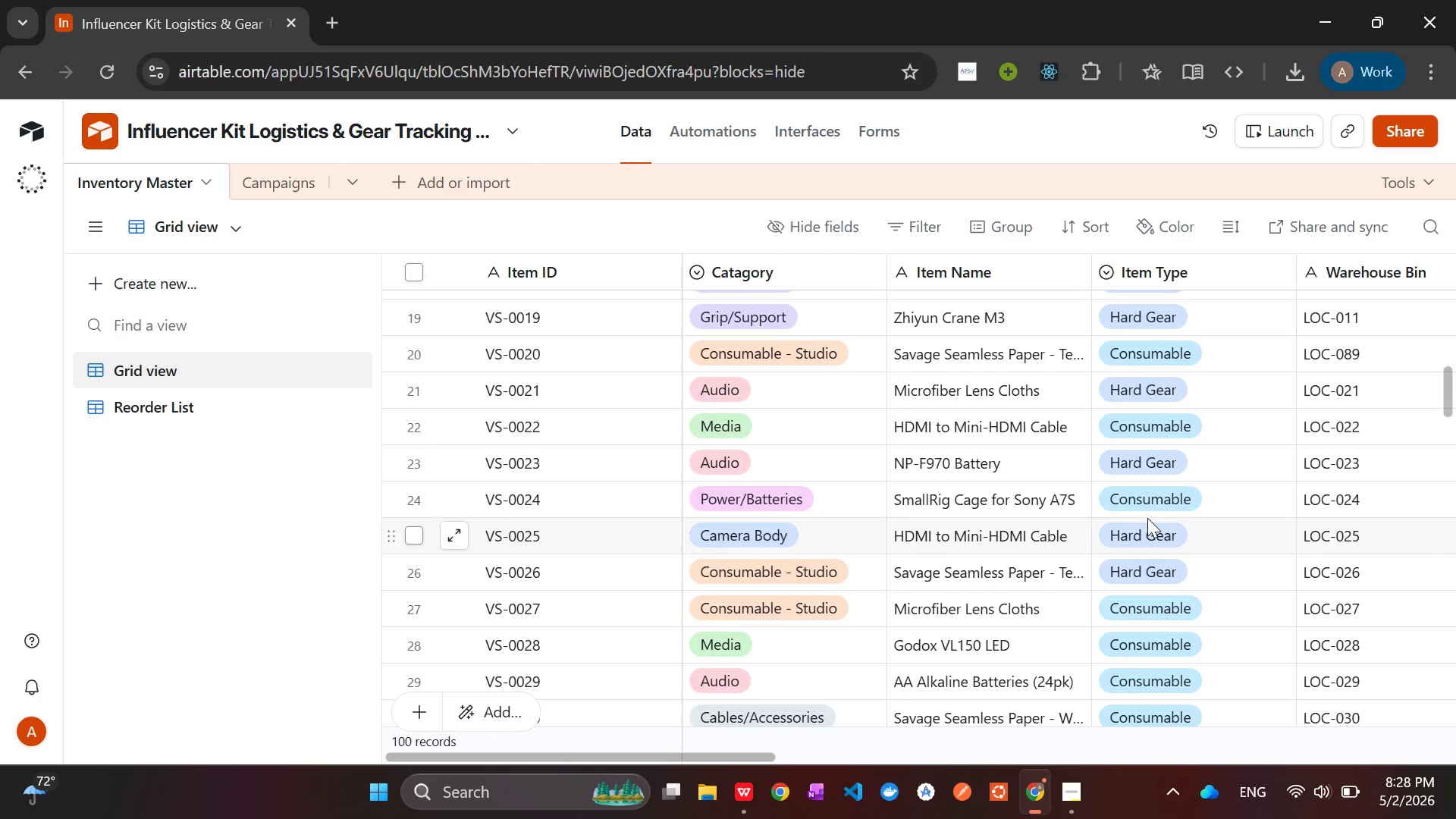 
left_click([164, 410])
 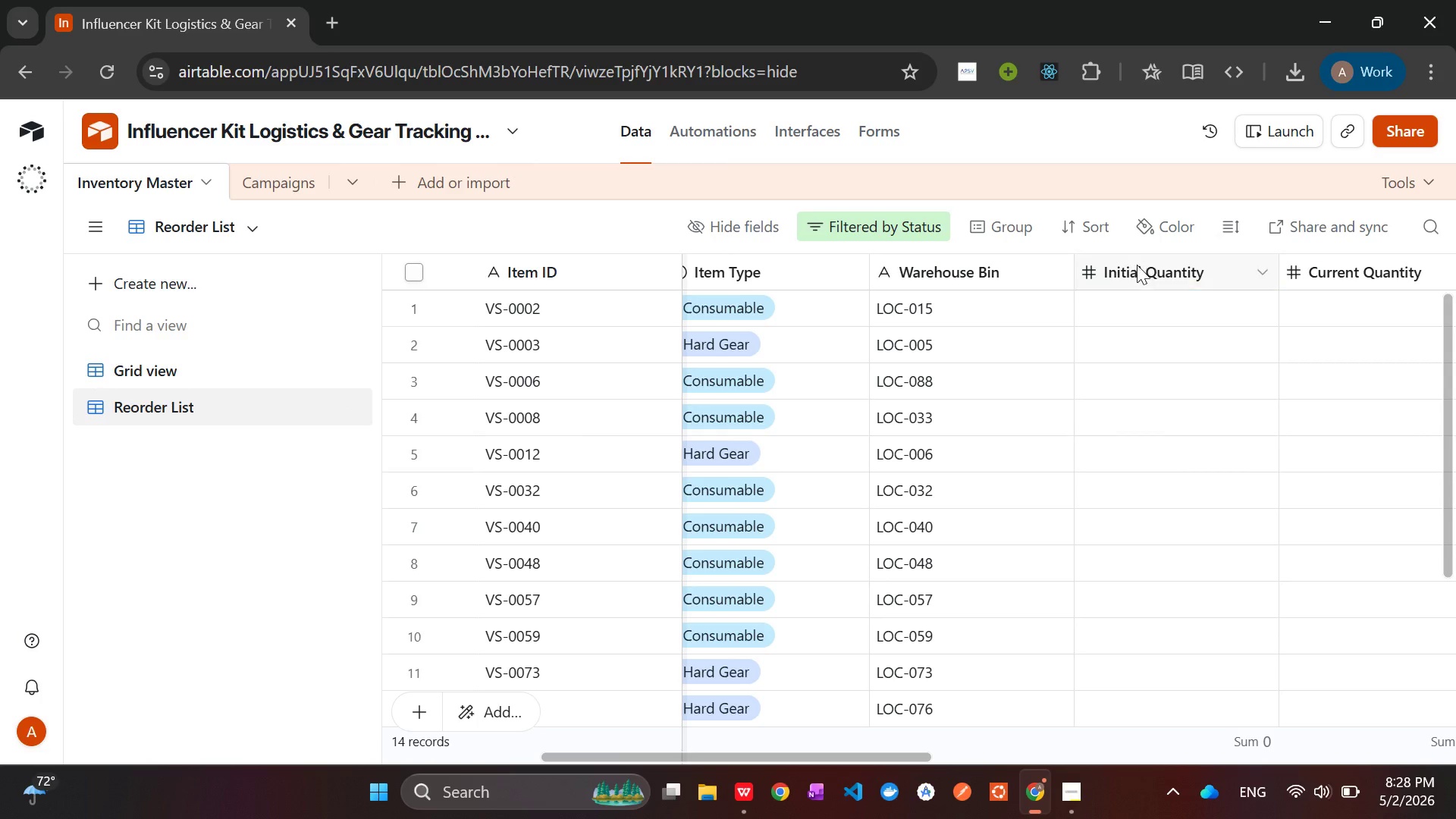 
left_click([1134, 265])
 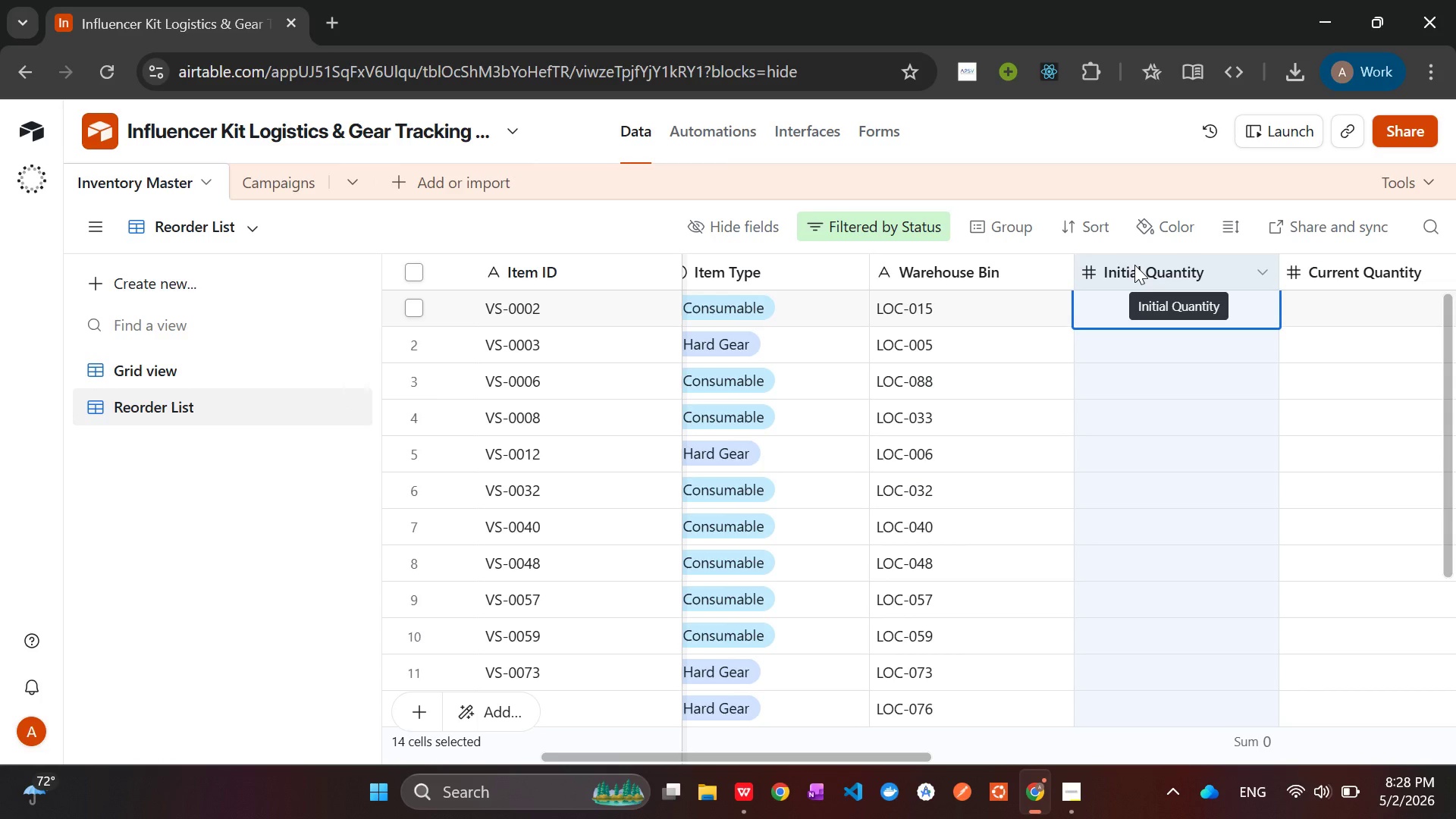 
right_click([1134, 265])
 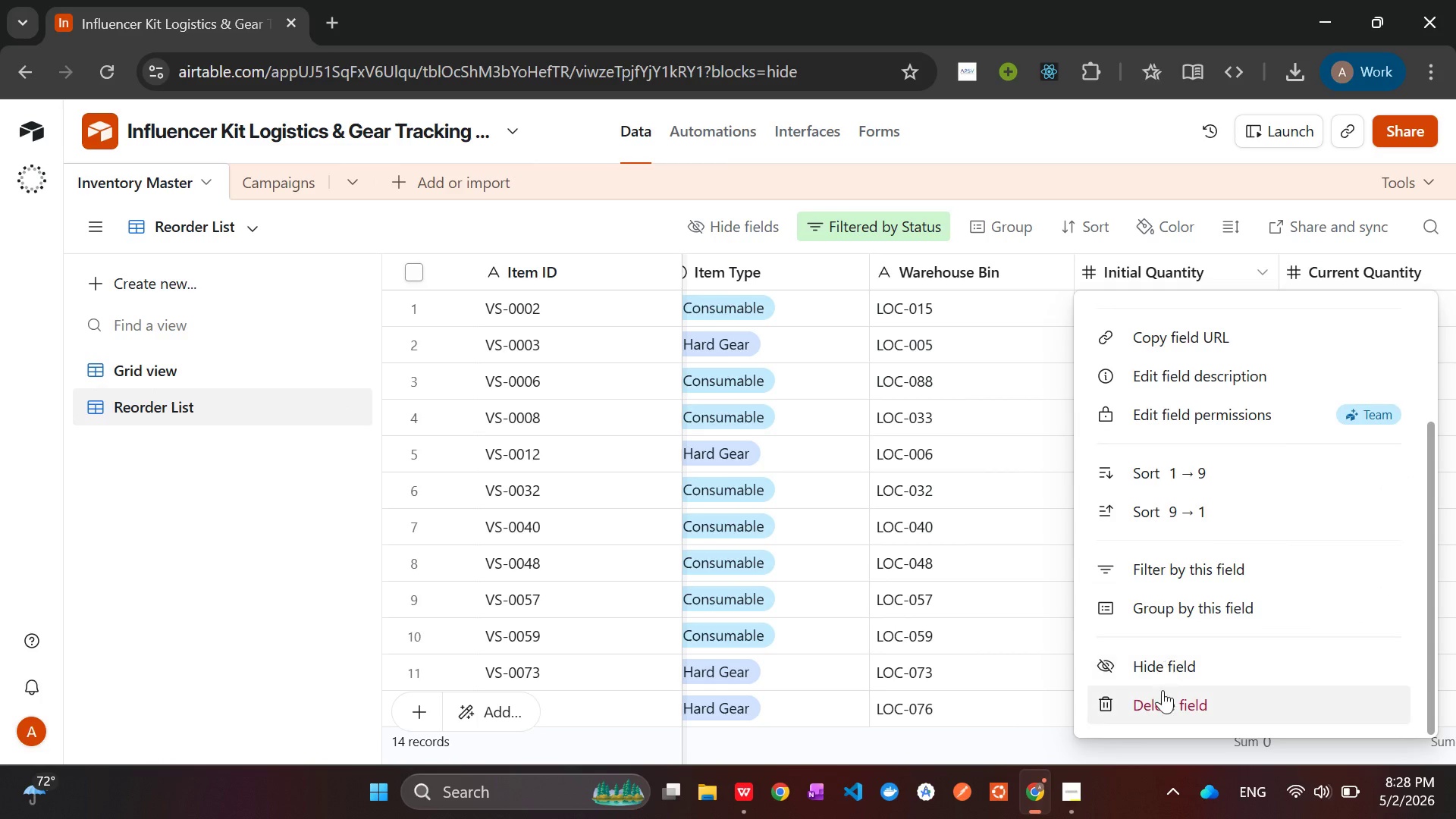 
left_click([1164, 705])
 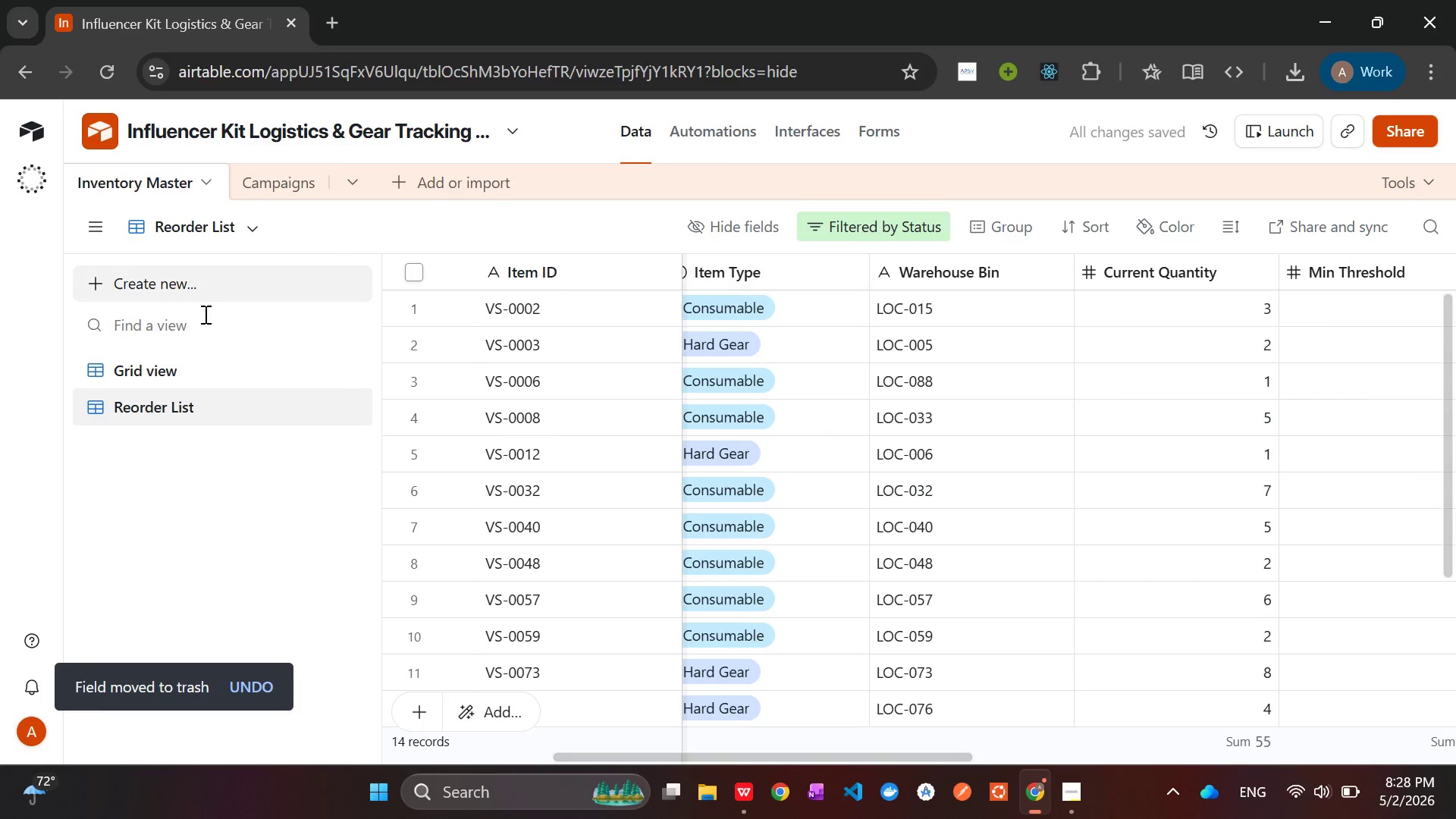 
left_click([131, 366])
 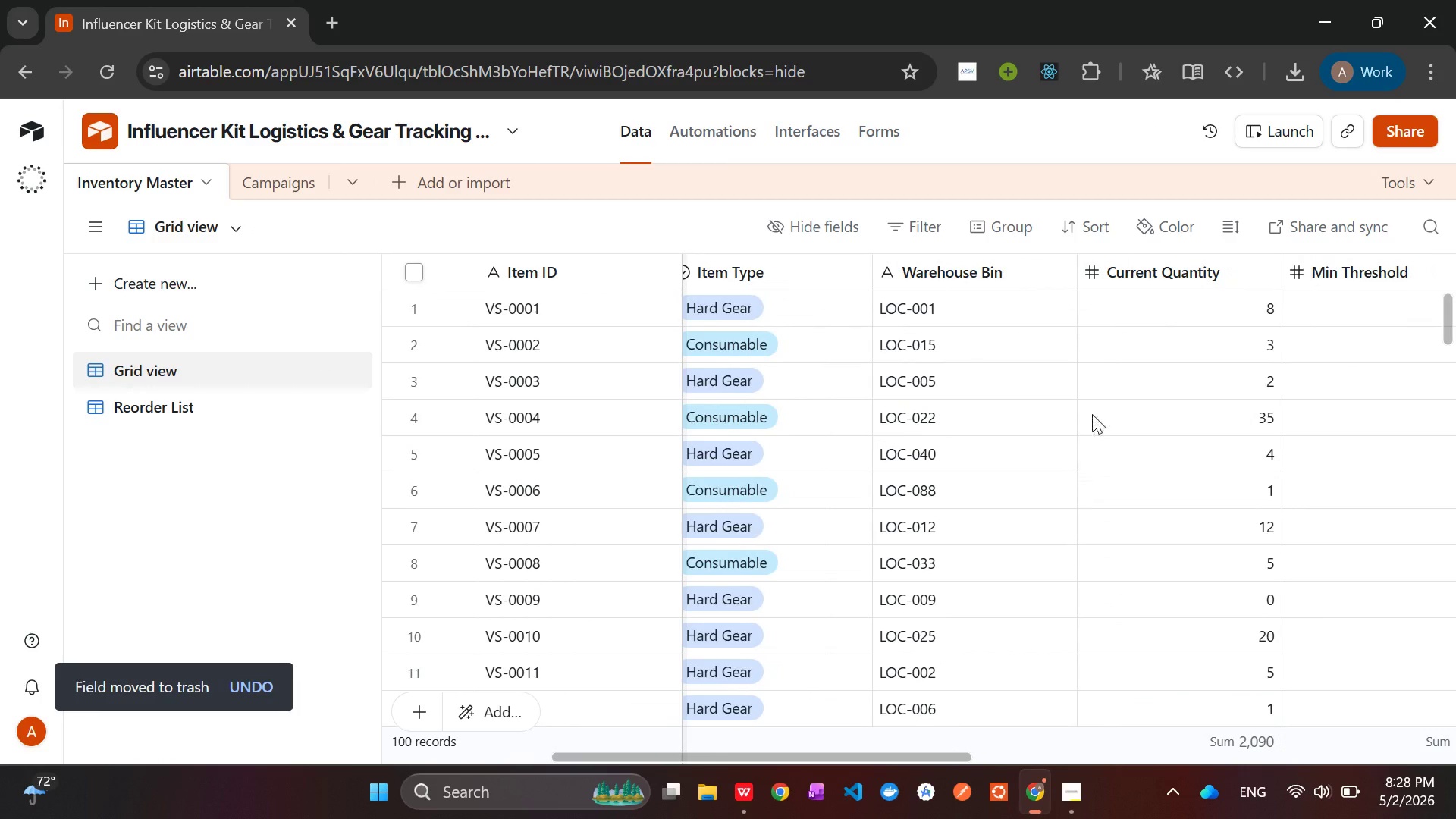 
right_click([1138, 266])
 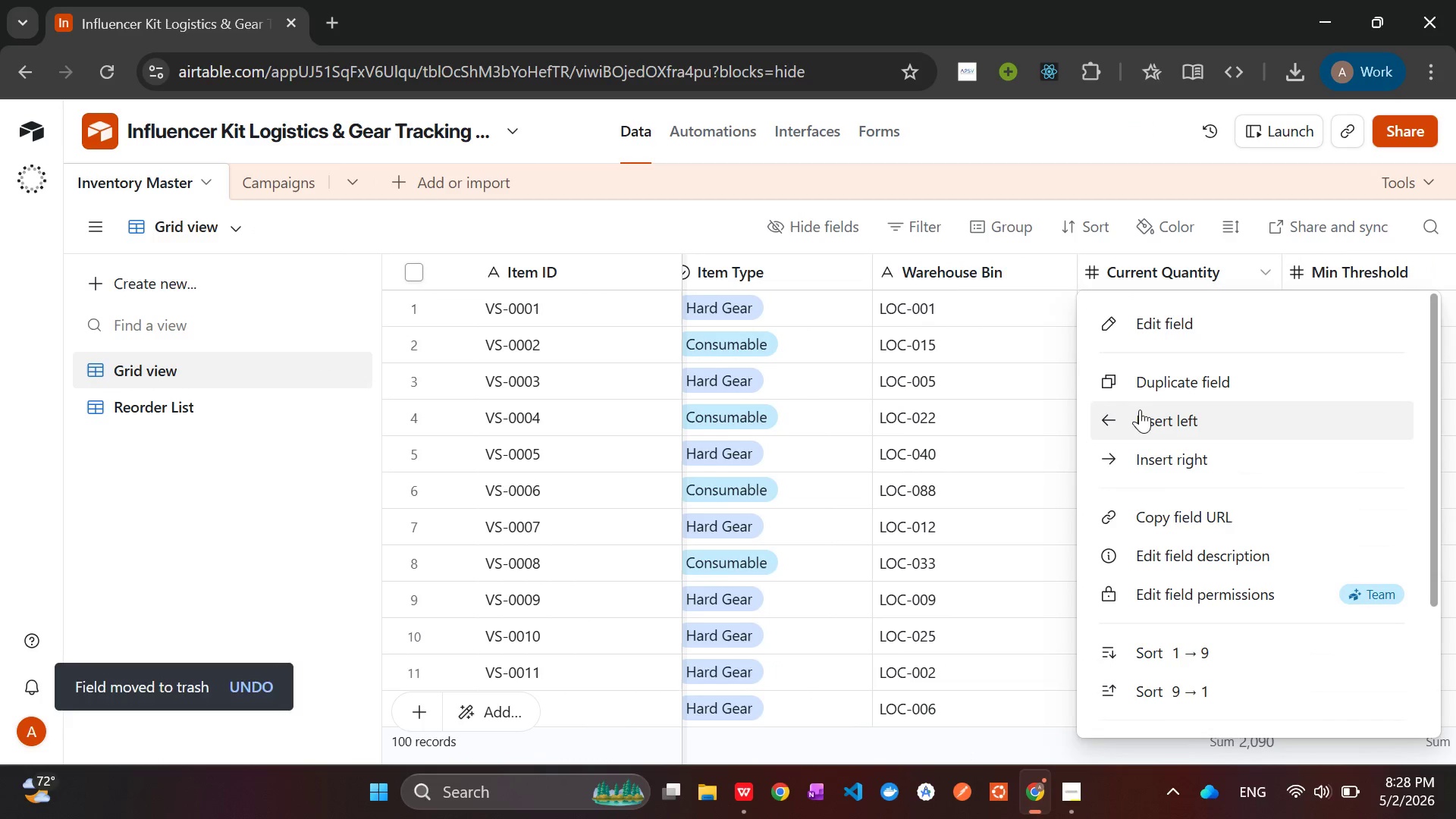 
left_click([1140, 410])
 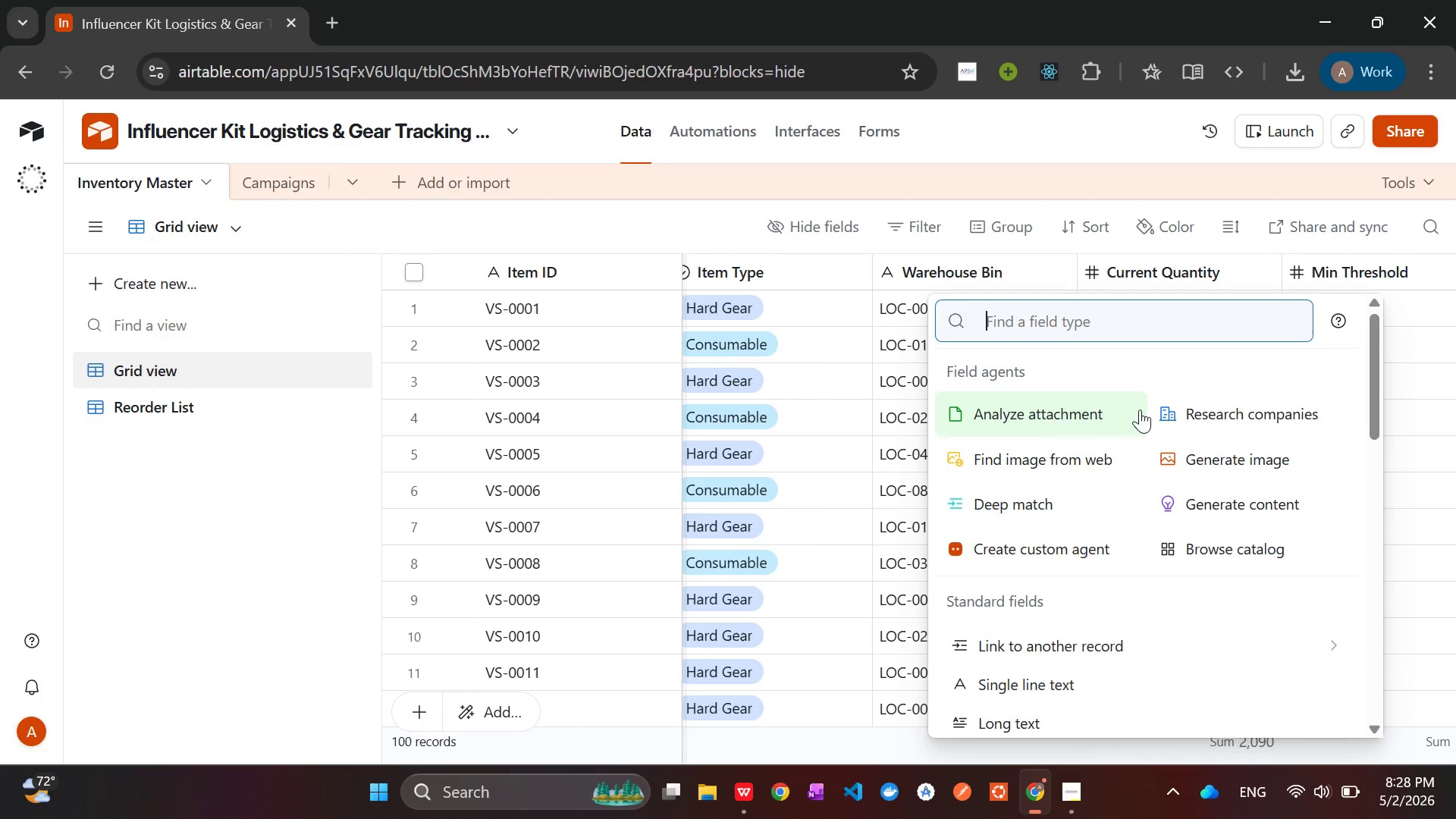 
type(Nu)
 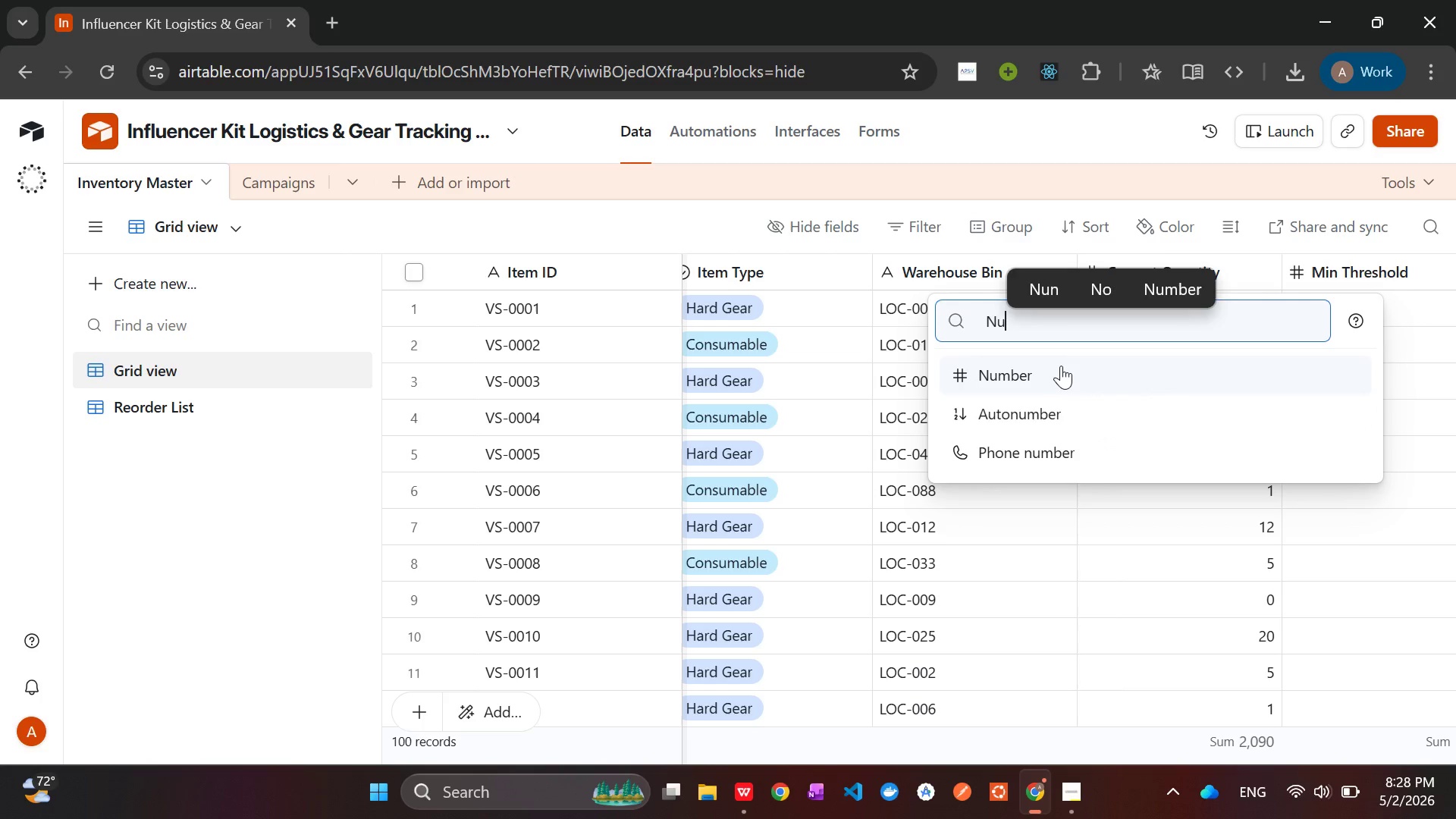 
left_click([1059, 365])
 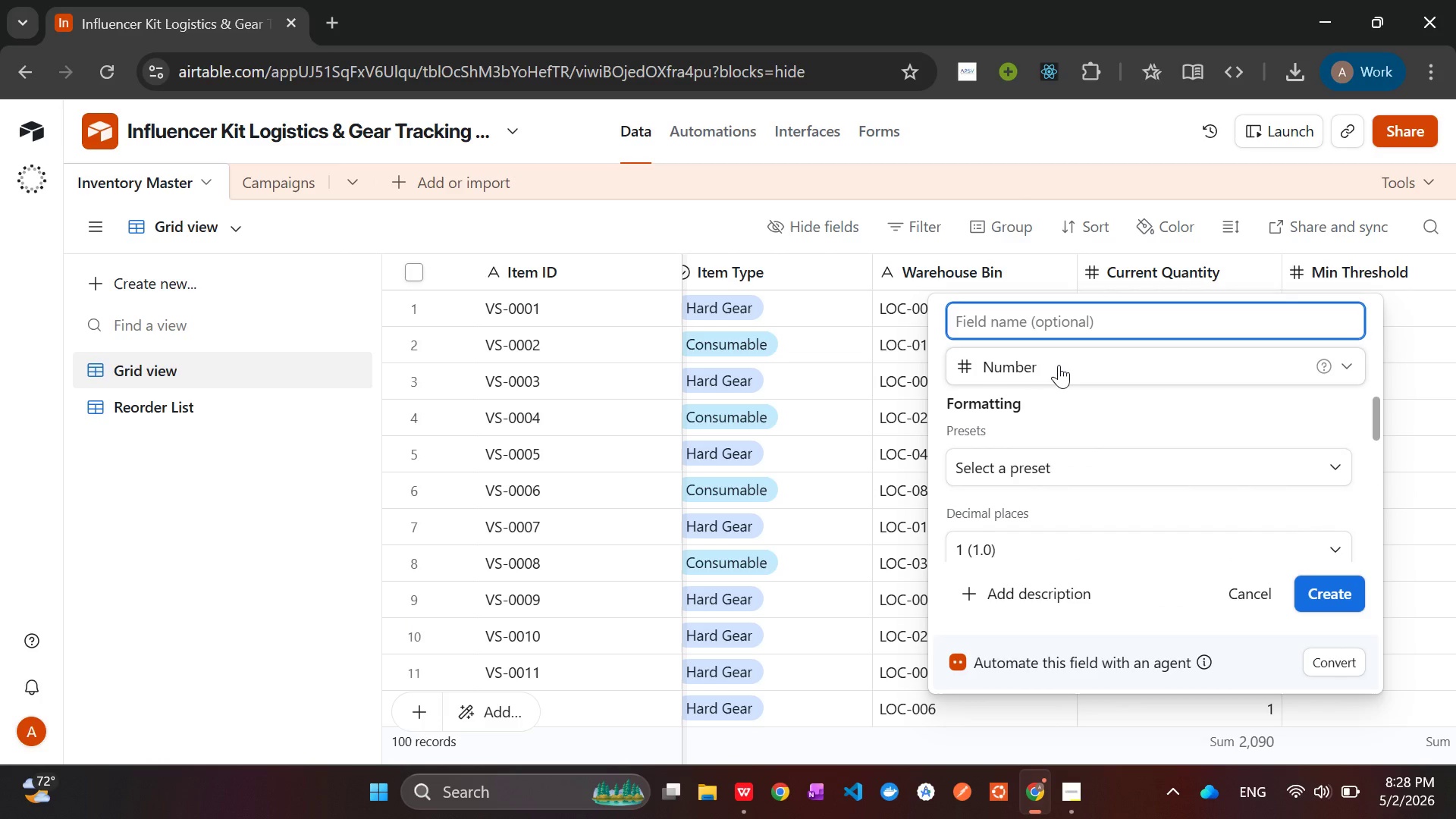 
key(Control+V)
 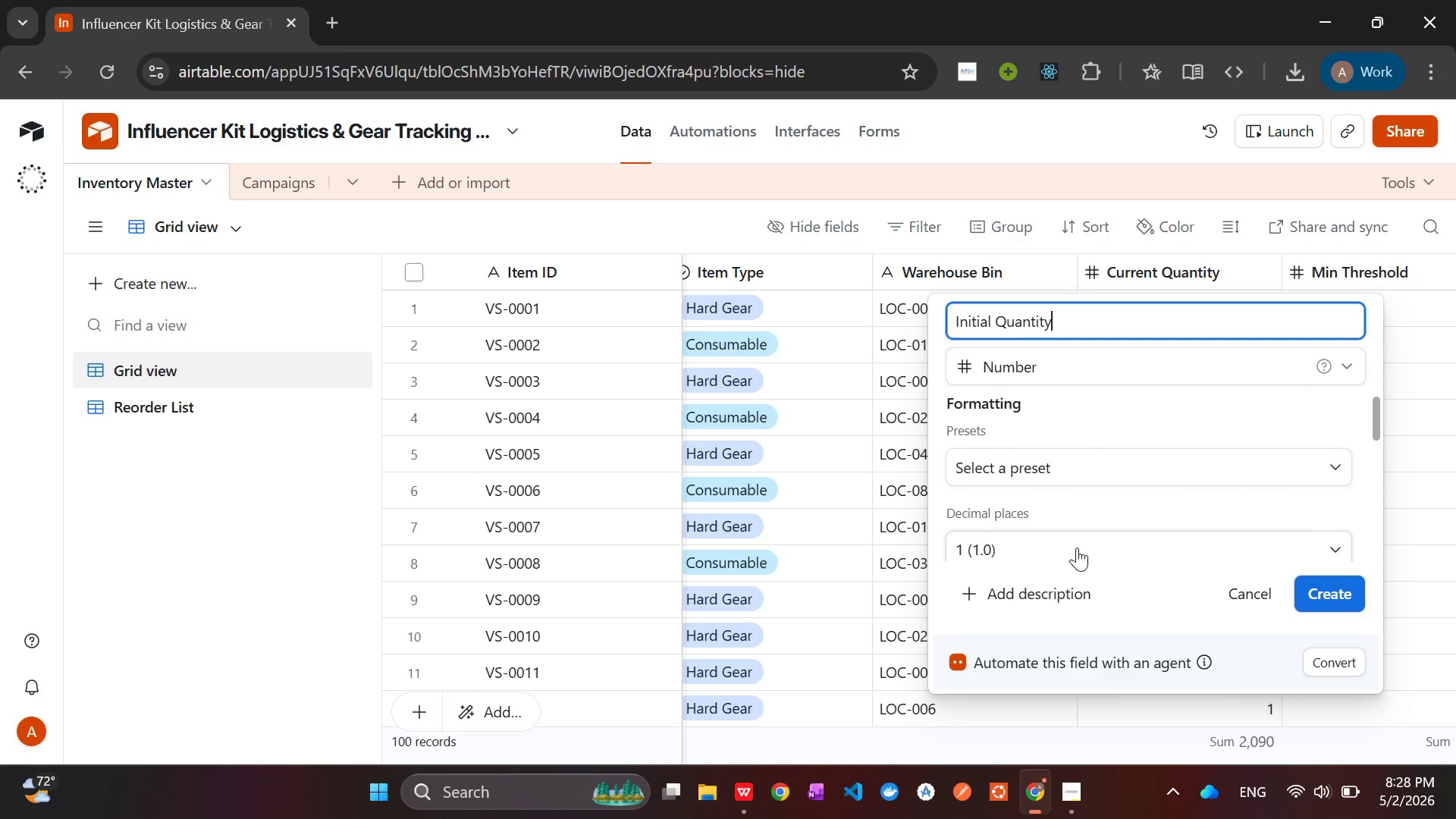 
left_click([1077, 548])
 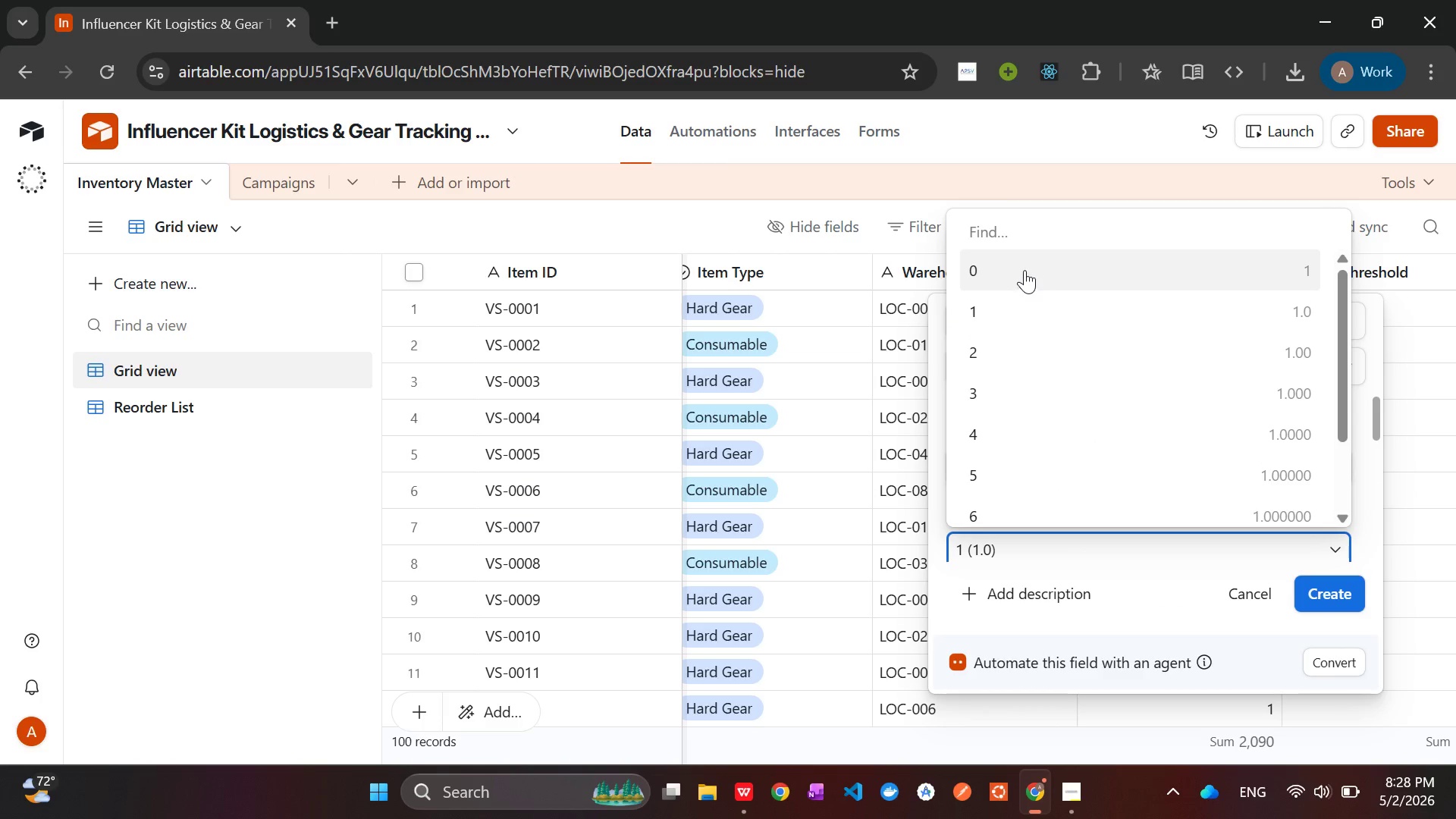 
left_click([1025, 268])
 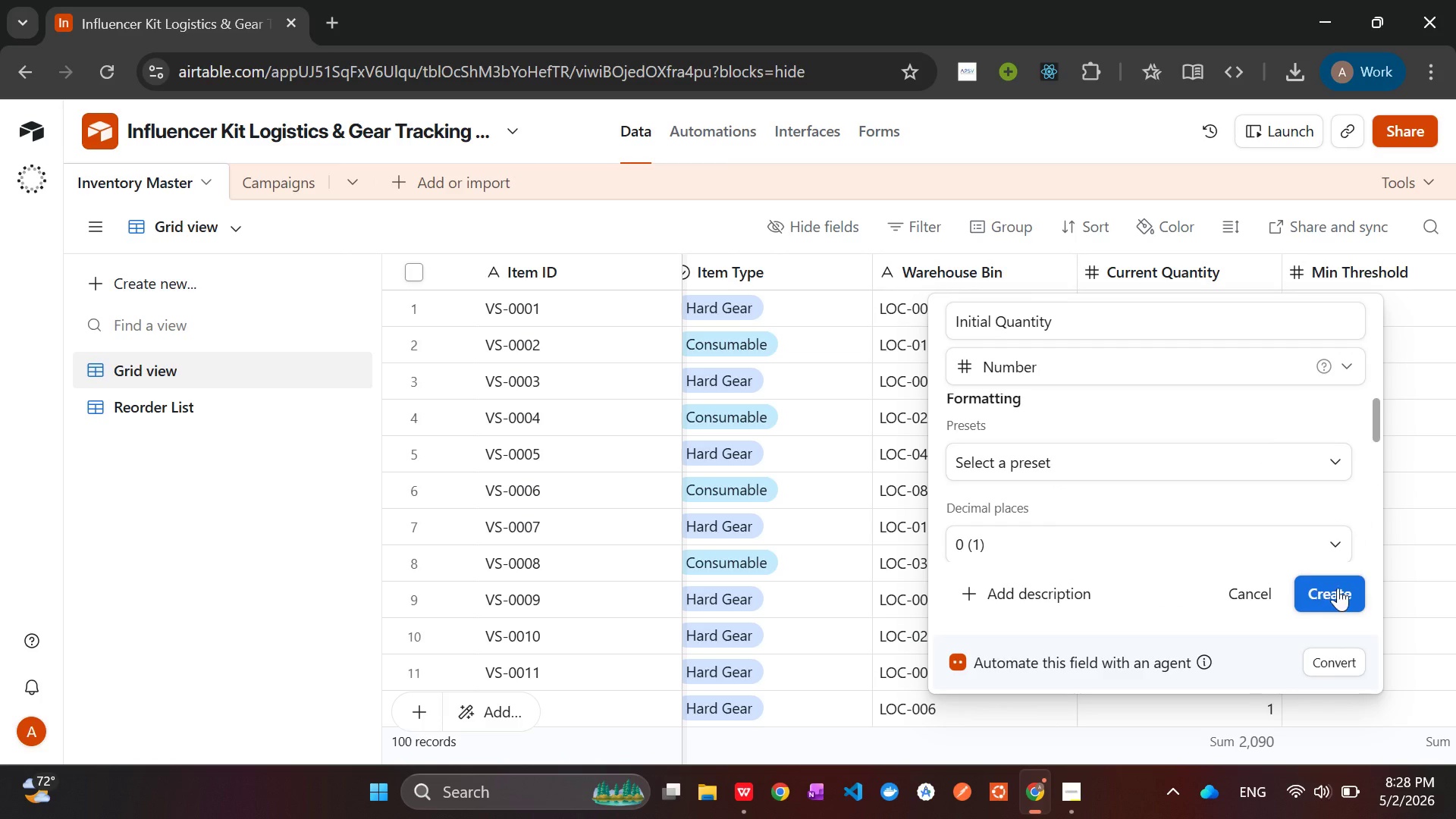 
left_click([1341, 590])
 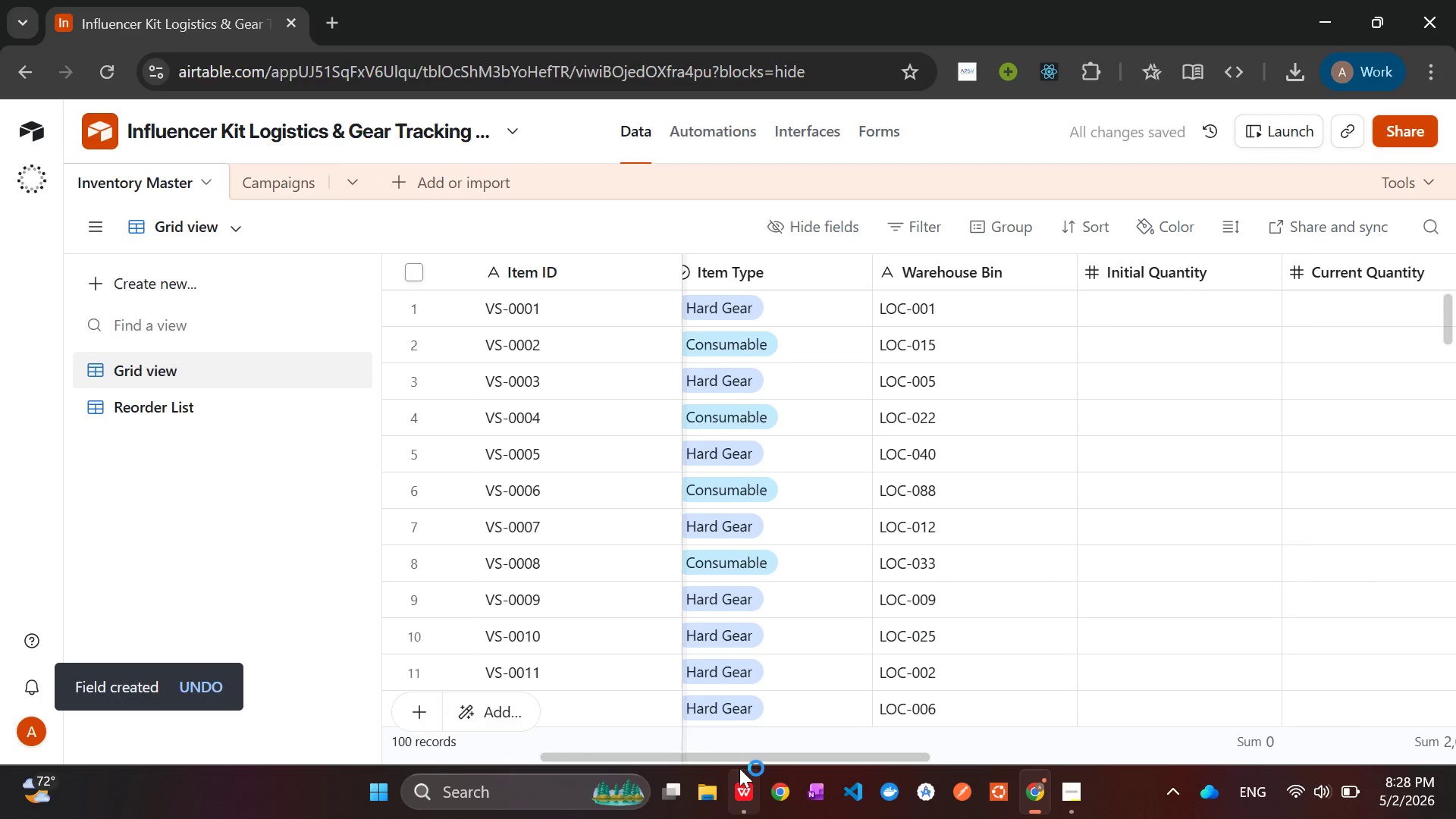 
left_click([737, 782])
 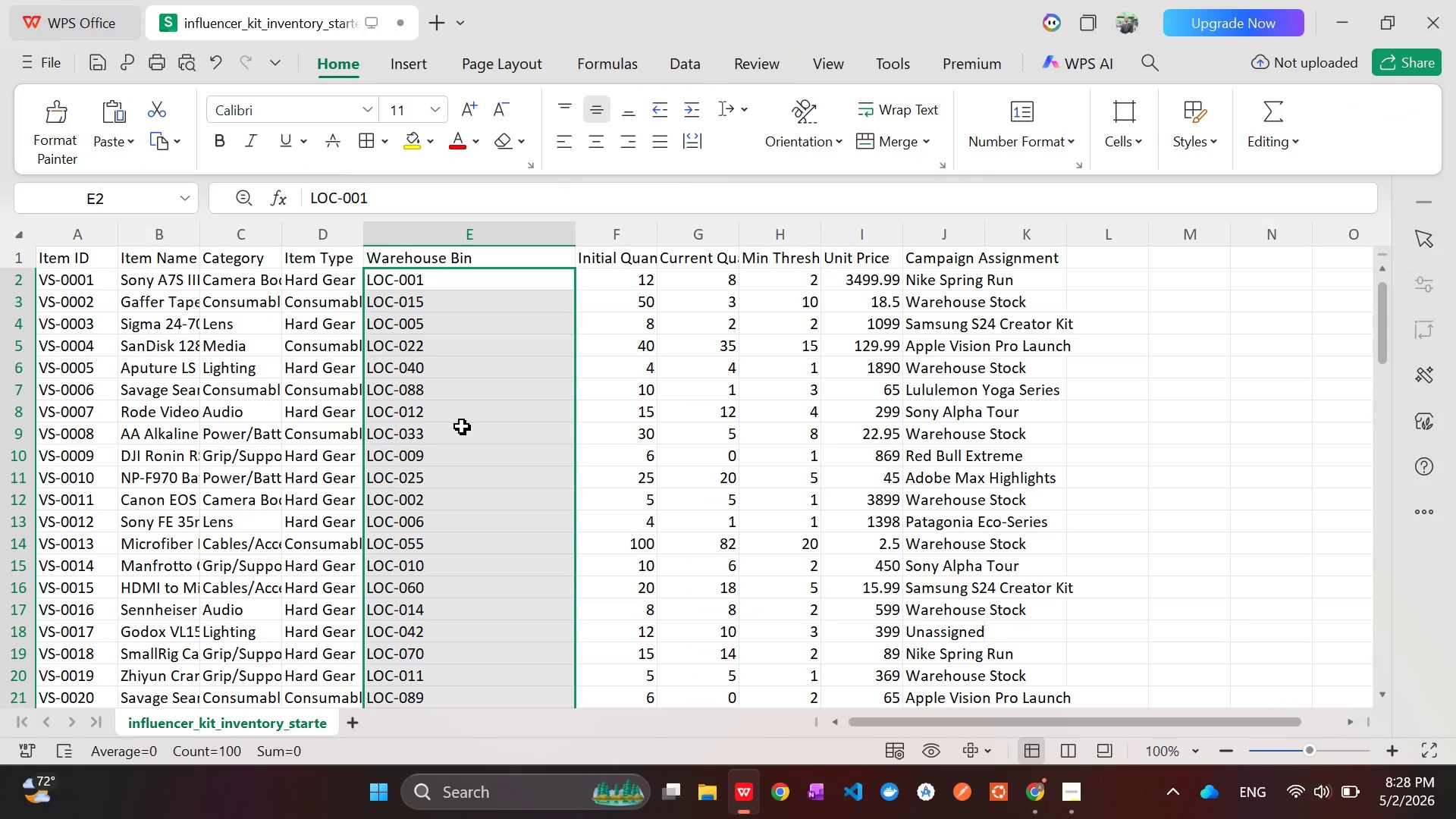 
right_click([462, 426])
 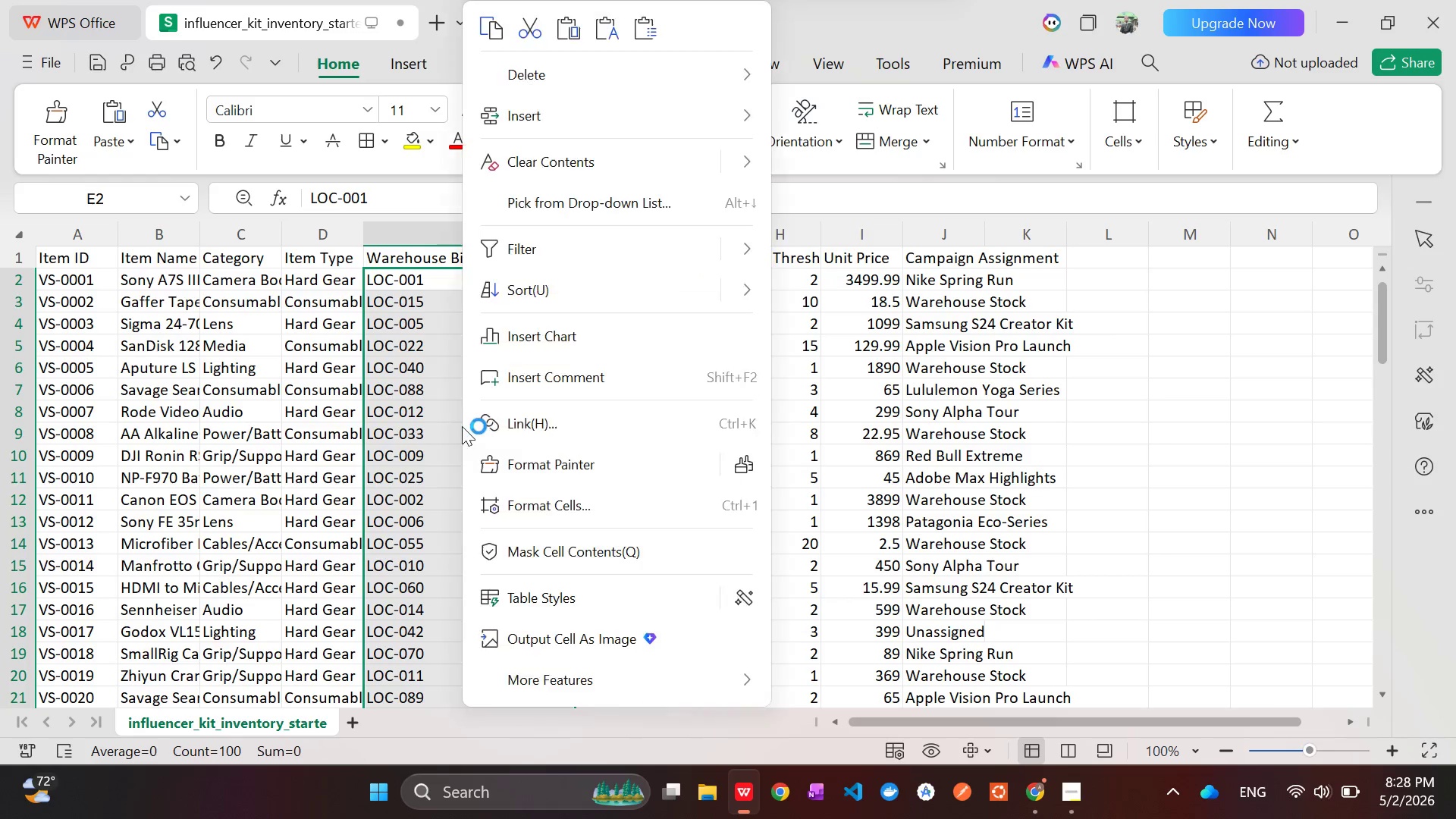 
left_click([462, 426])
 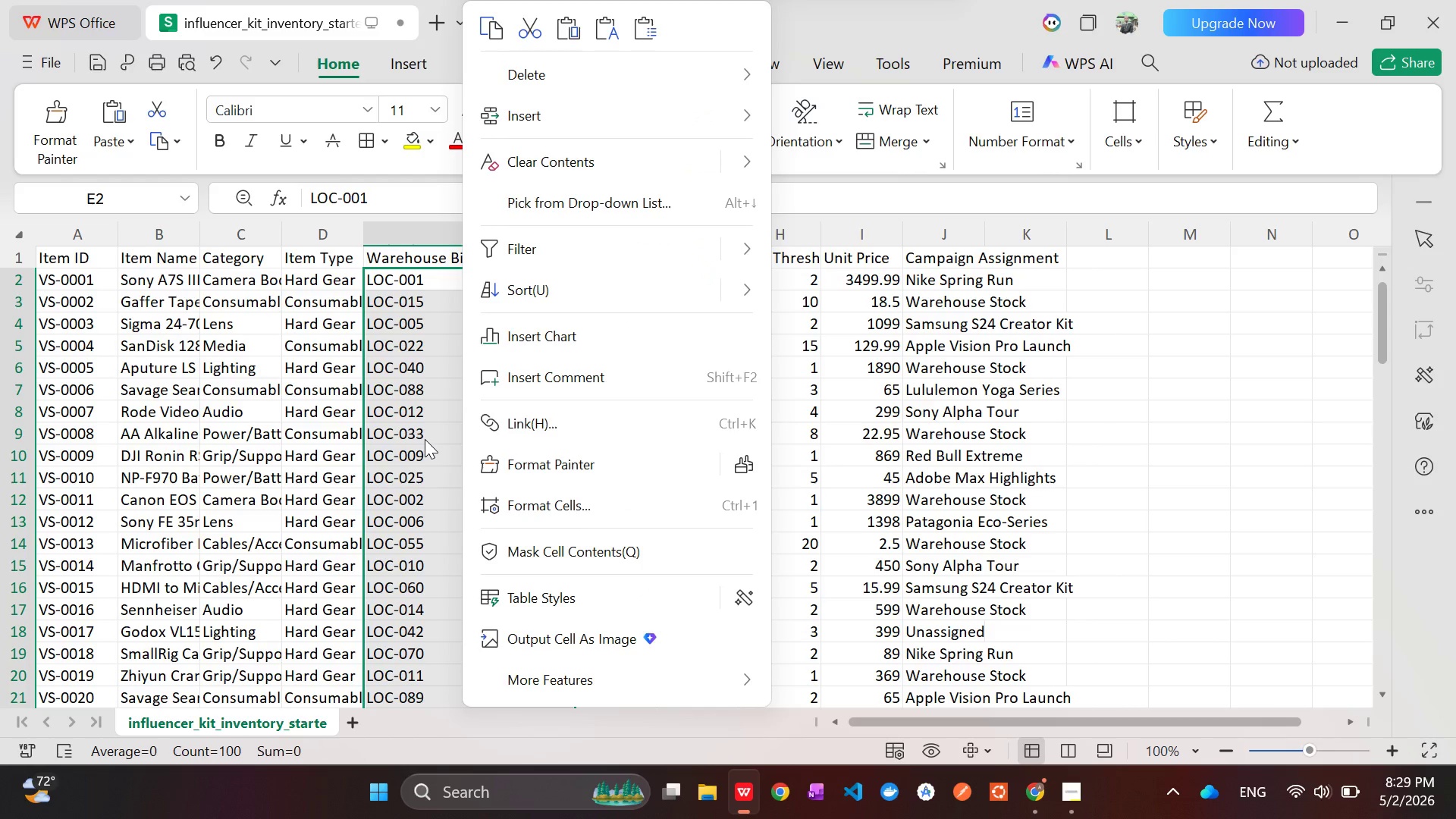 
left_click([425, 439])
 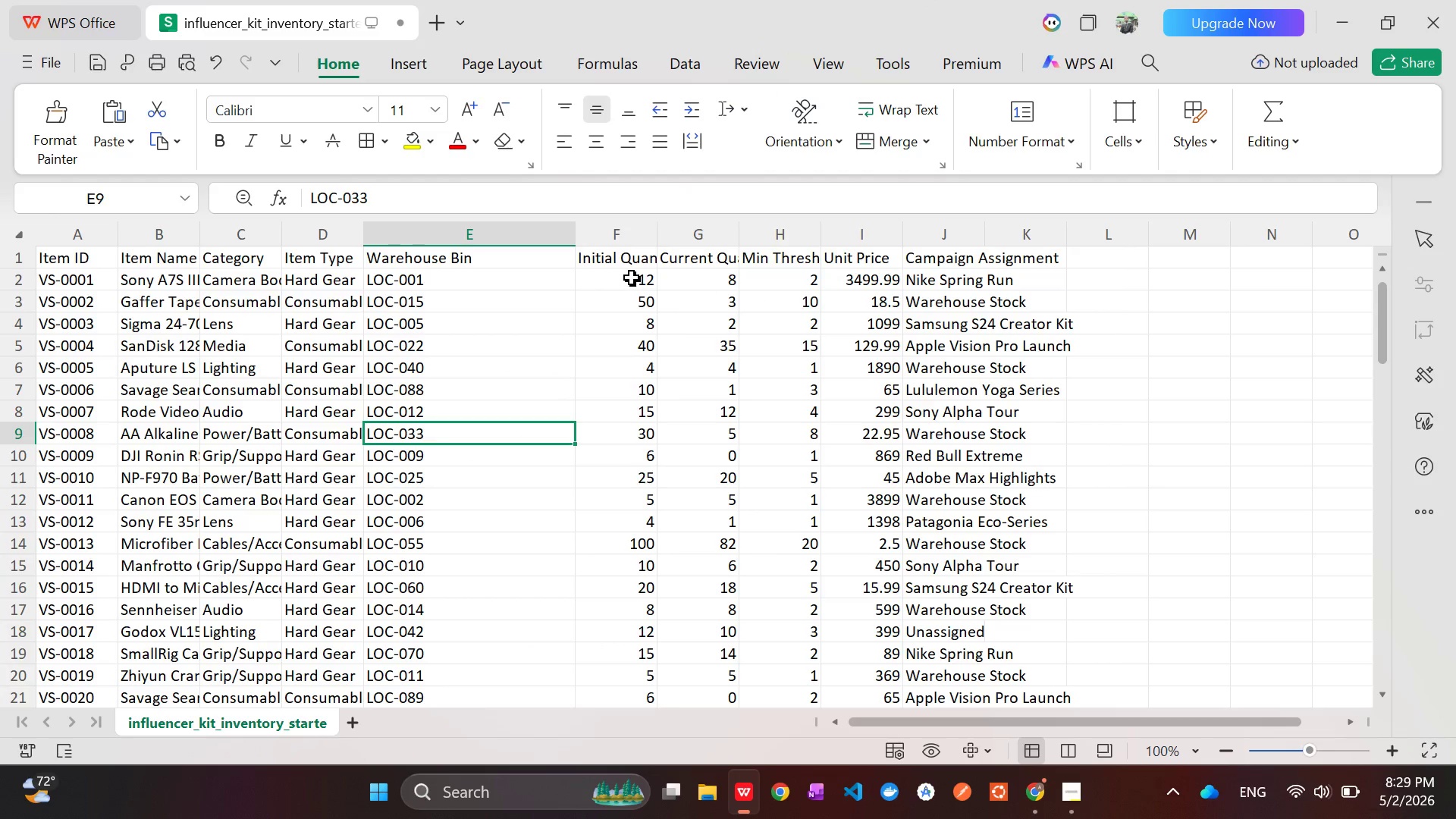 
left_click([631, 277])
 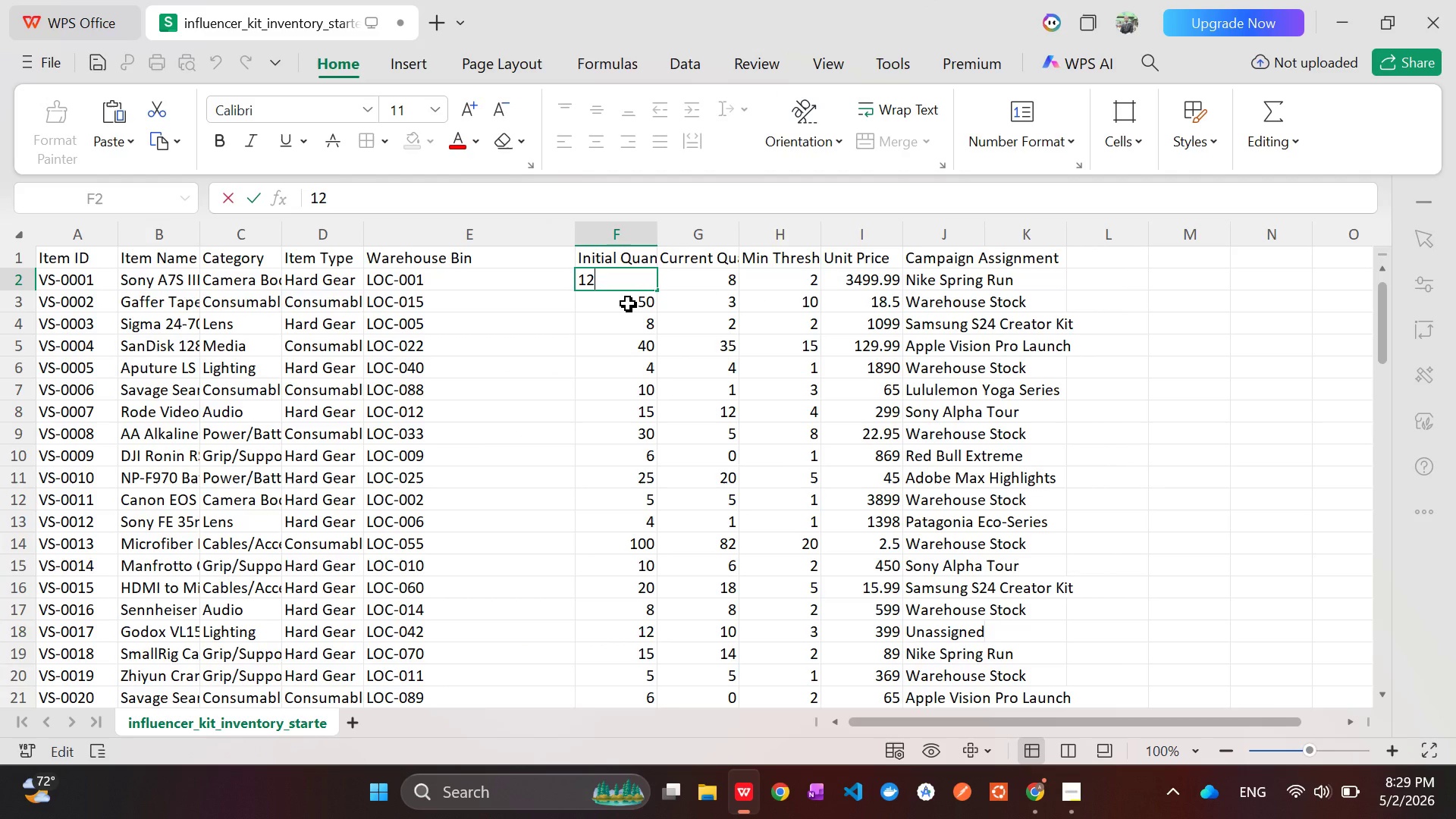 
left_click([623, 317])
 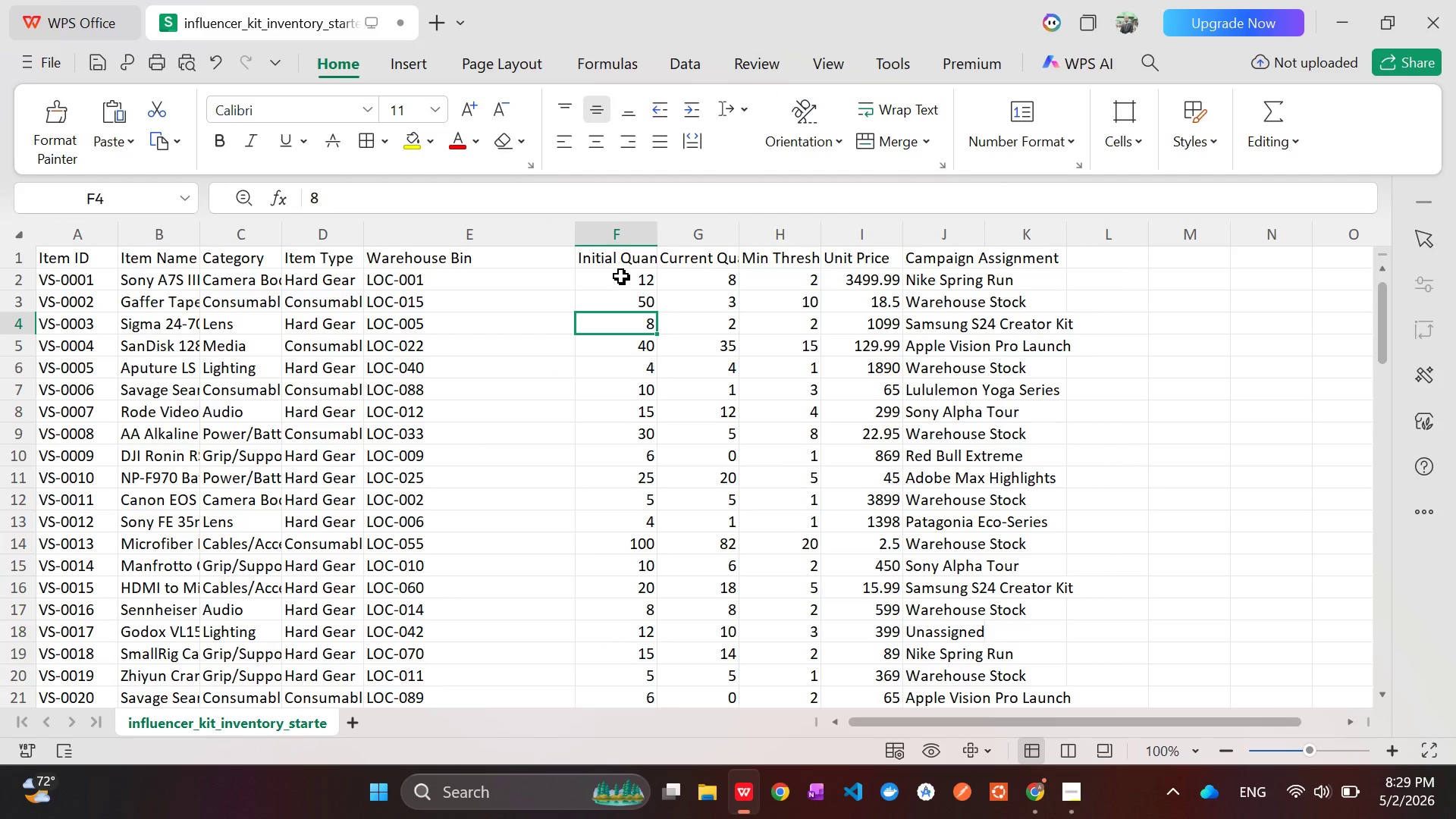 
left_click([621, 276])
 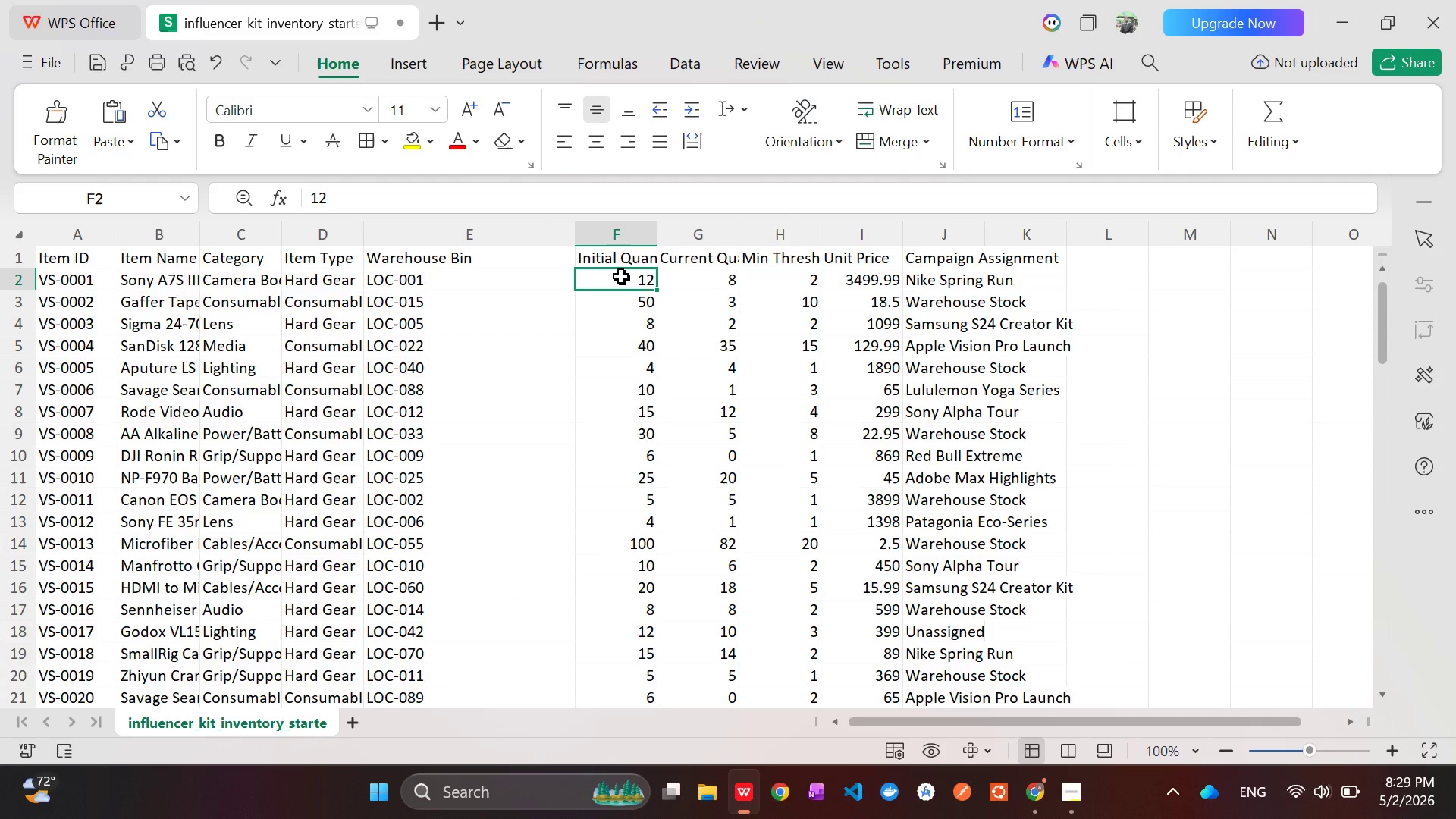 
left_click_drag(start_coordinate=[621, 276], to_coordinate=[634, 680])
 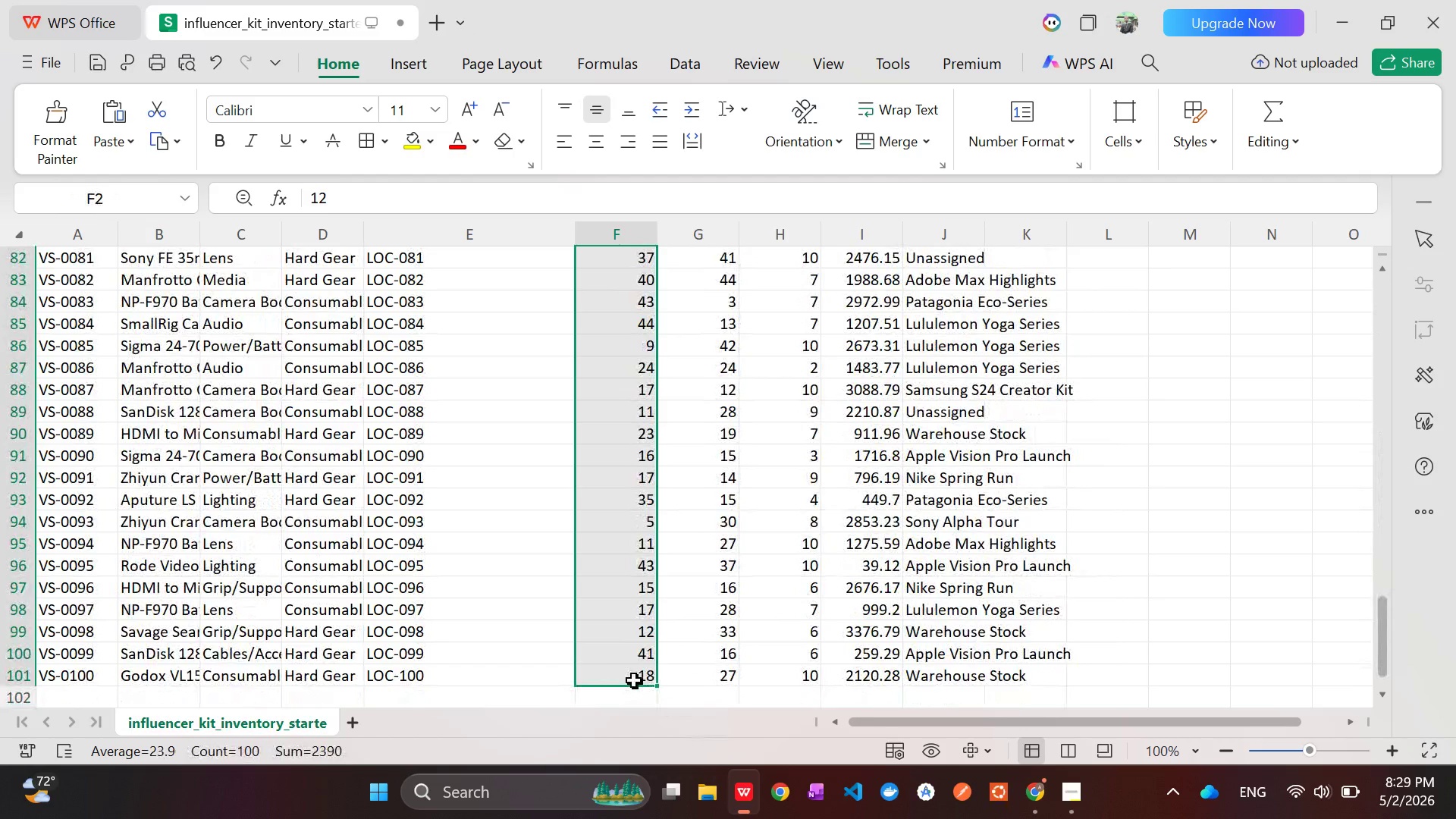 
key(Control+C)
 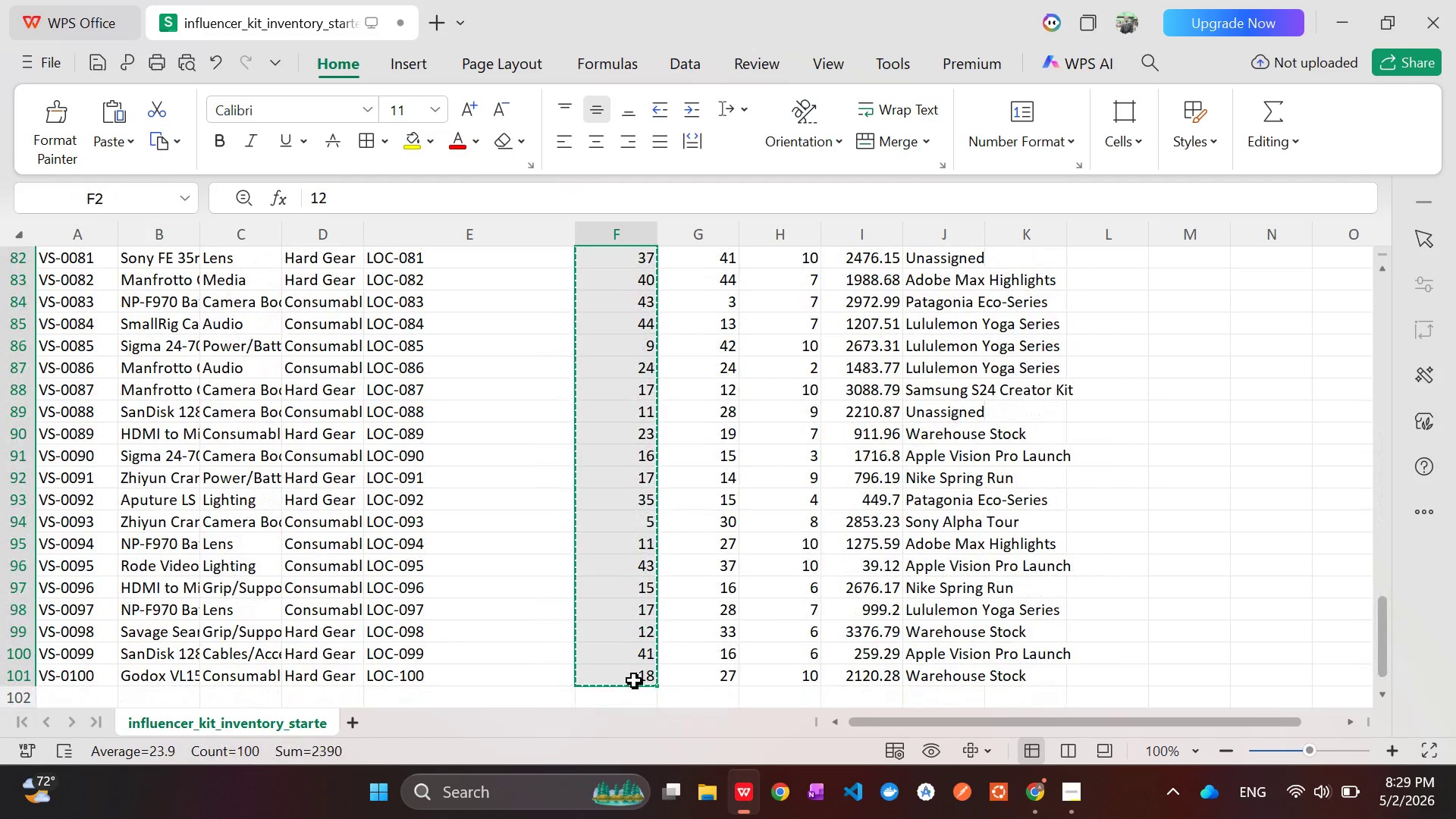 
key(Alt+AltLeft)
 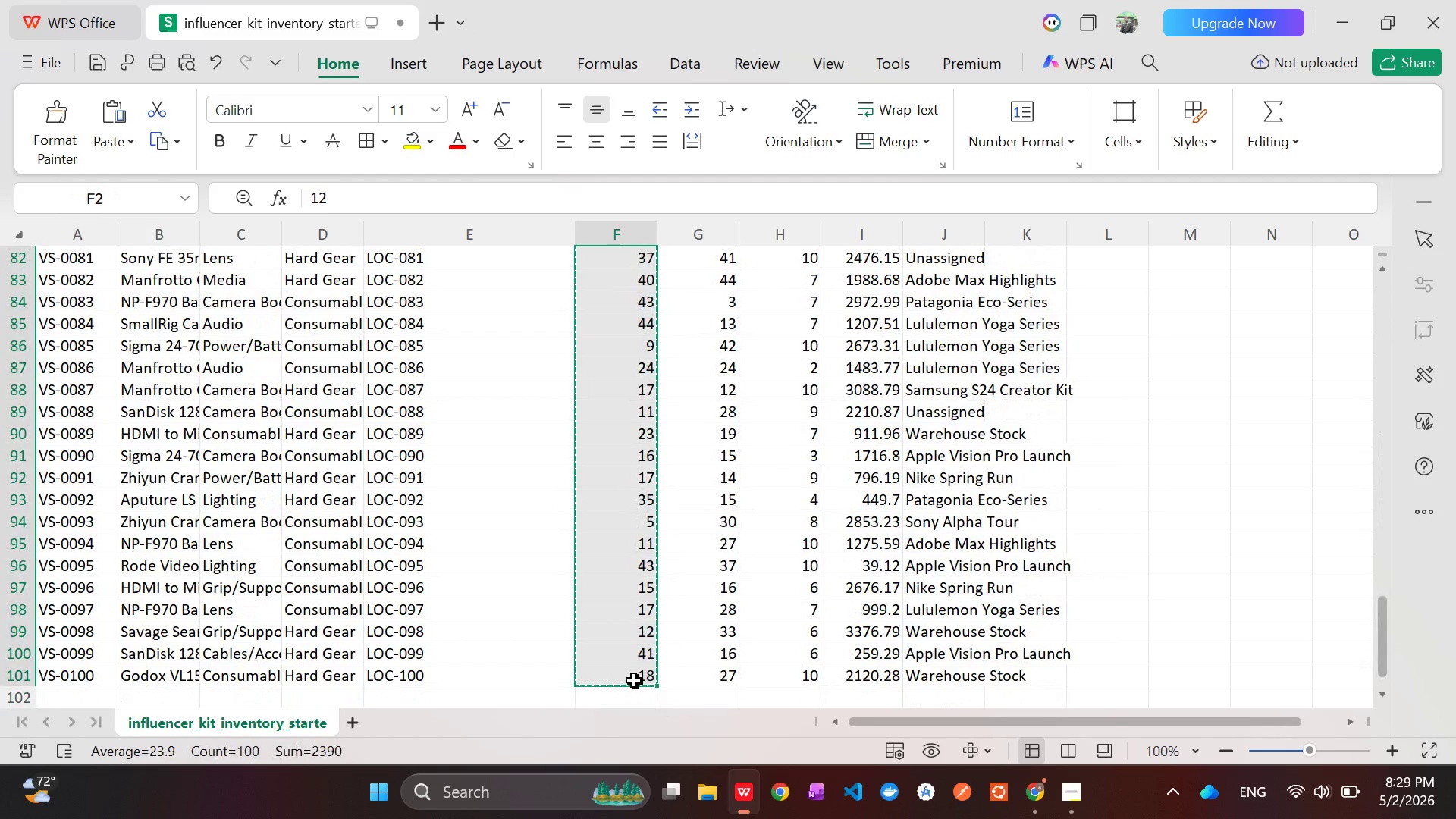 
key(Alt+Tab)
 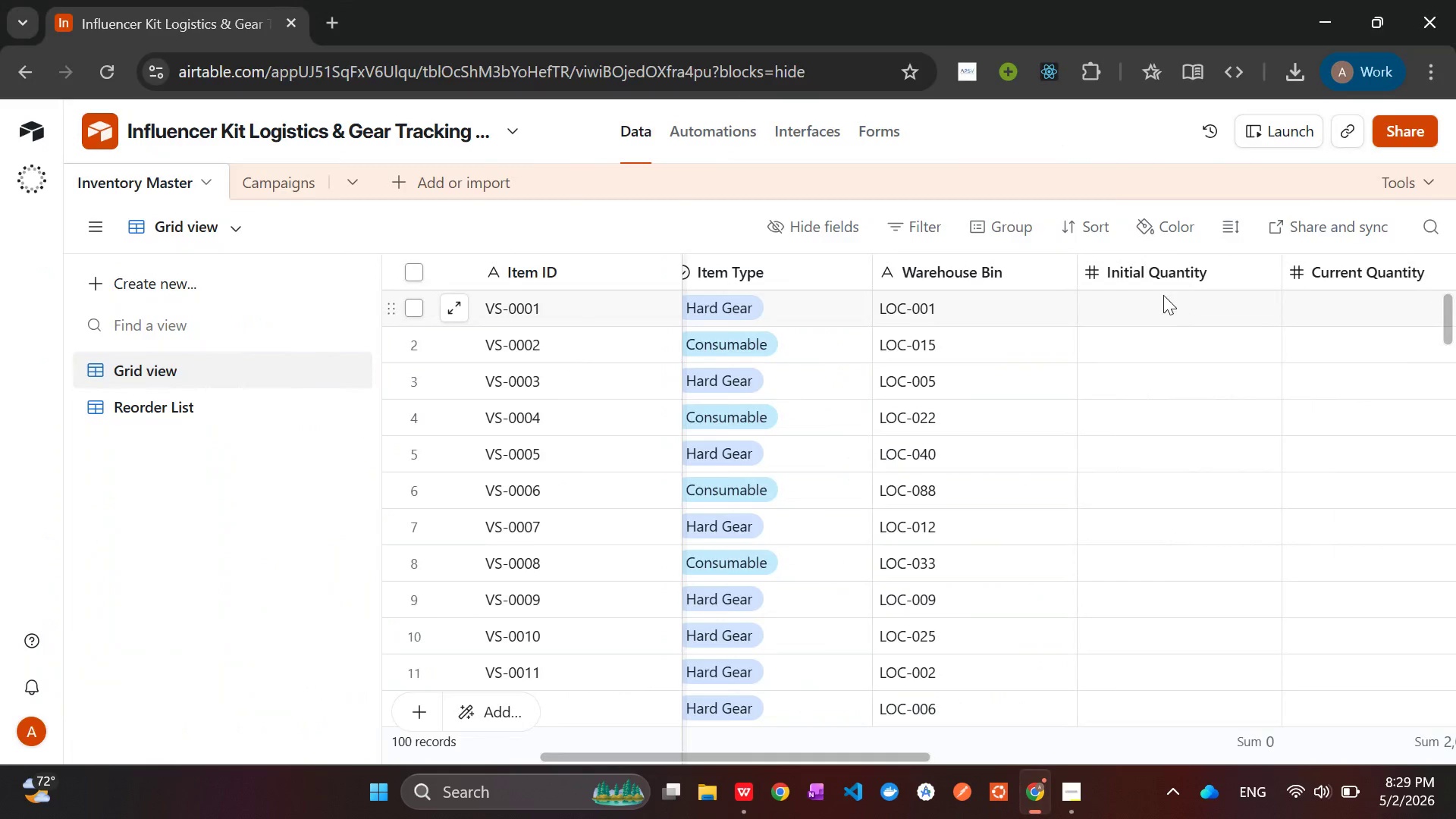 
left_click([1159, 295])
 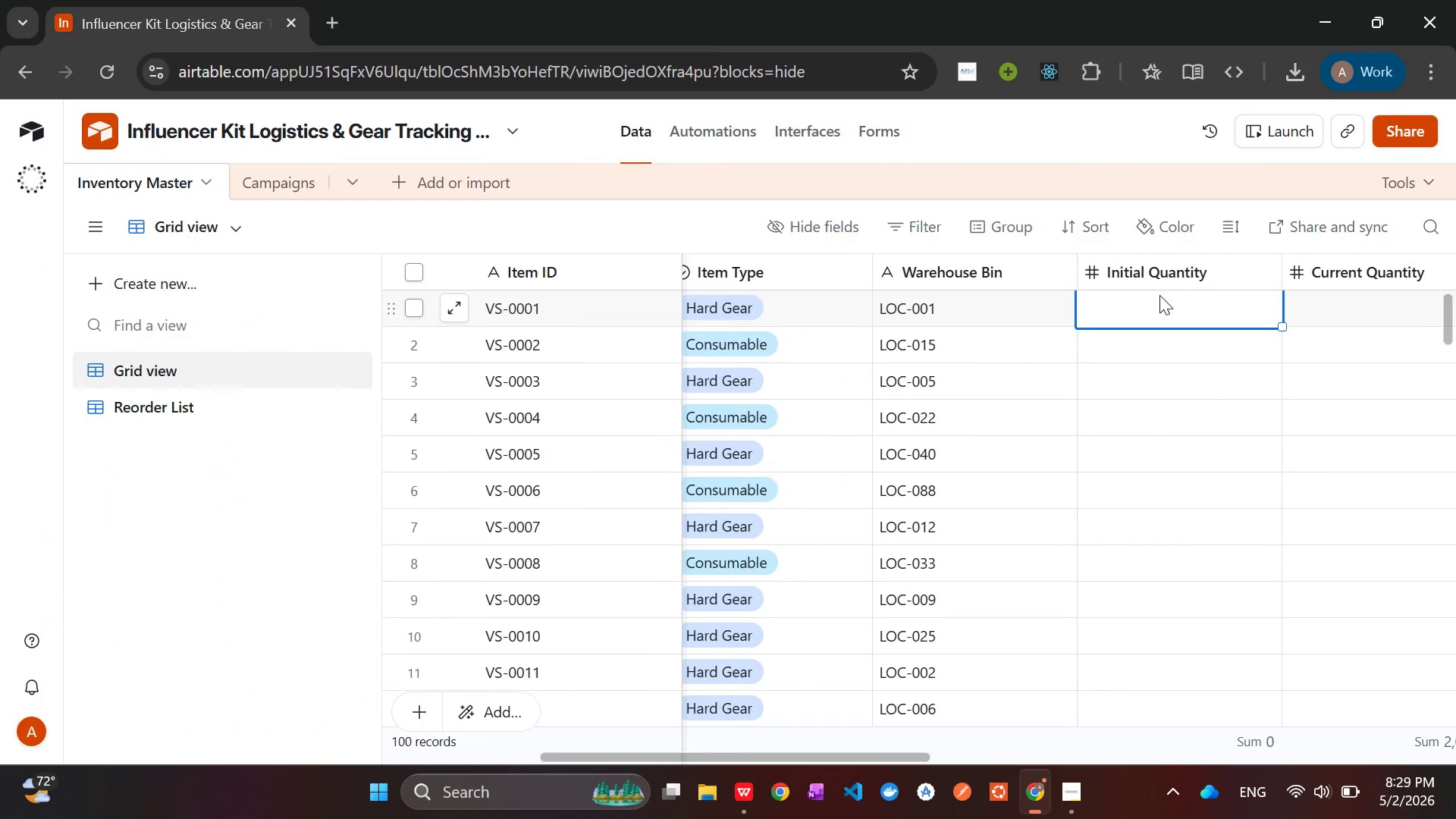 
key(Control+V)
 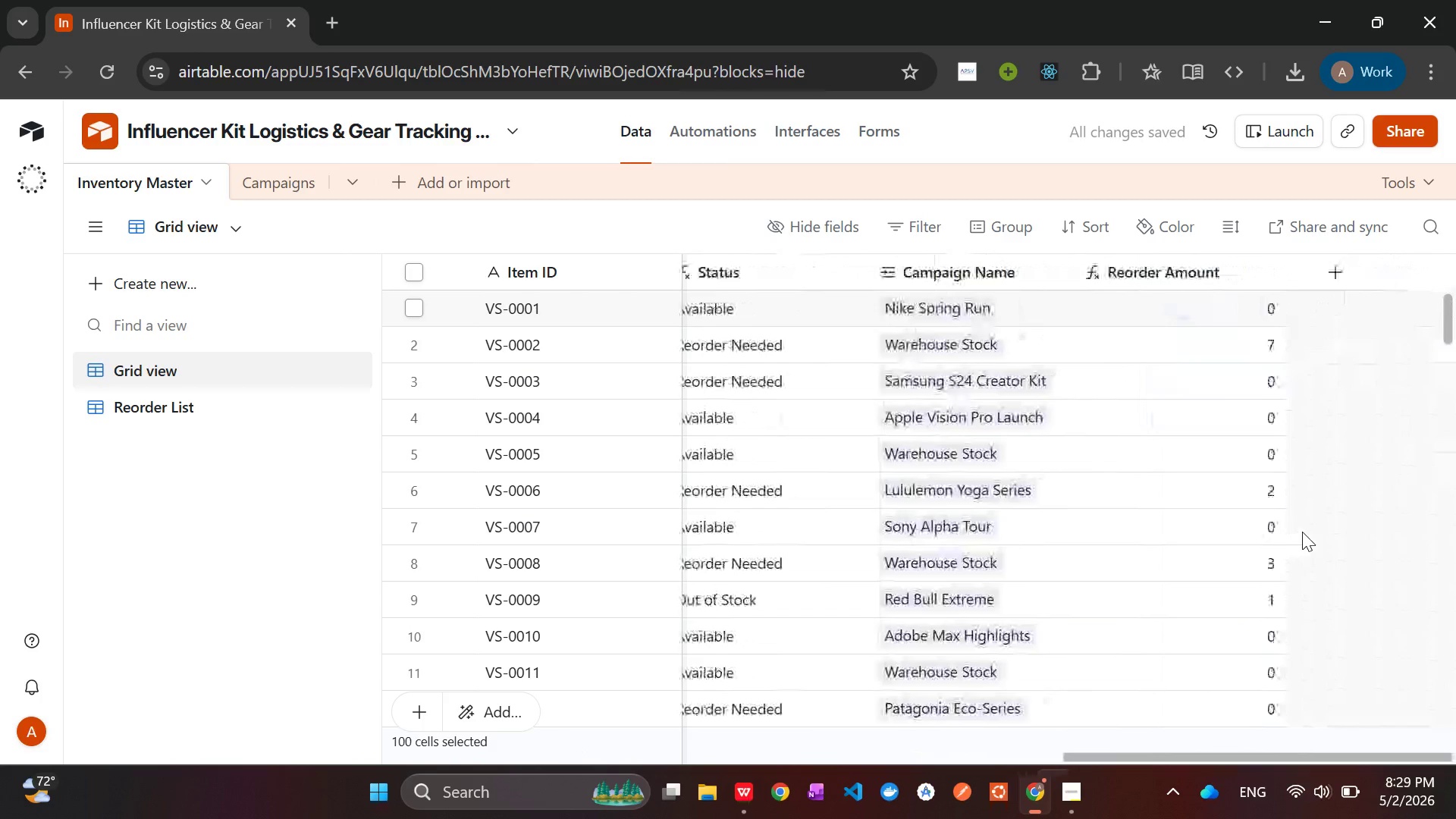 
wait(7.03)
 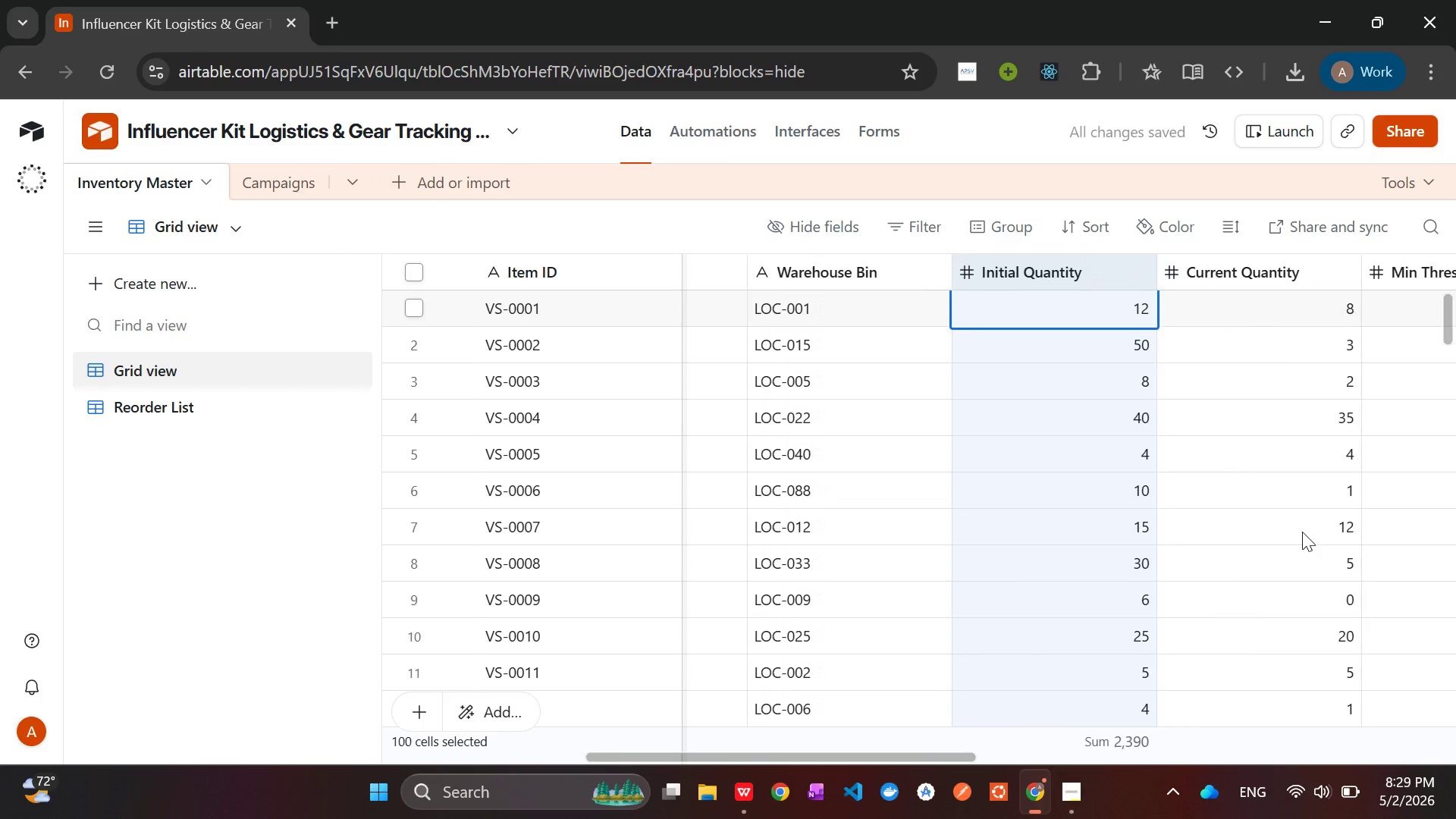 
left_click([1302, 532])
 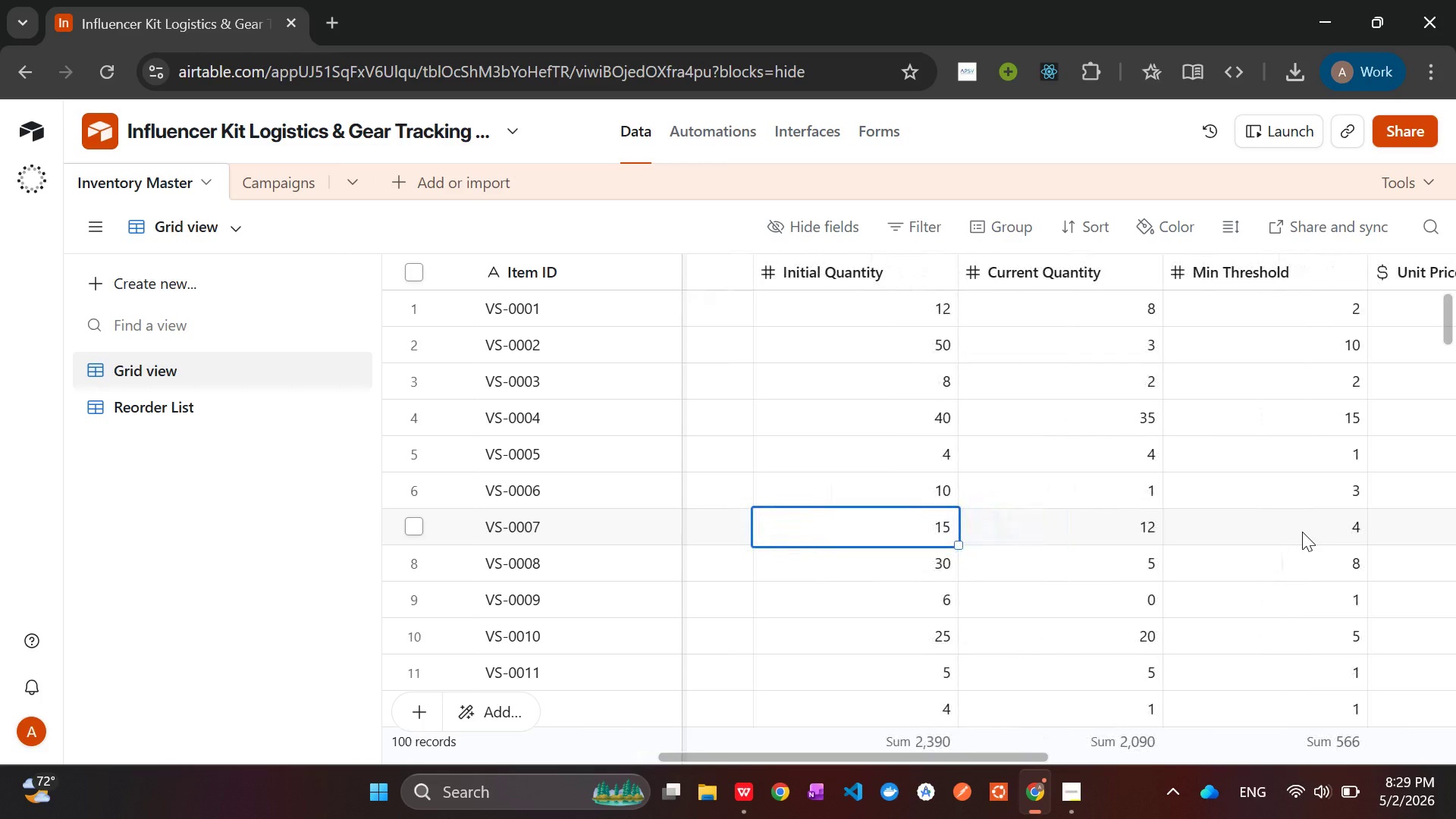 
wait(10.45)
 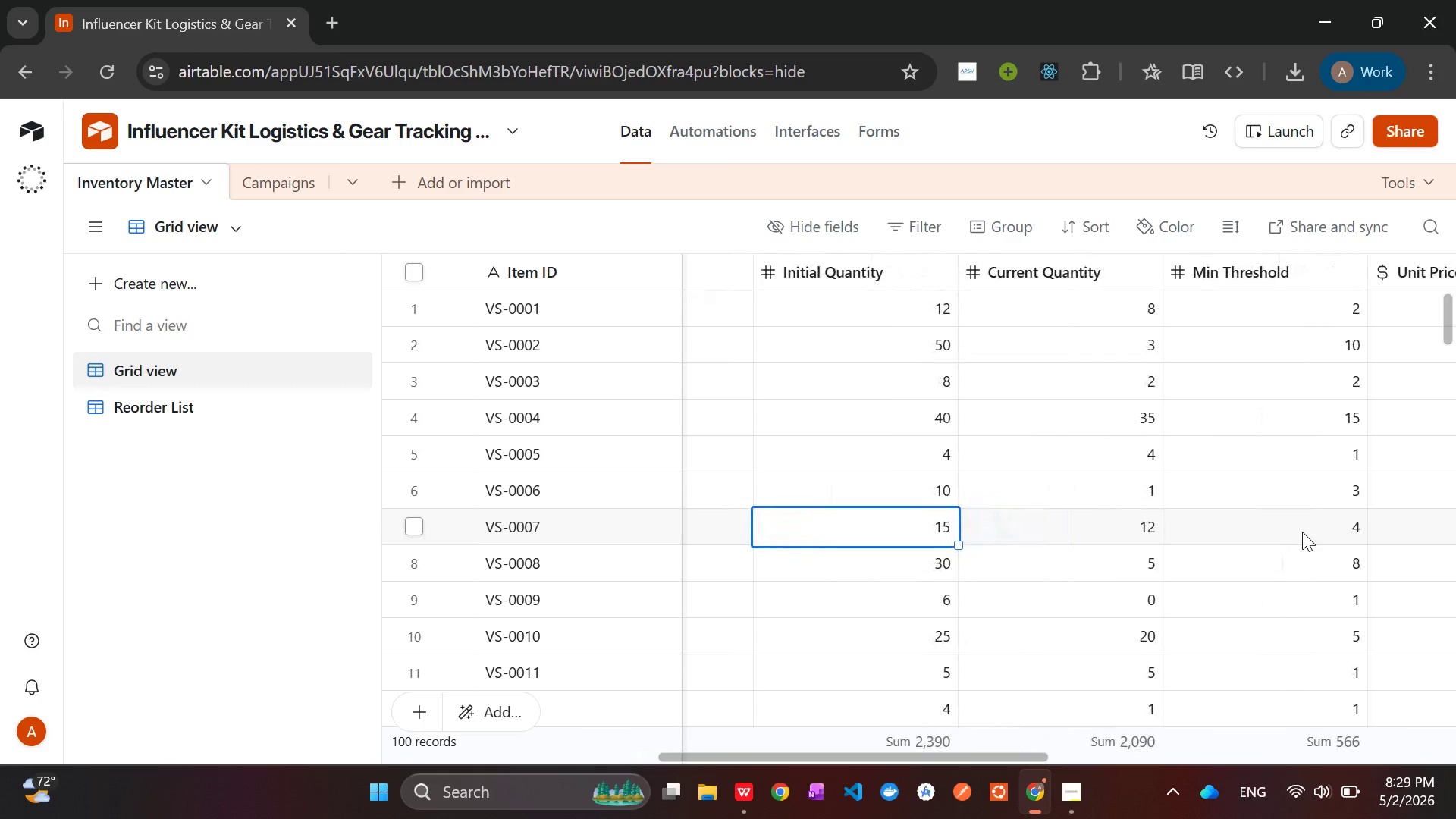 
left_click([261, 190])
 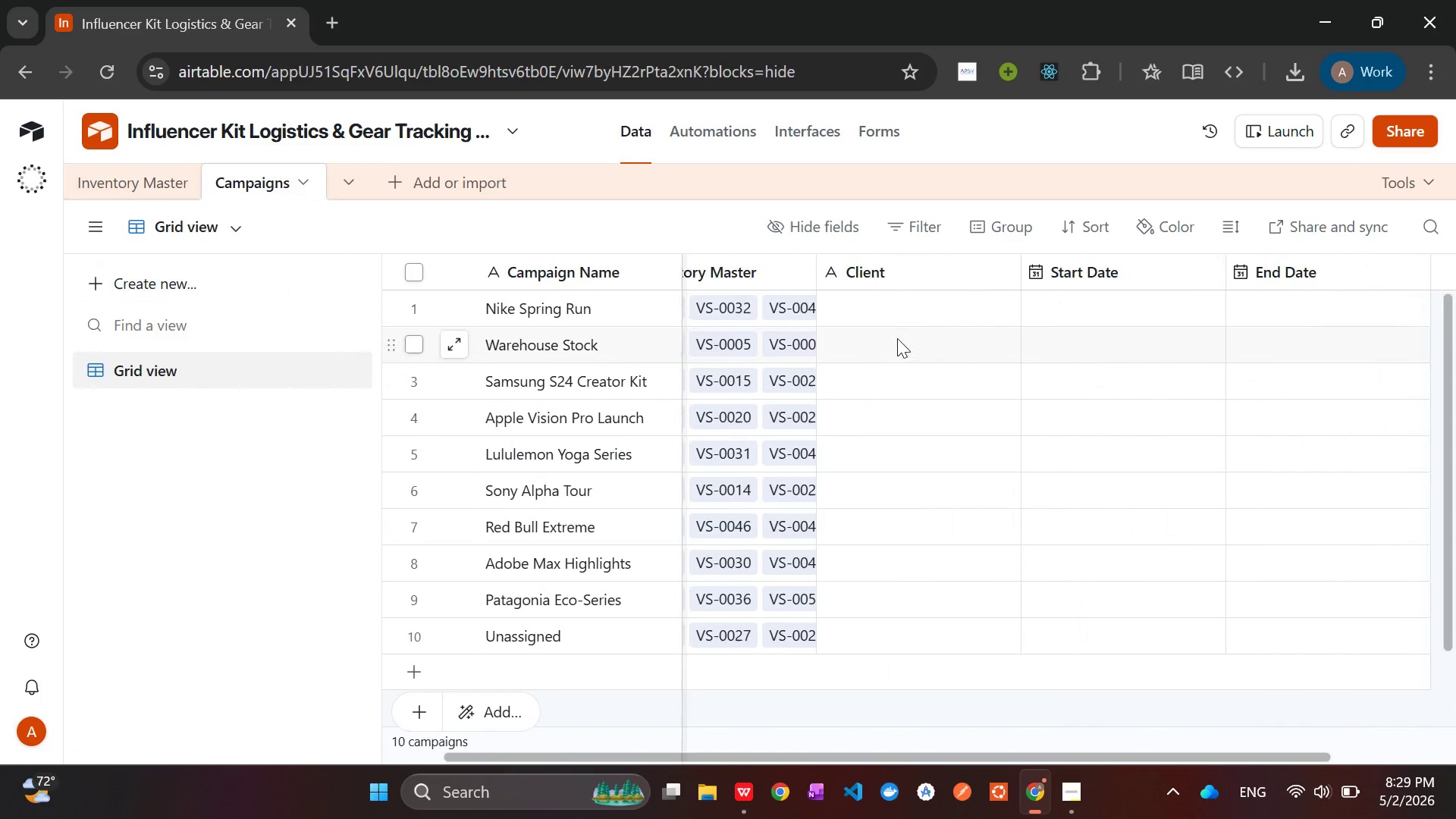 
left_click([902, 314])
 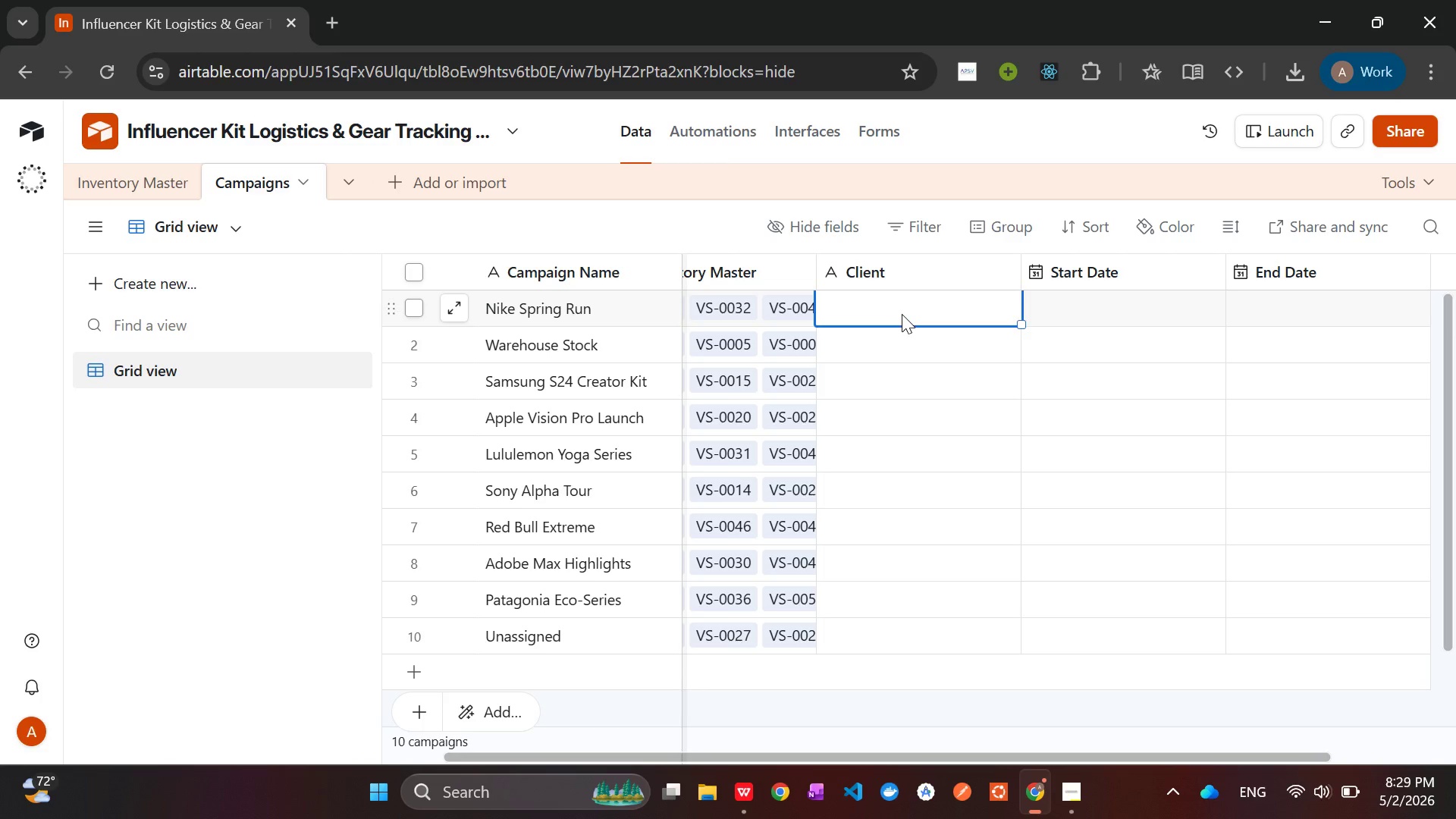 
double_click([902, 314])
 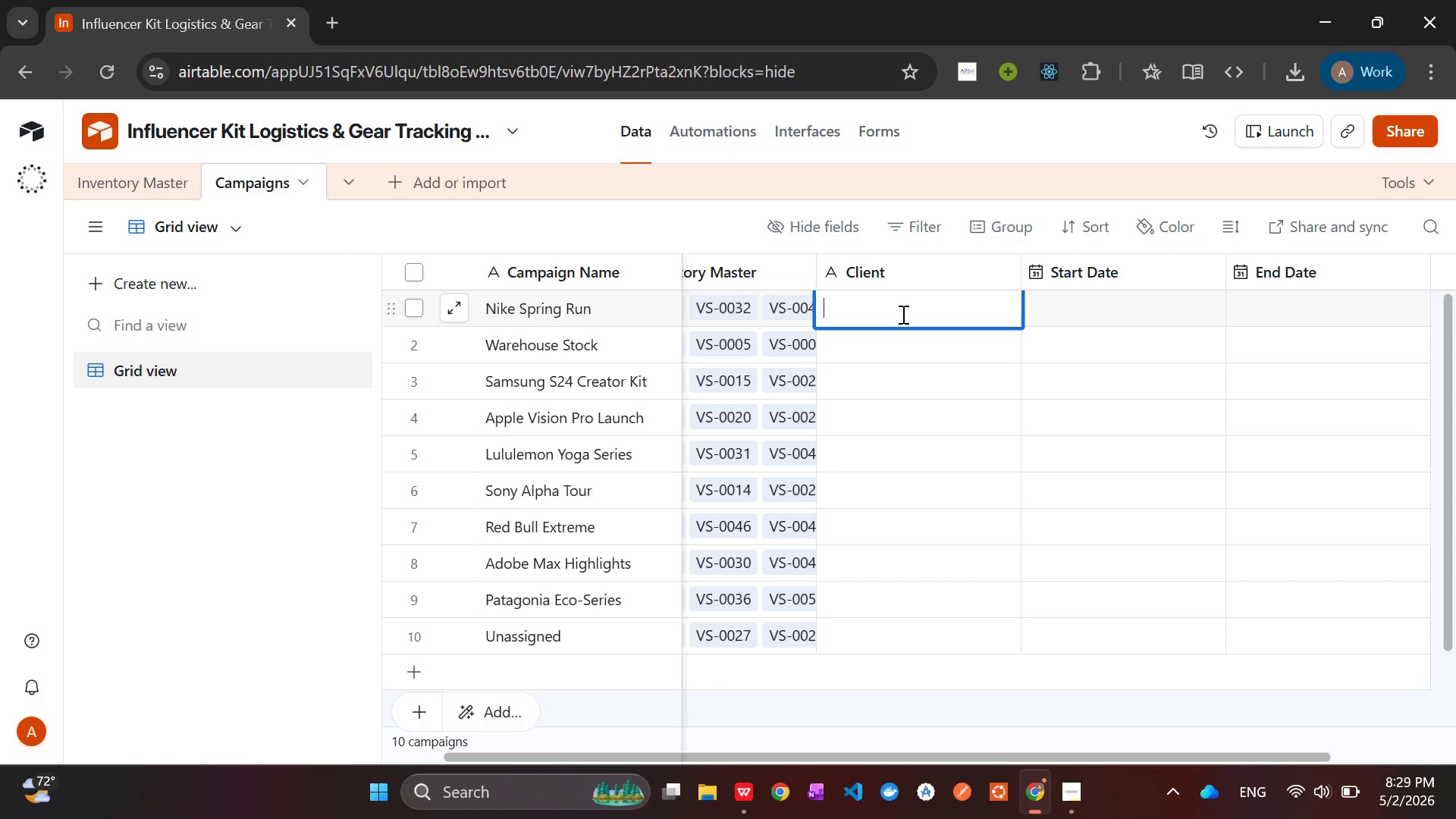 
triple_click([902, 314])
 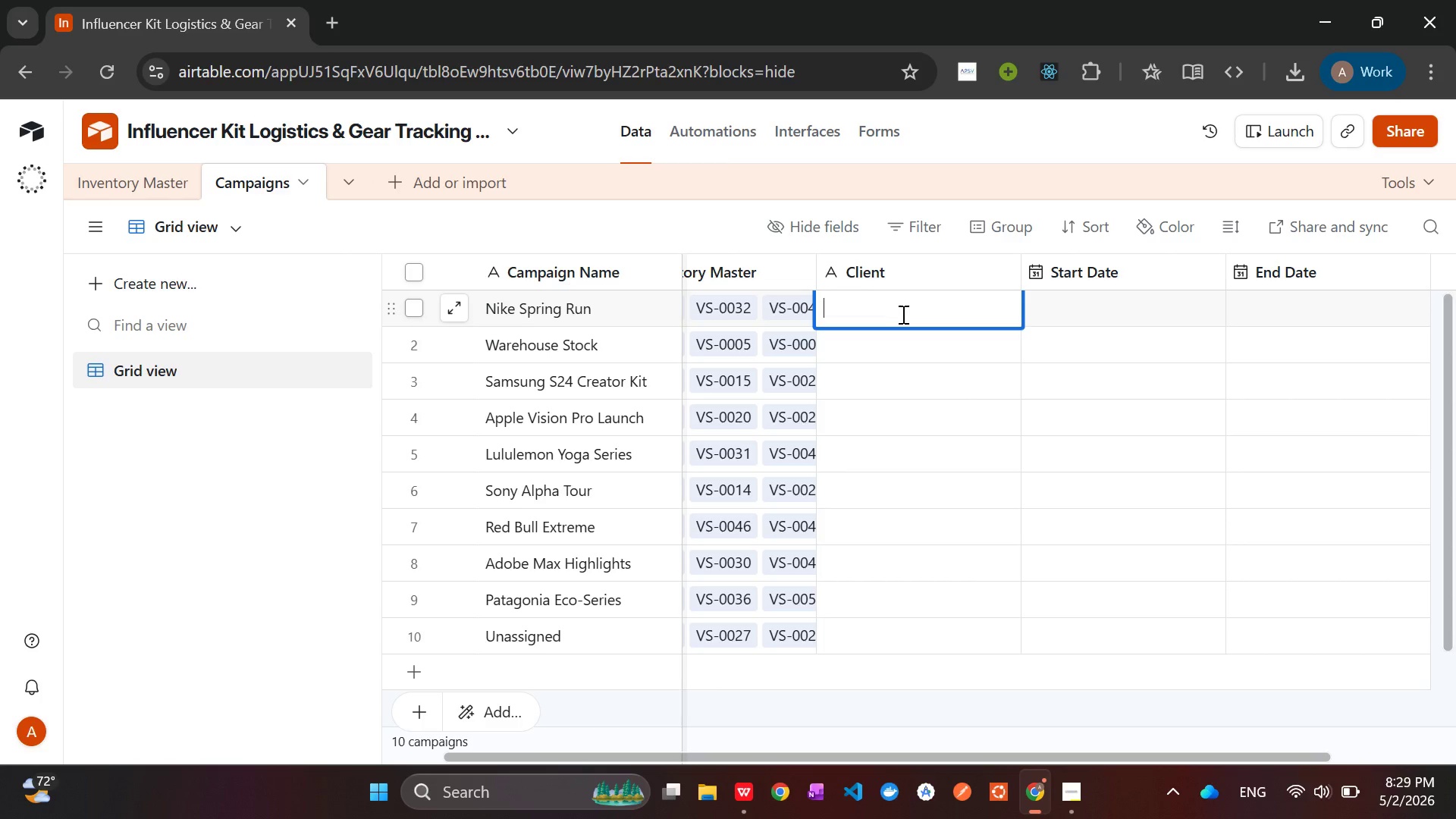 
type(Ahmed Jemal)
 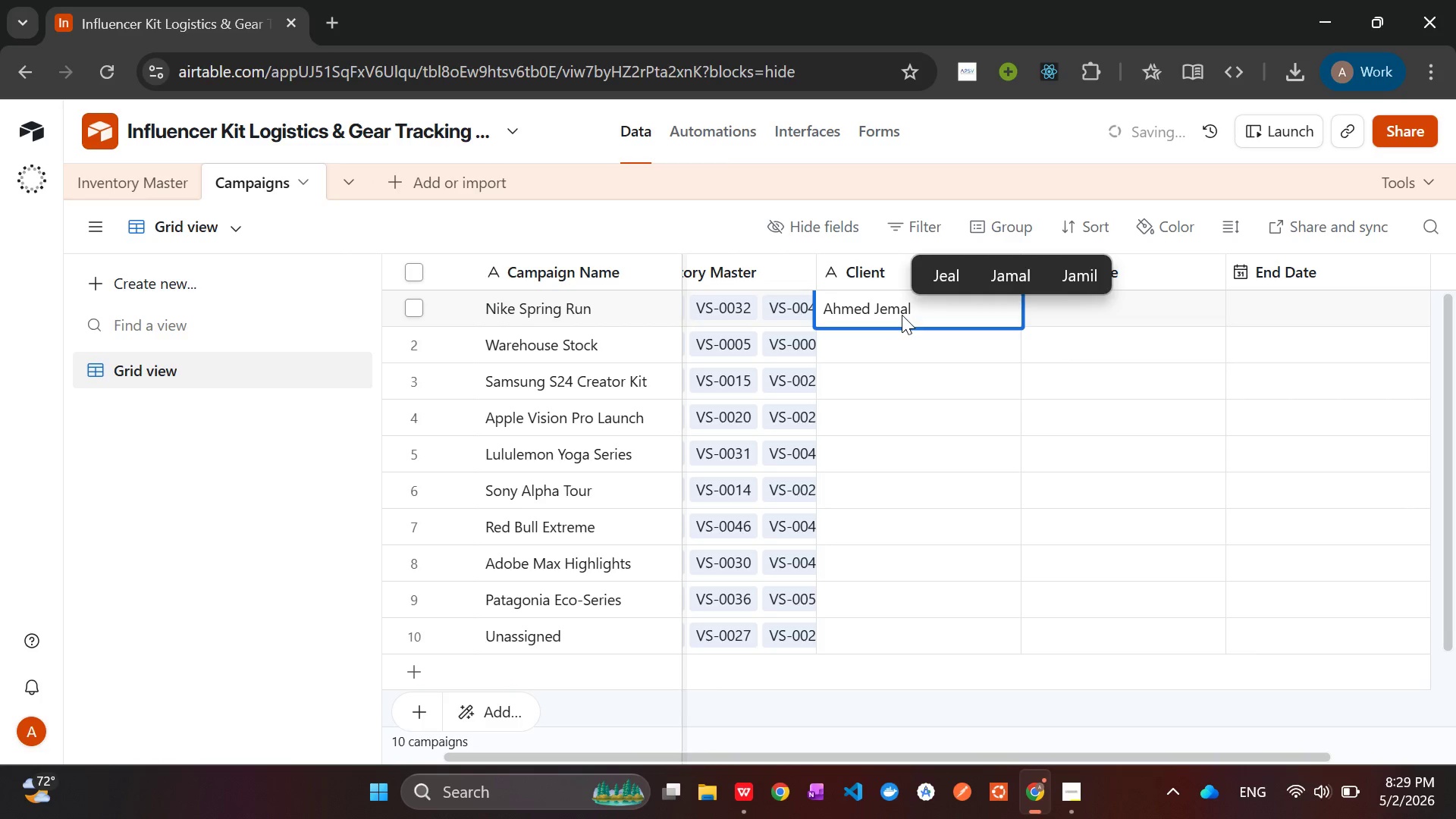 
left_click([882, 359])
 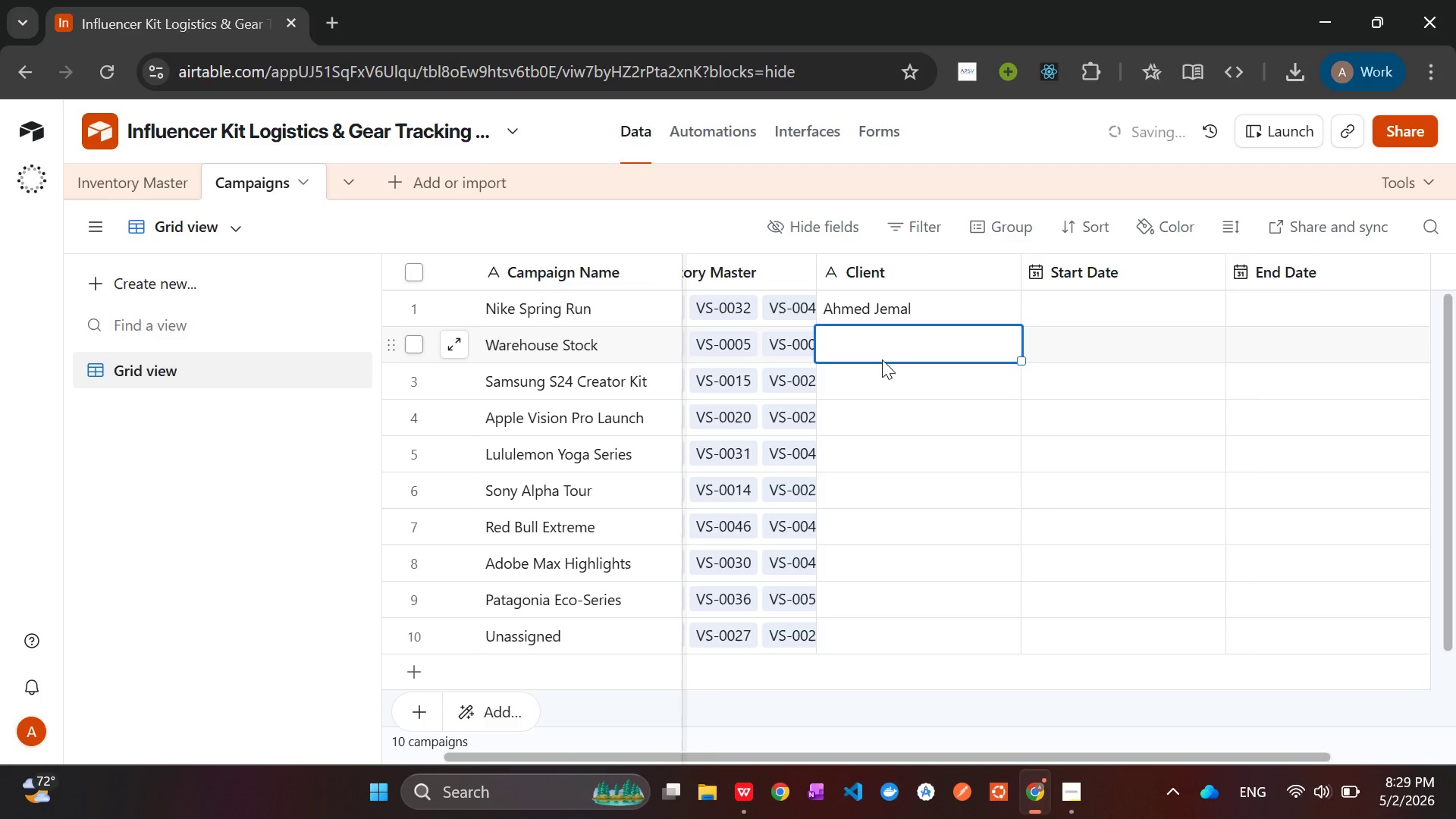 
type(John Doe)
 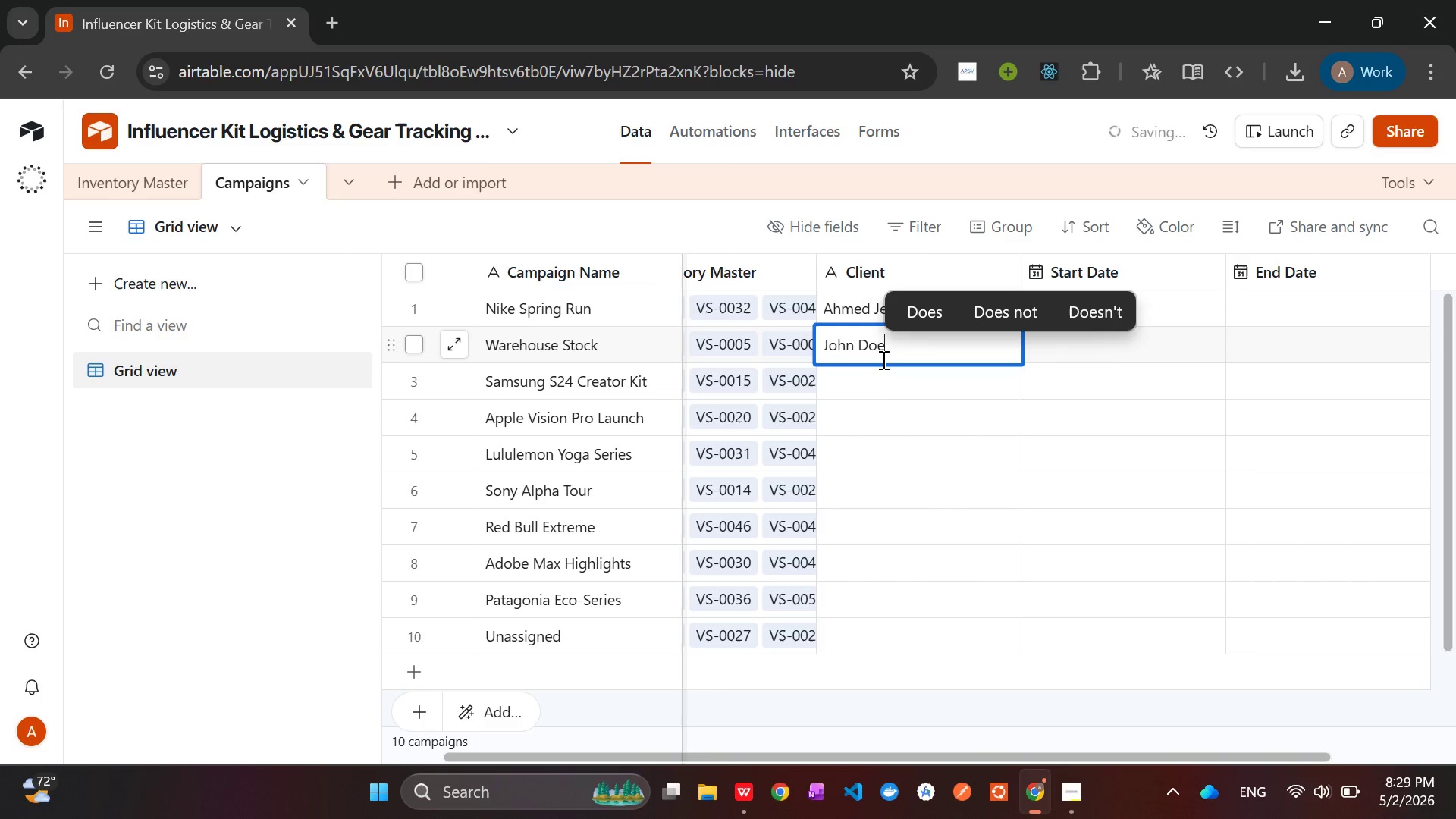 
left_click([871, 381])
 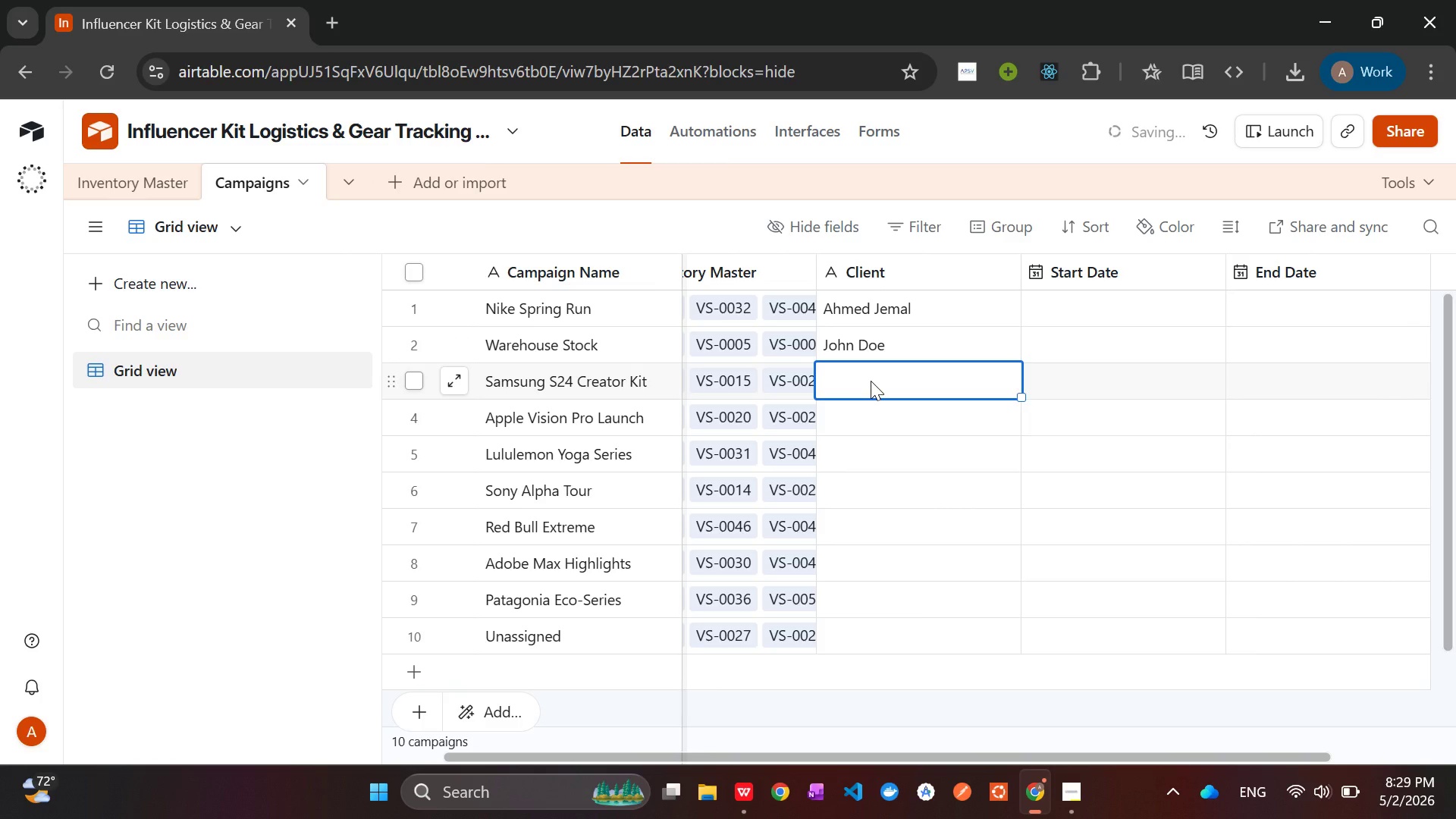 
left_click([871, 381])
 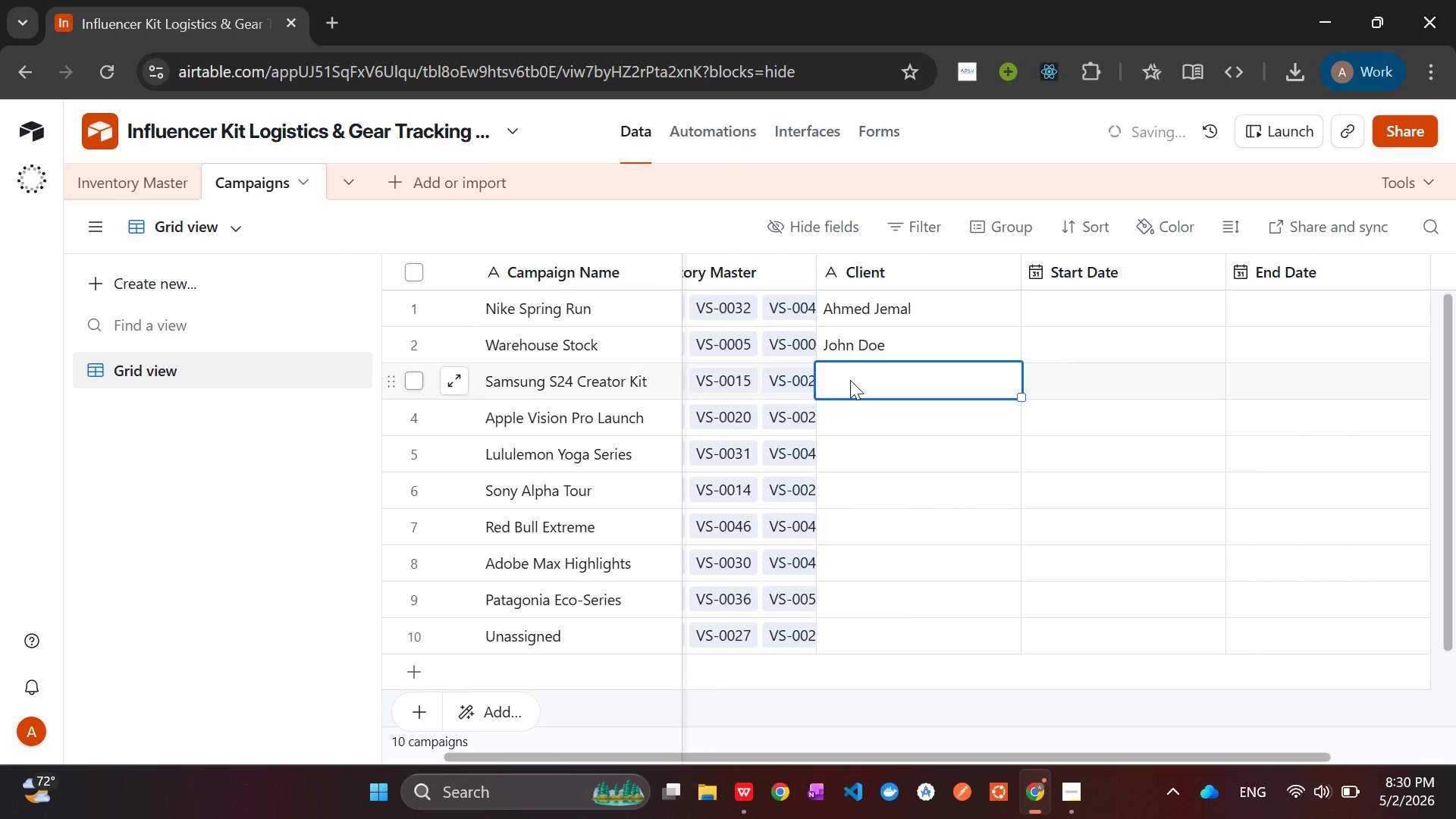 
left_click([847, 379])
 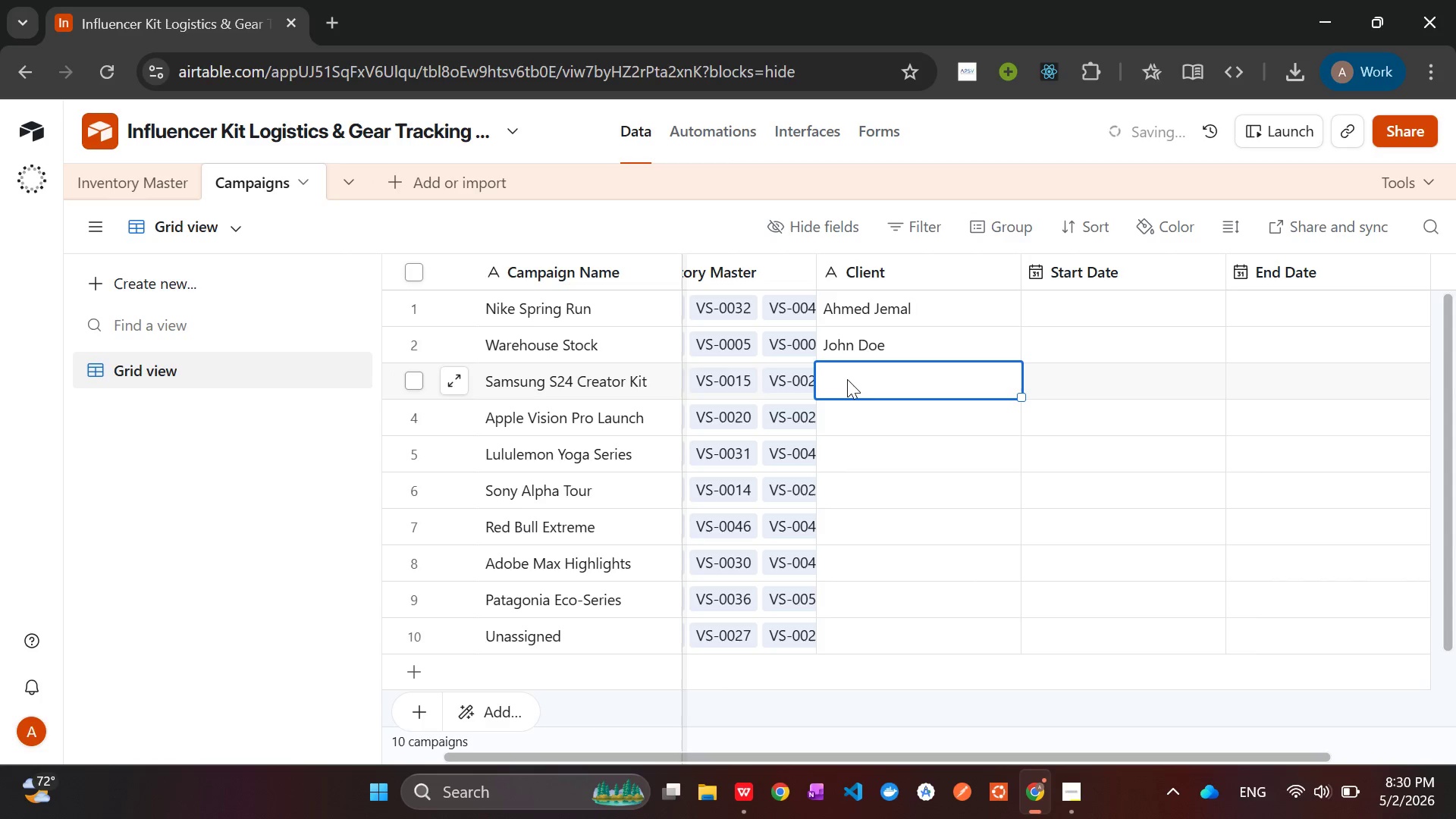 
double_click([847, 379])
 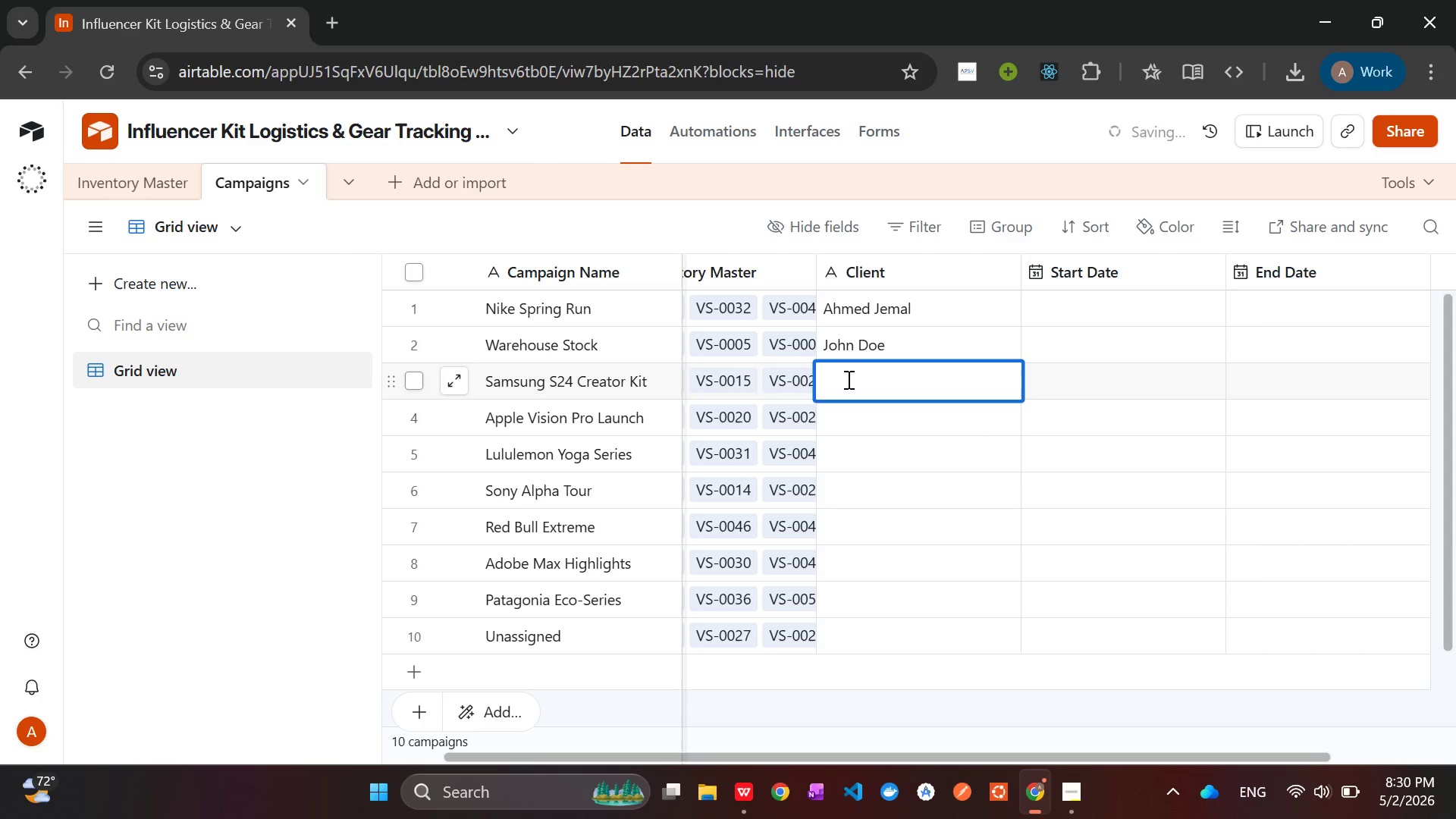 
type(Leo )
 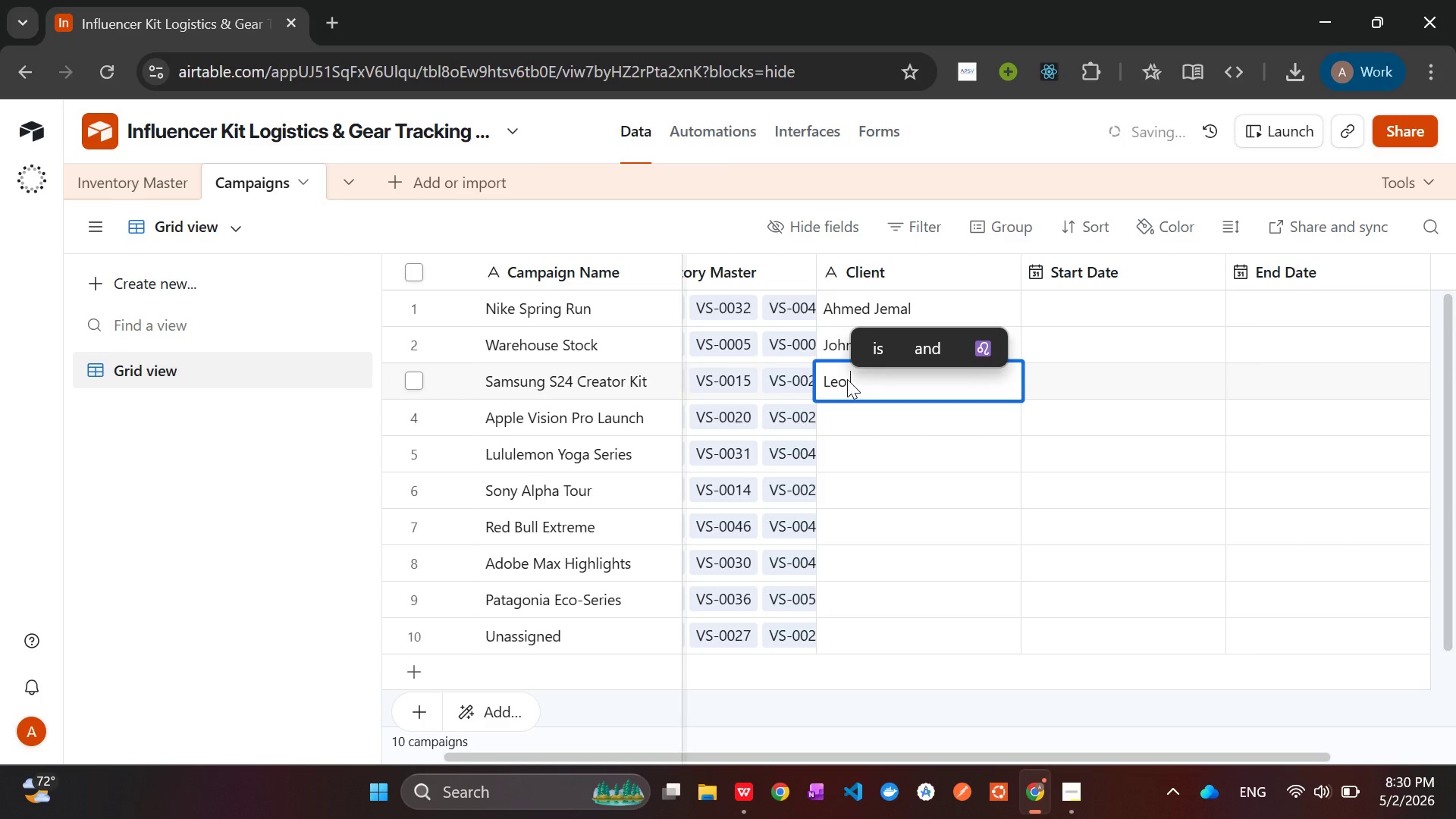 
wait(9.02)
 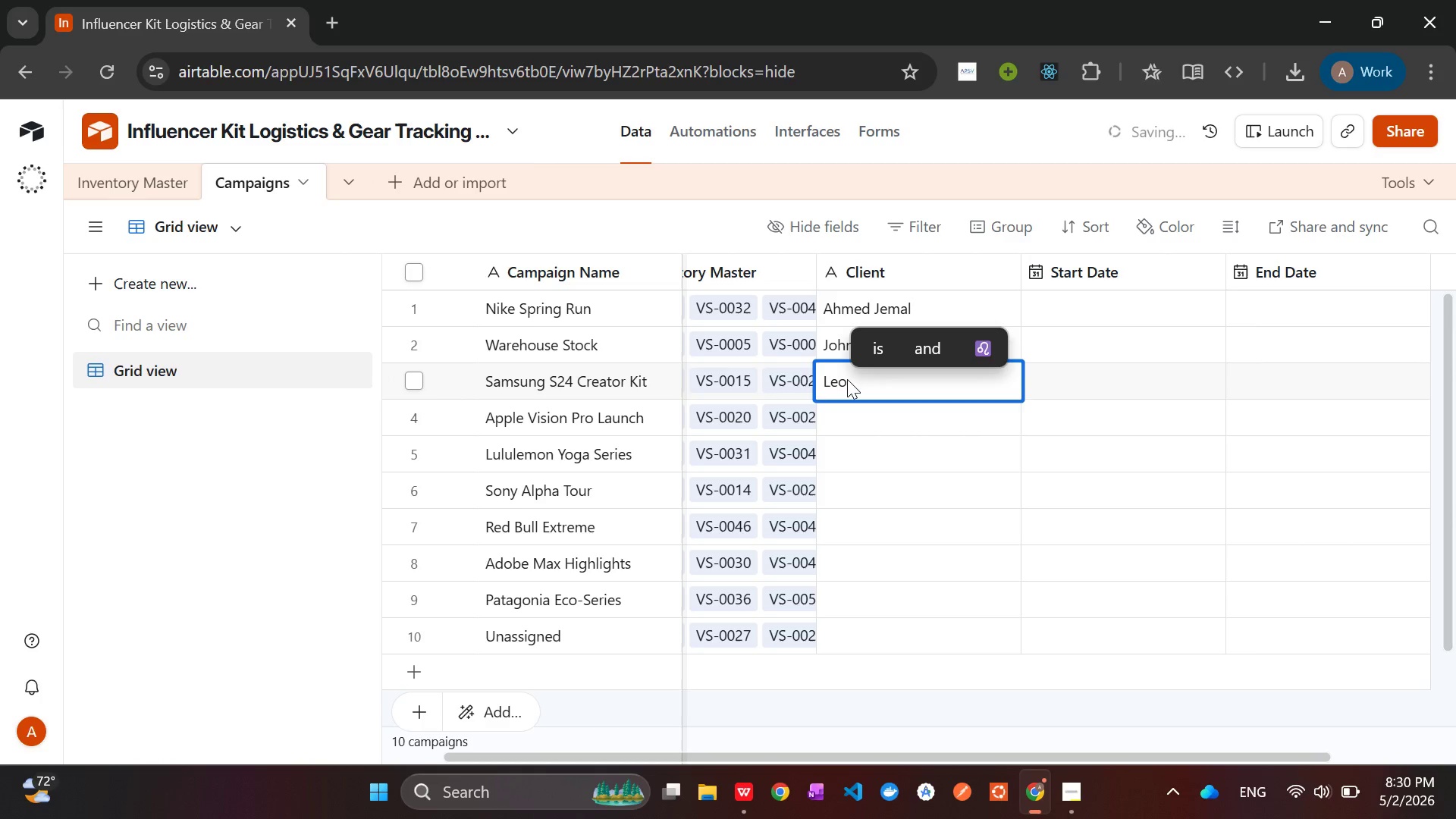 
type(Guvera)
 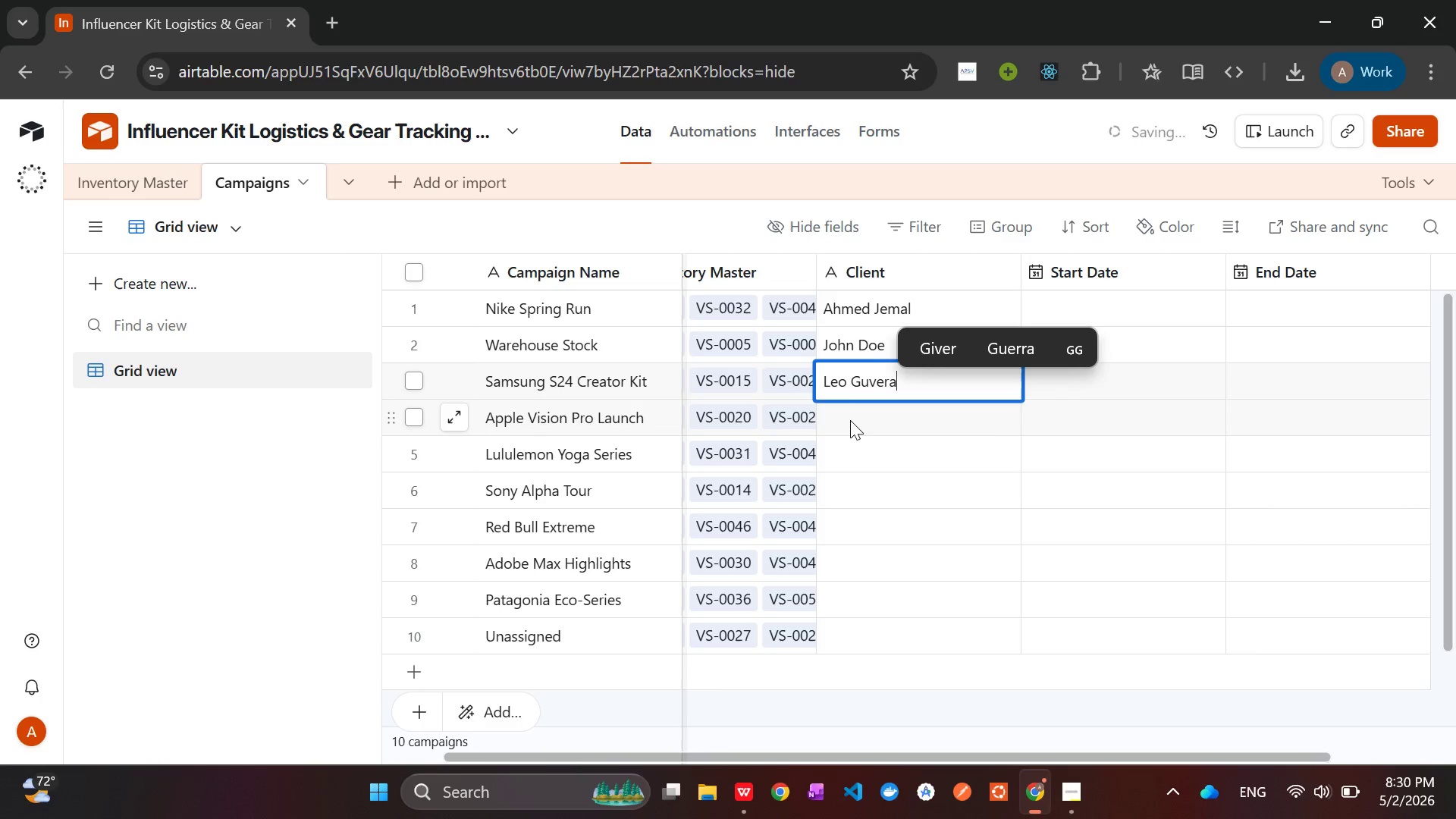 
left_click([850, 421])
 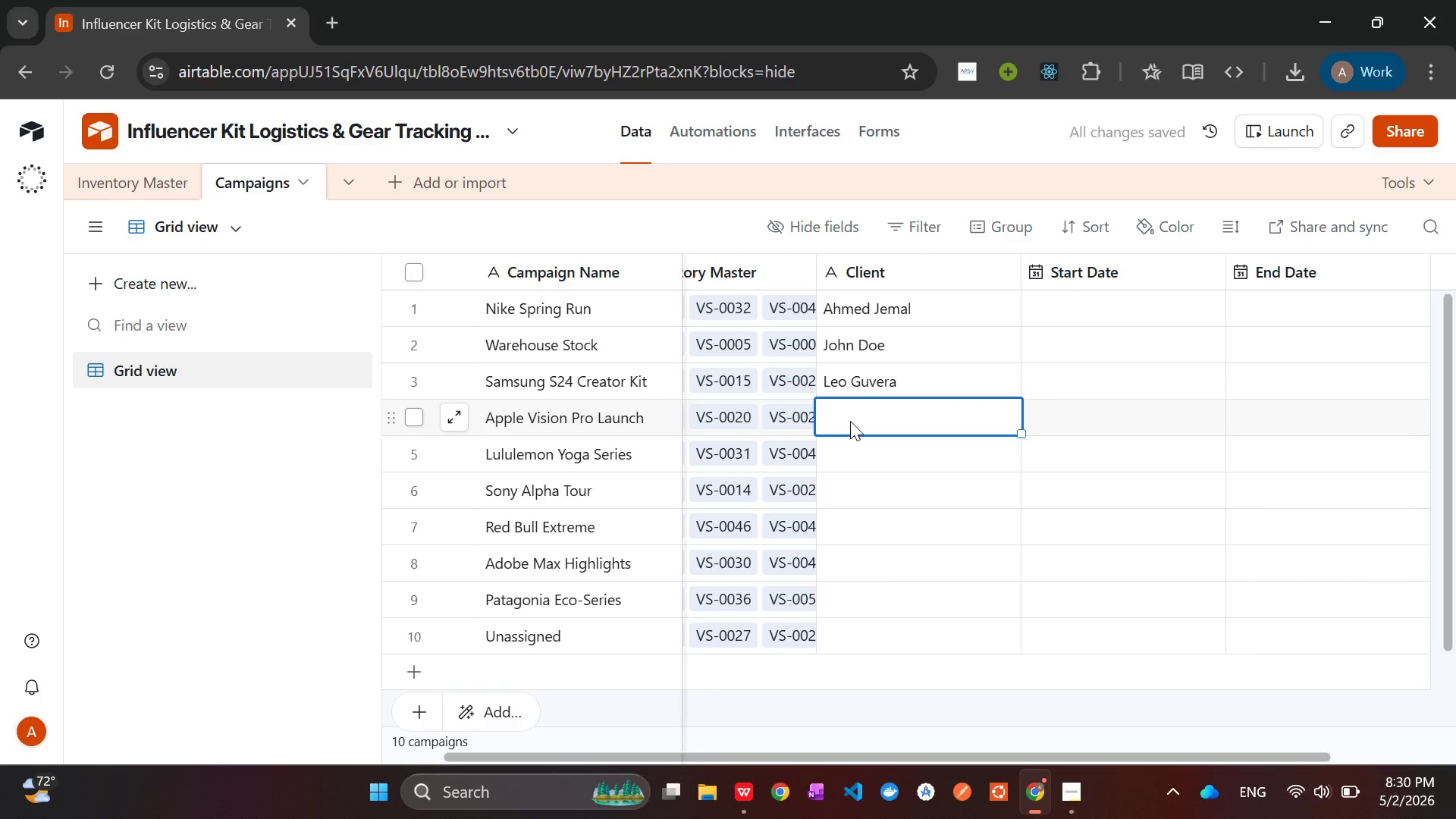 
wait(6.56)
 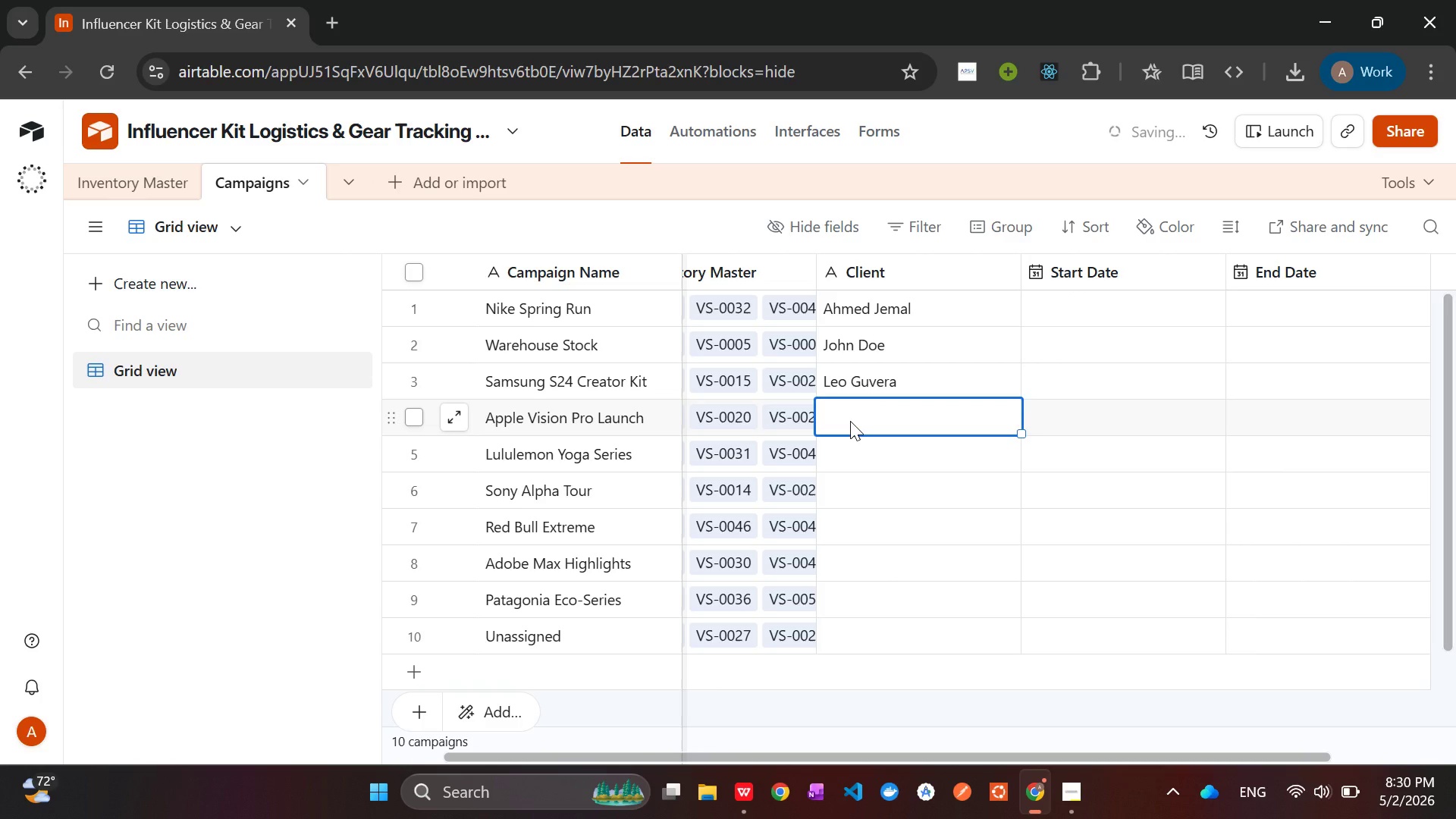 
left_click([890, 420])
 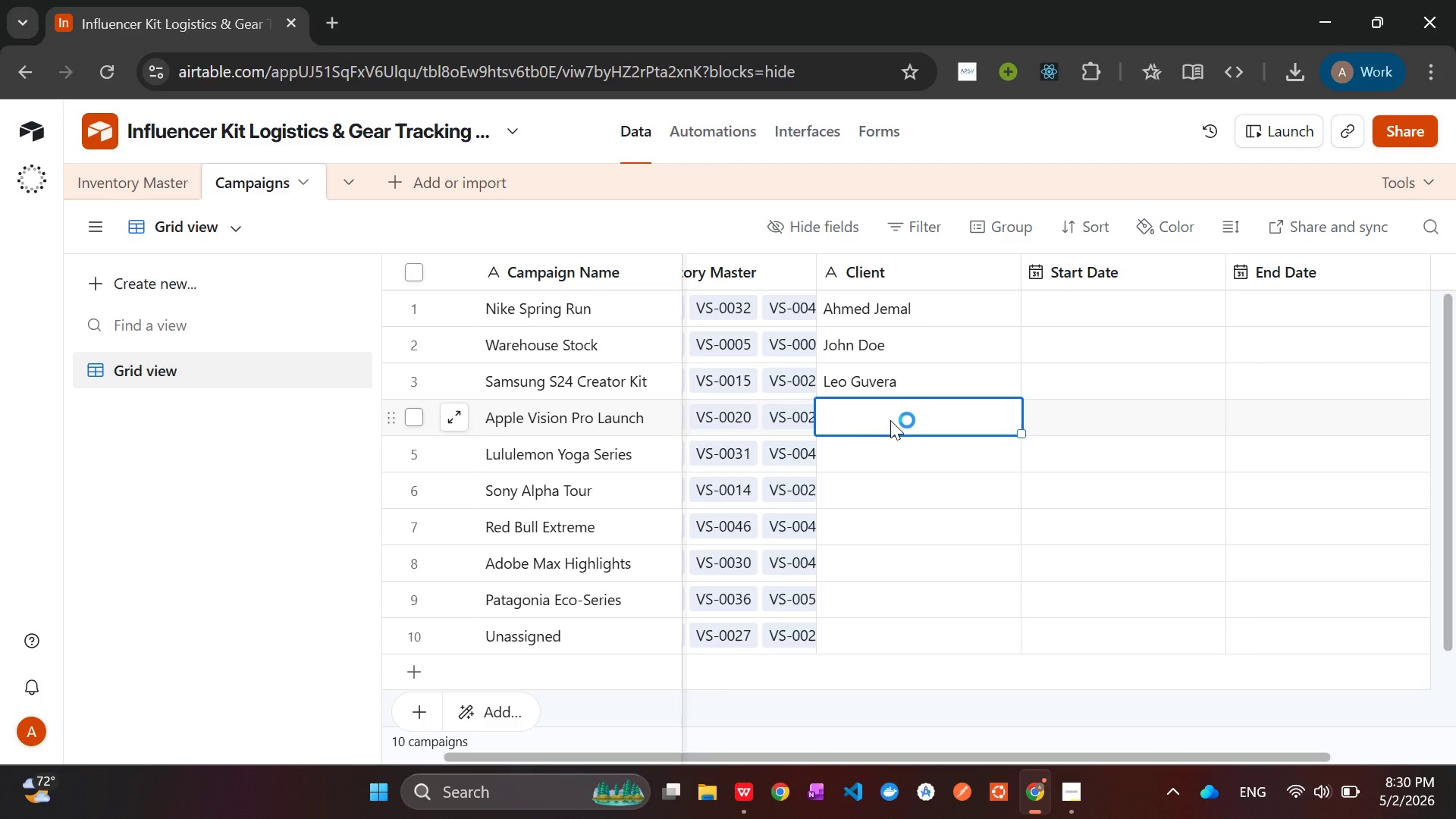 
wait(11.16)
 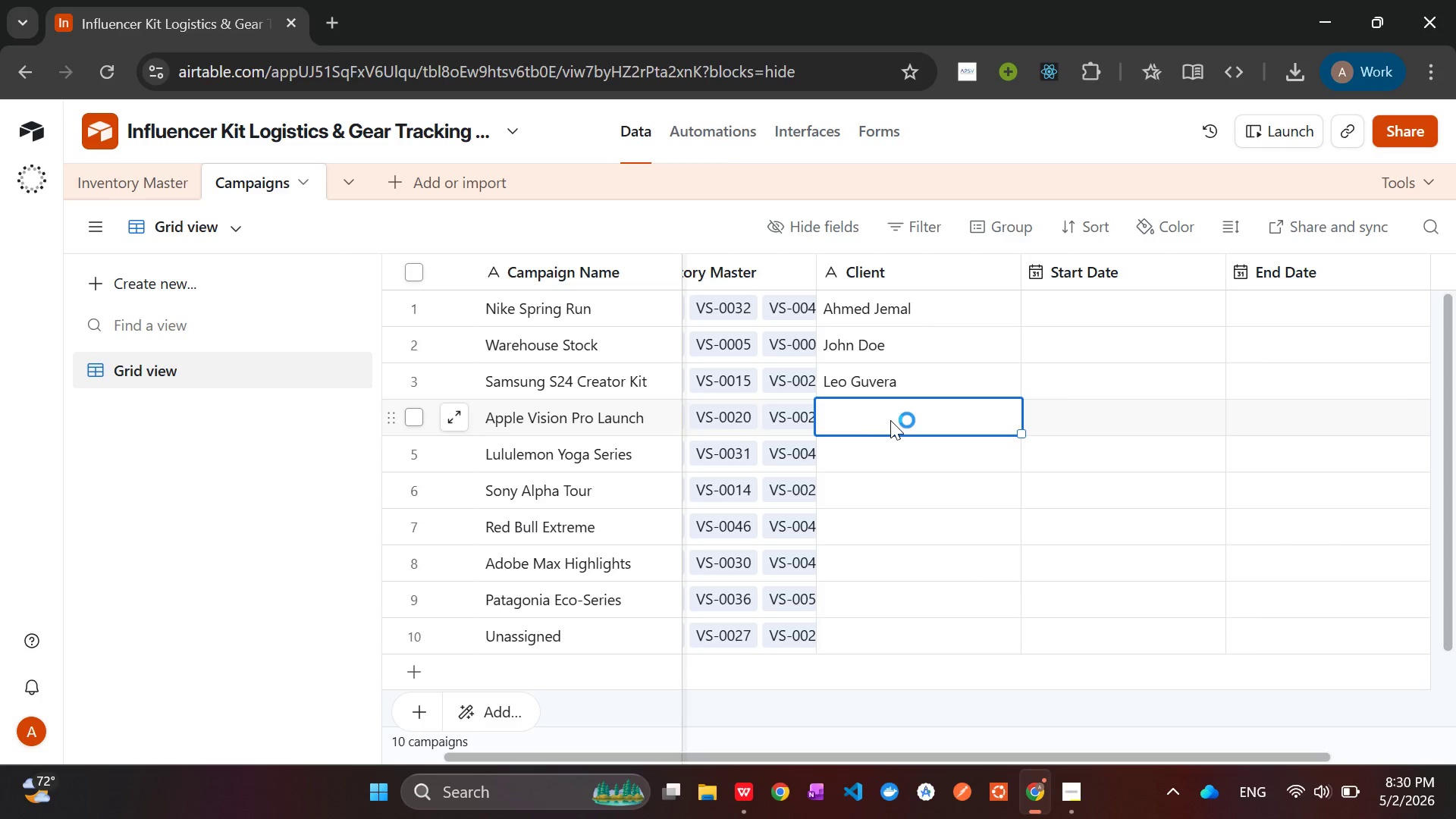 
type(Abiy Belay)
 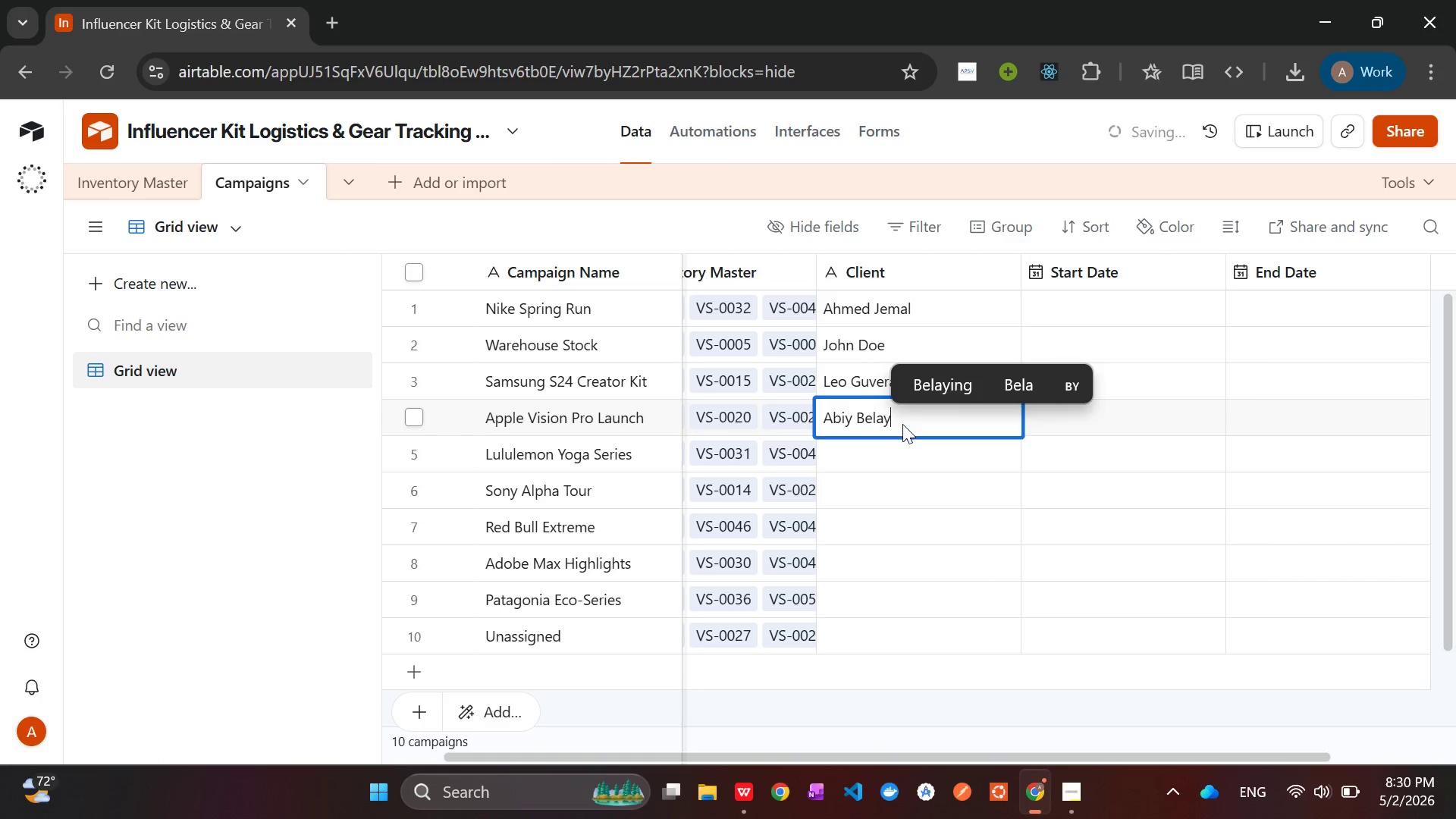 
left_click([892, 463])
 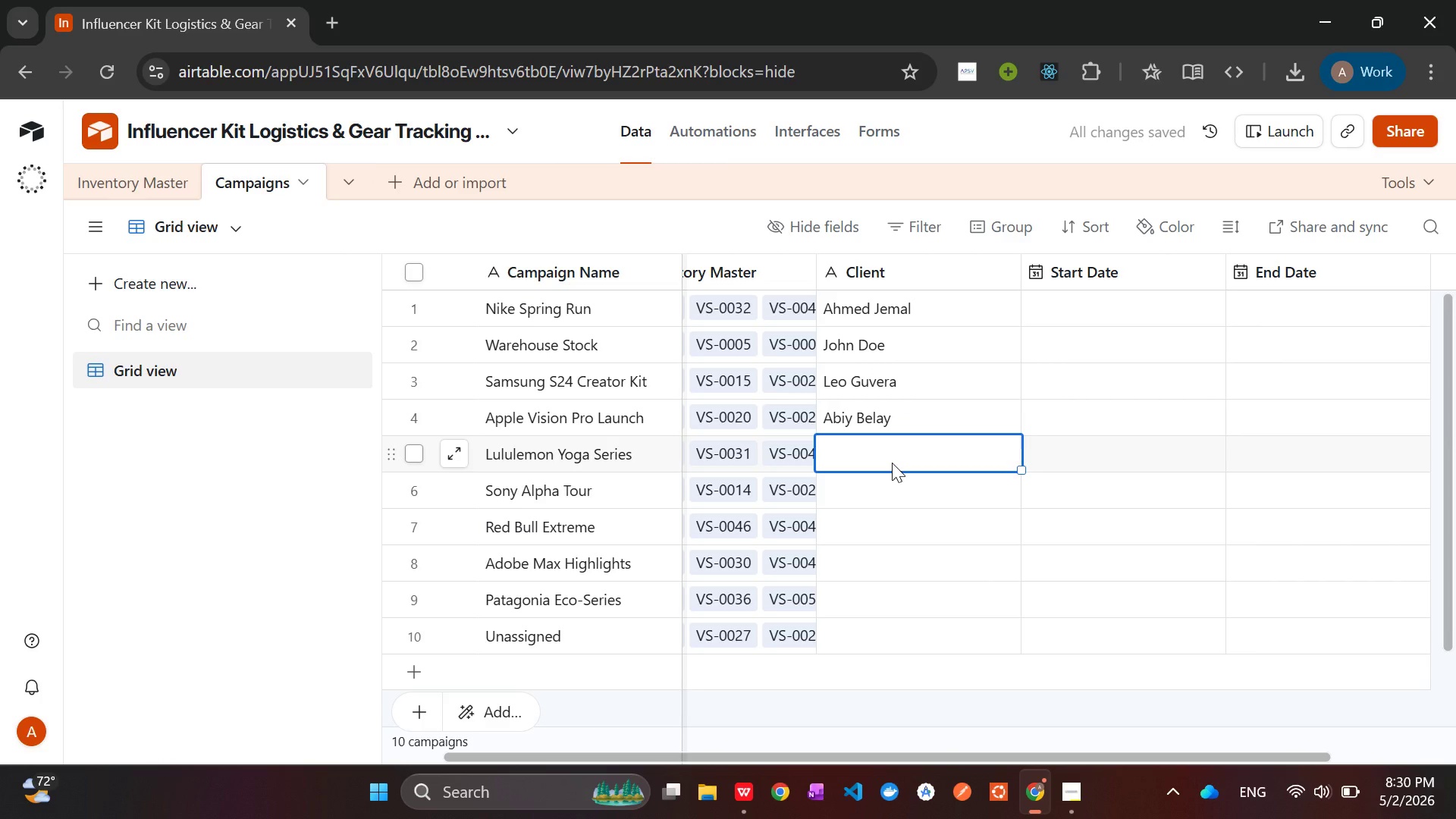 
left_click([892, 463])
 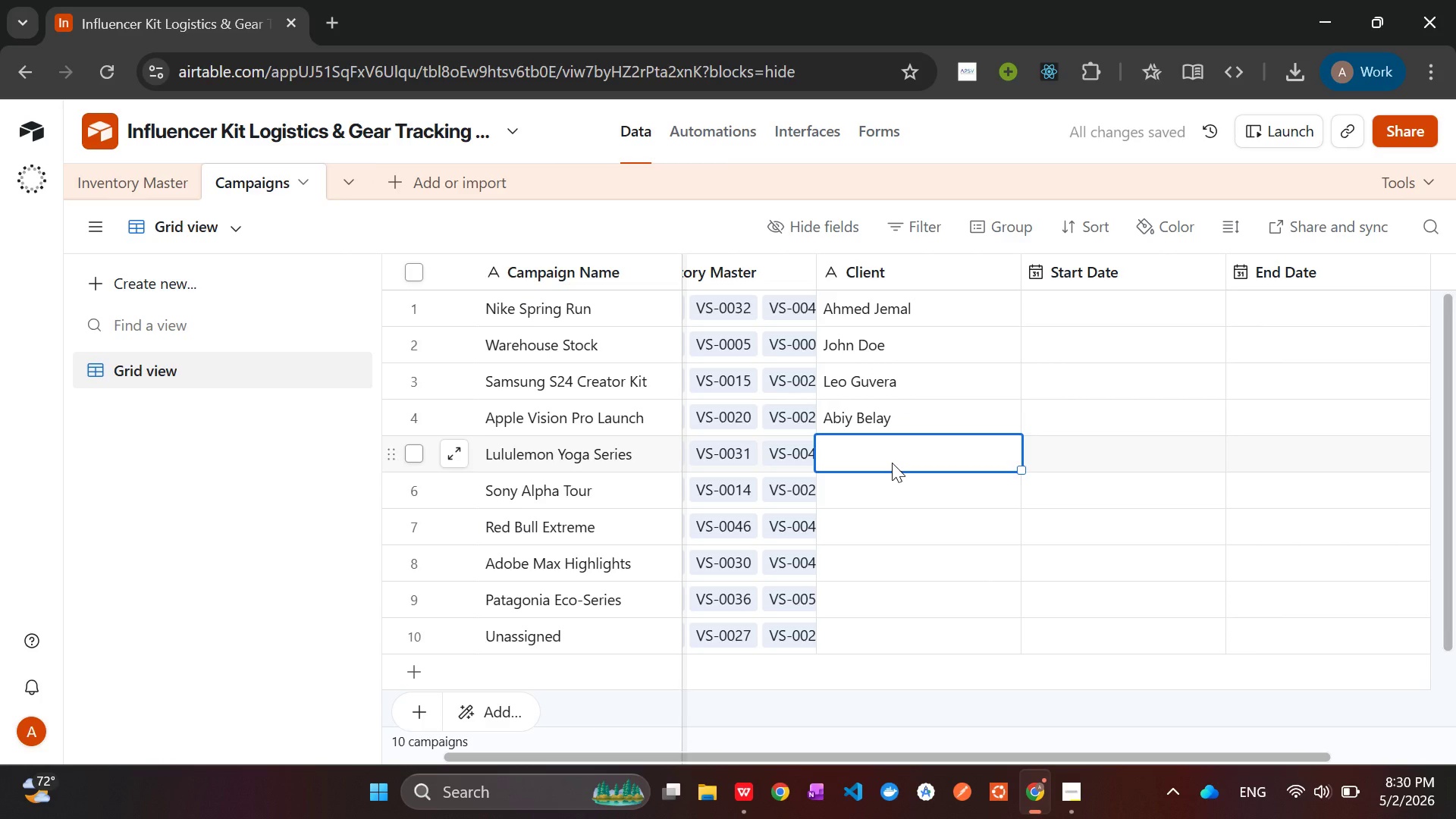 
left_click([892, 463])
 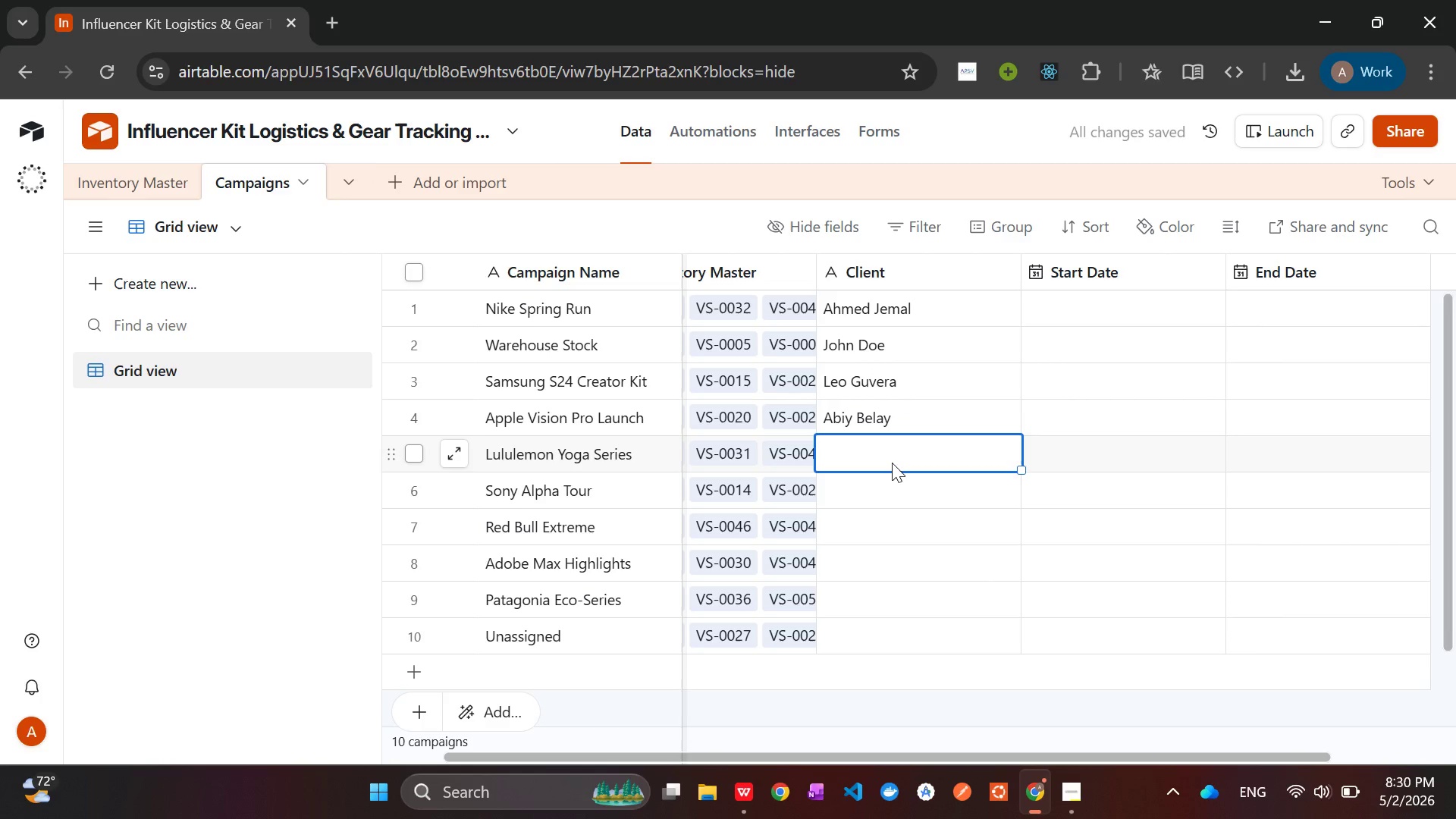 
type(Ah)
key(Backspace)
type(ba)
key(Backspace)
type(dulbasit Abdusemed)
 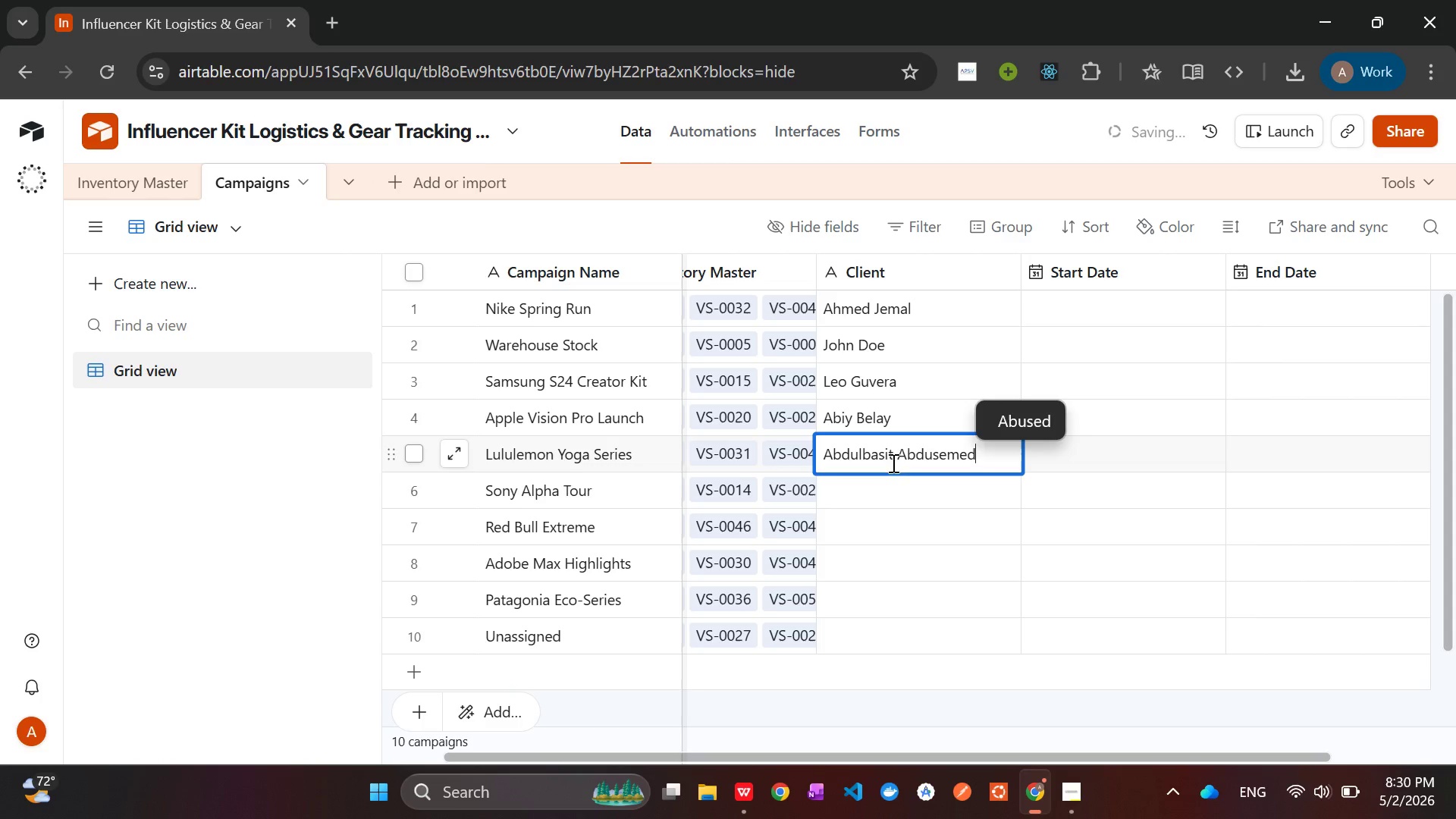 
left_click([876, 492])
 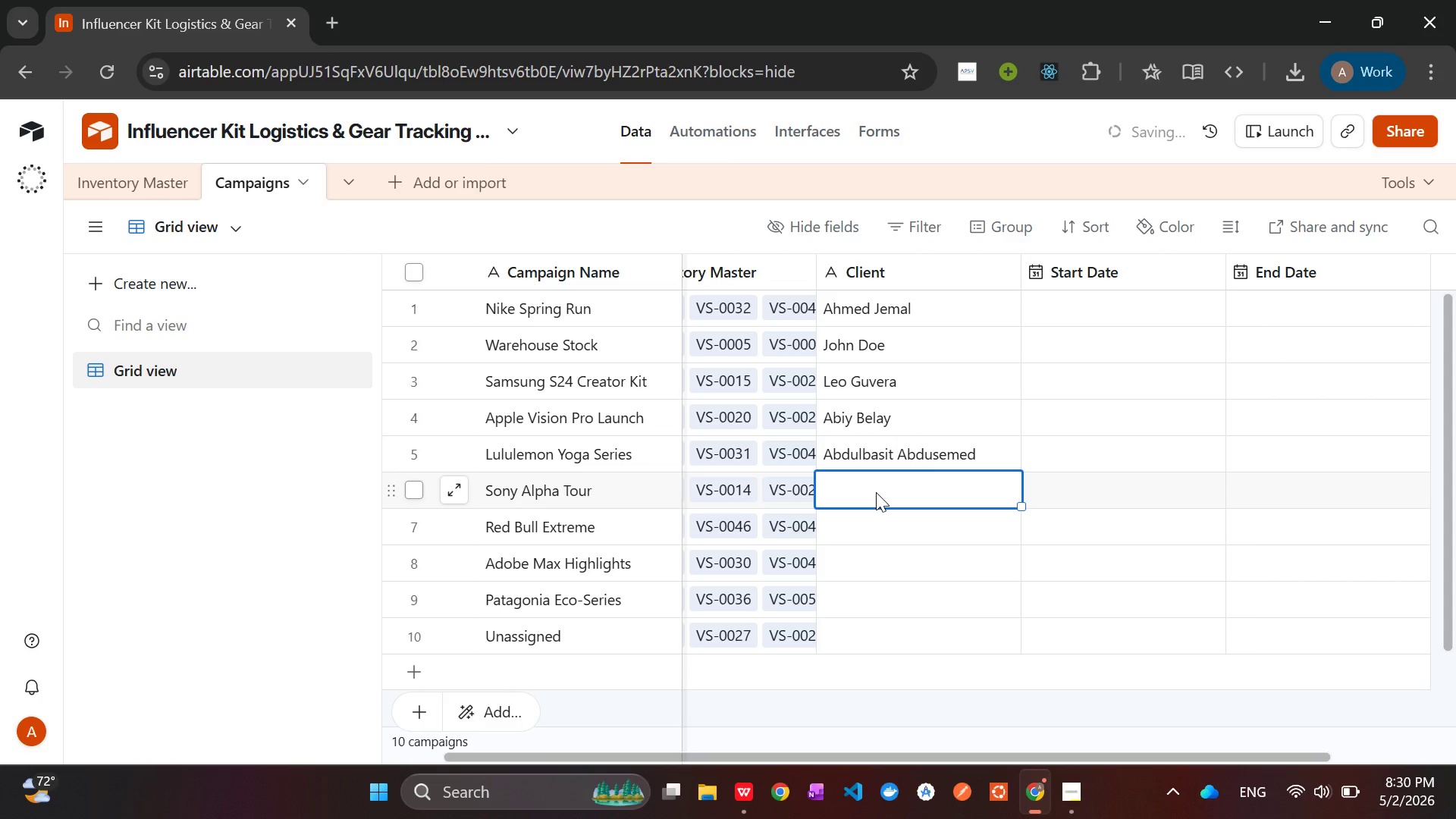 
left_click([876, 492])
 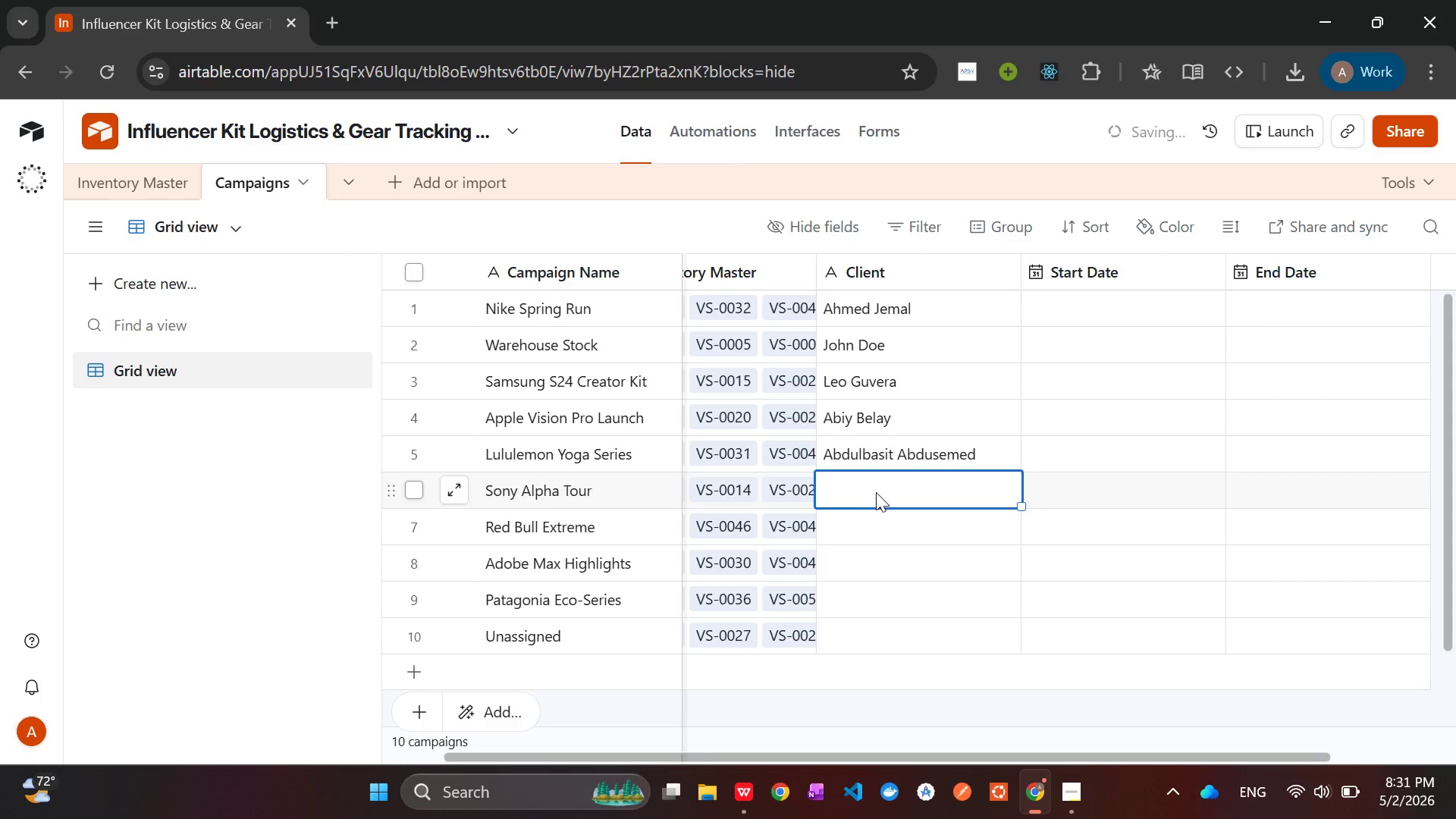 
type(Girmal)
key(Backspace)
type( Belete)
 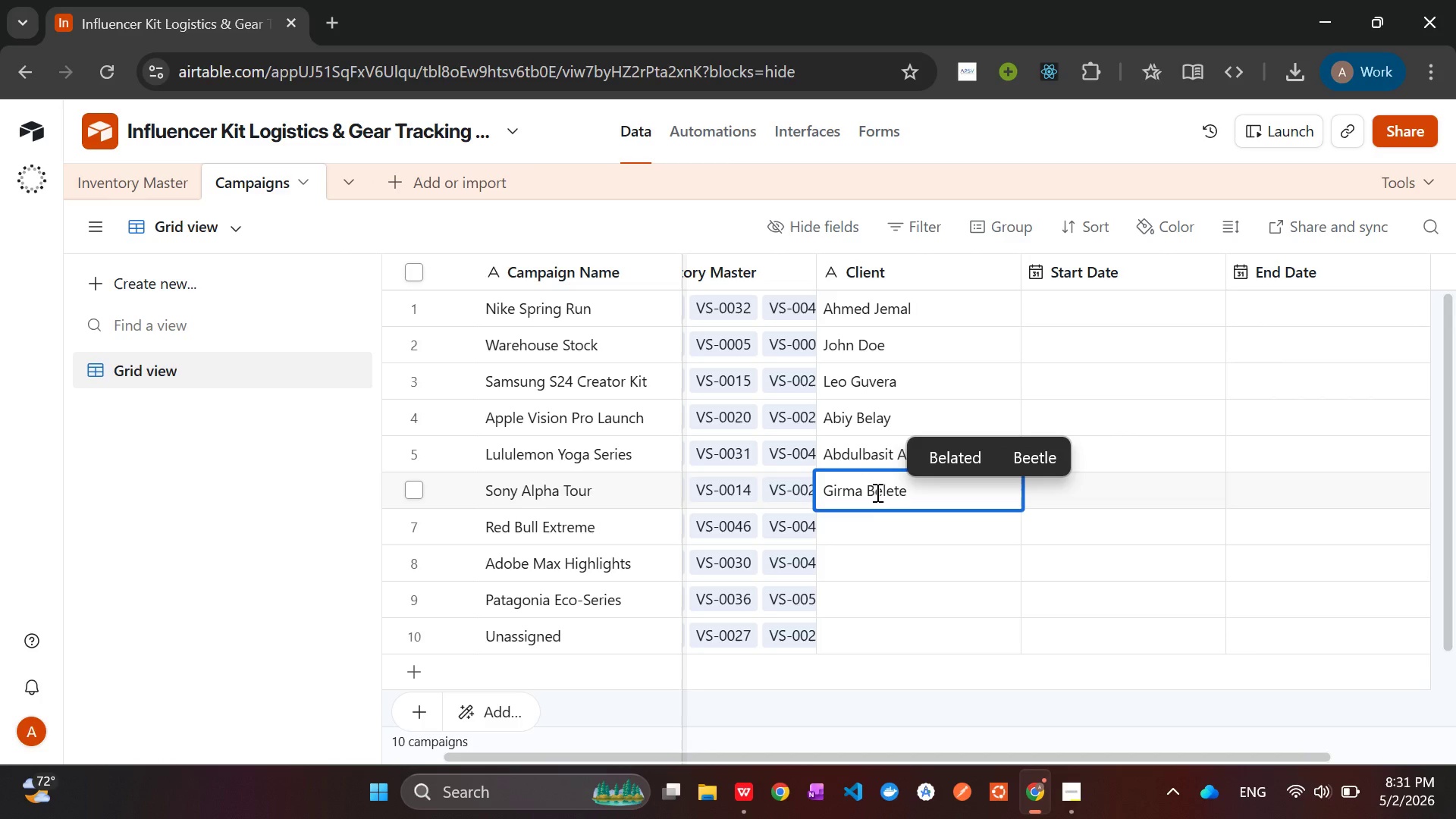 
left_click([864, 524])
 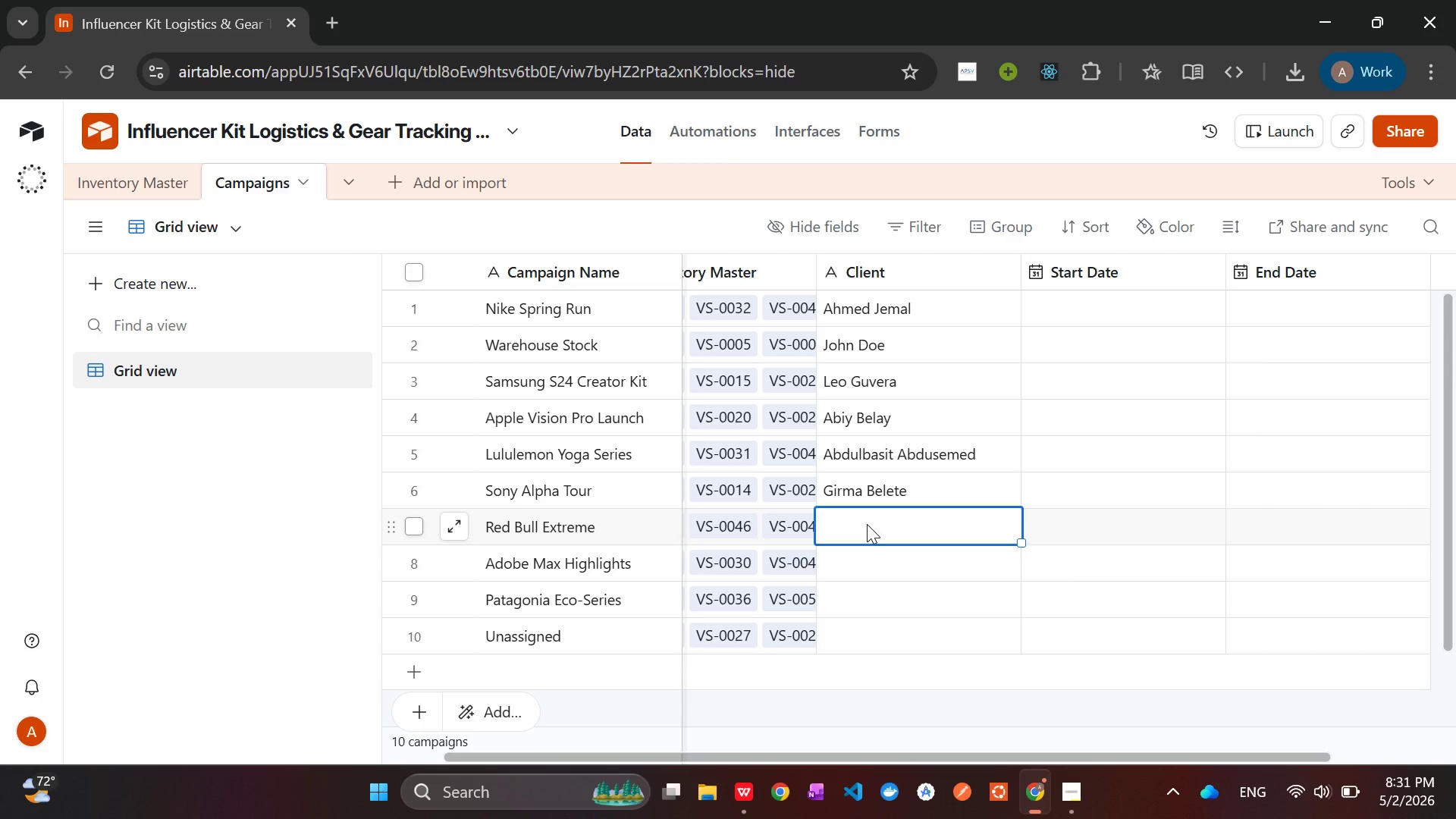 
wait(26.45)
 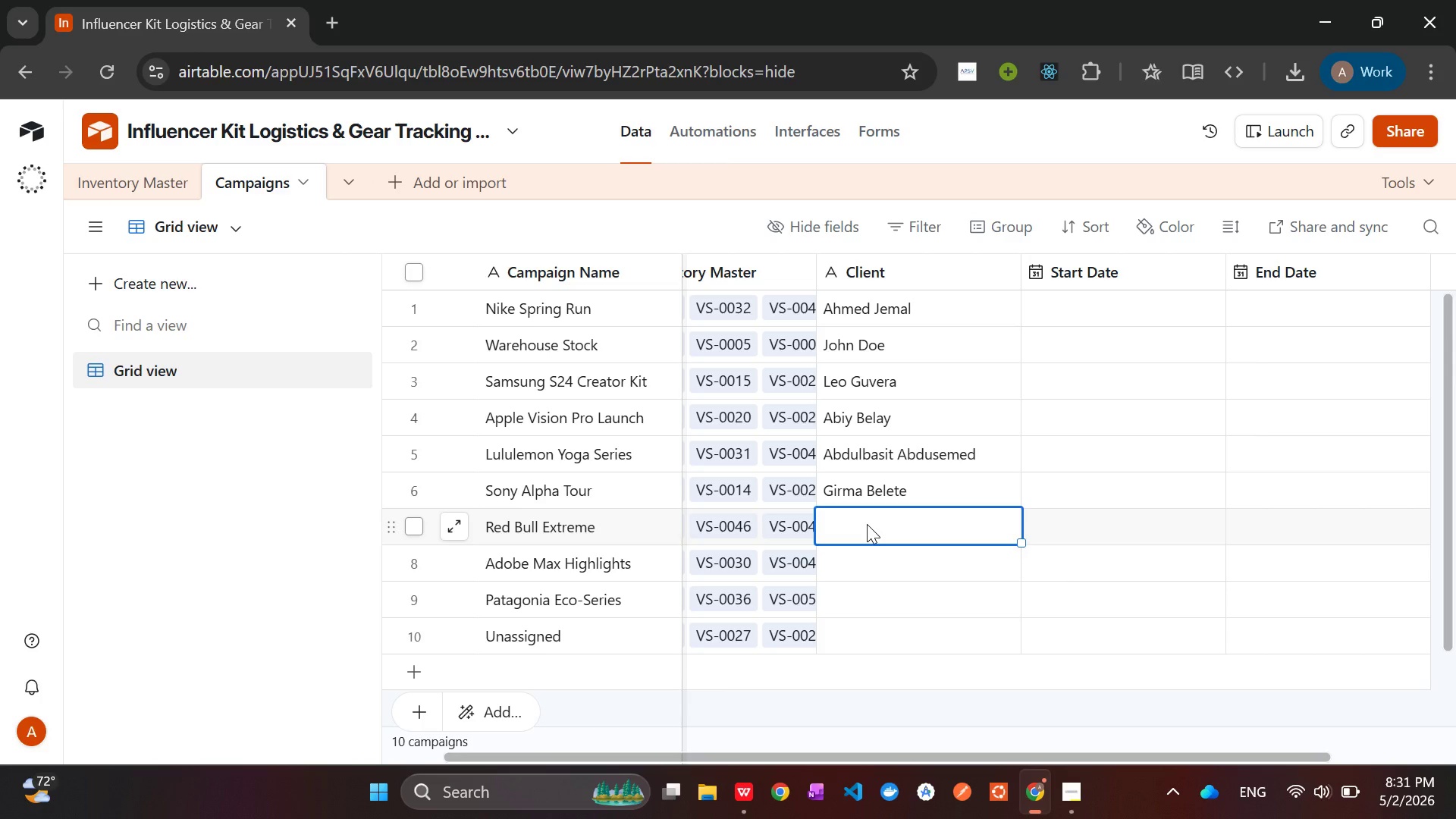 
left_click([877, 572])
 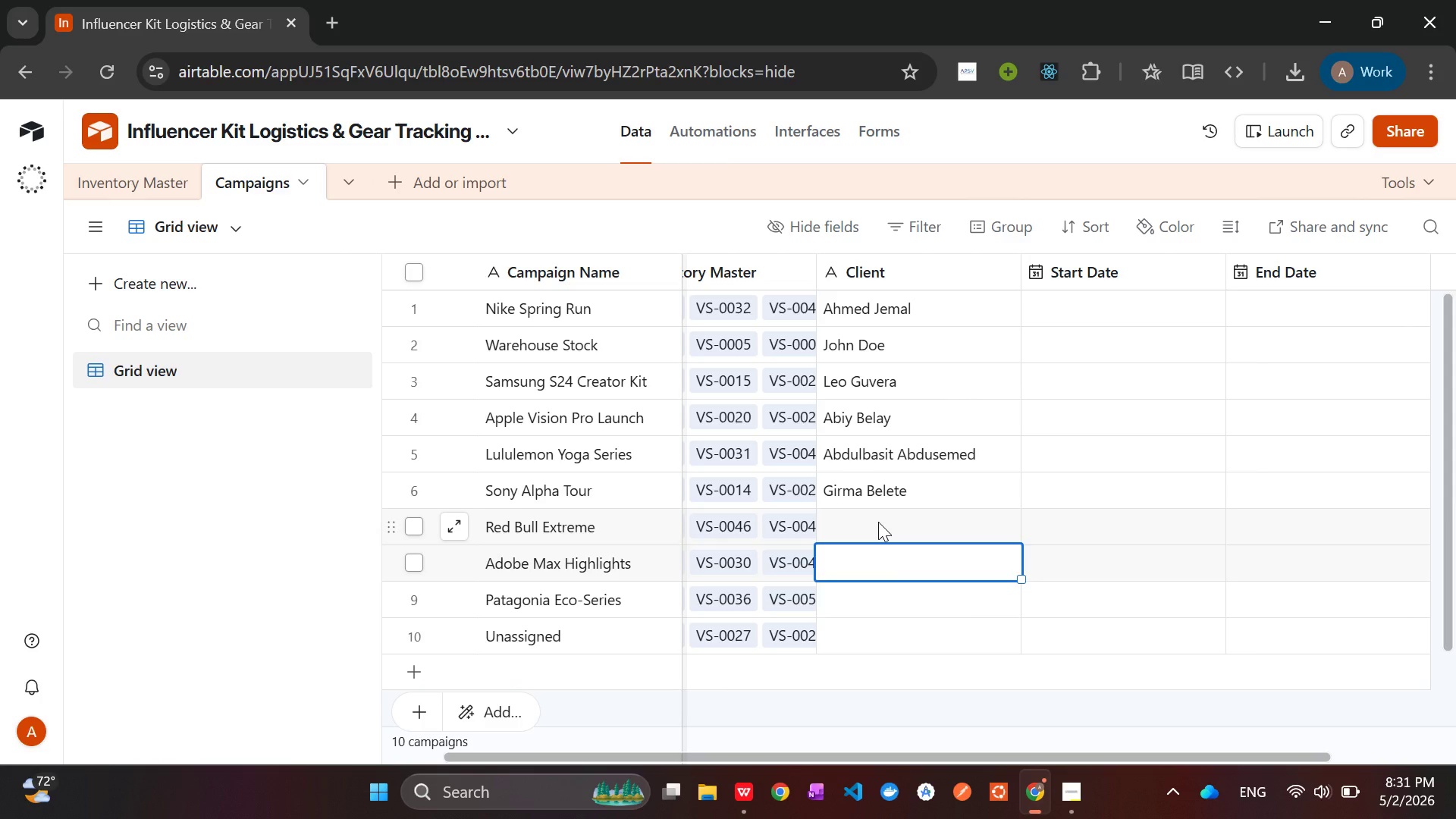 
left_click([879, 521])
 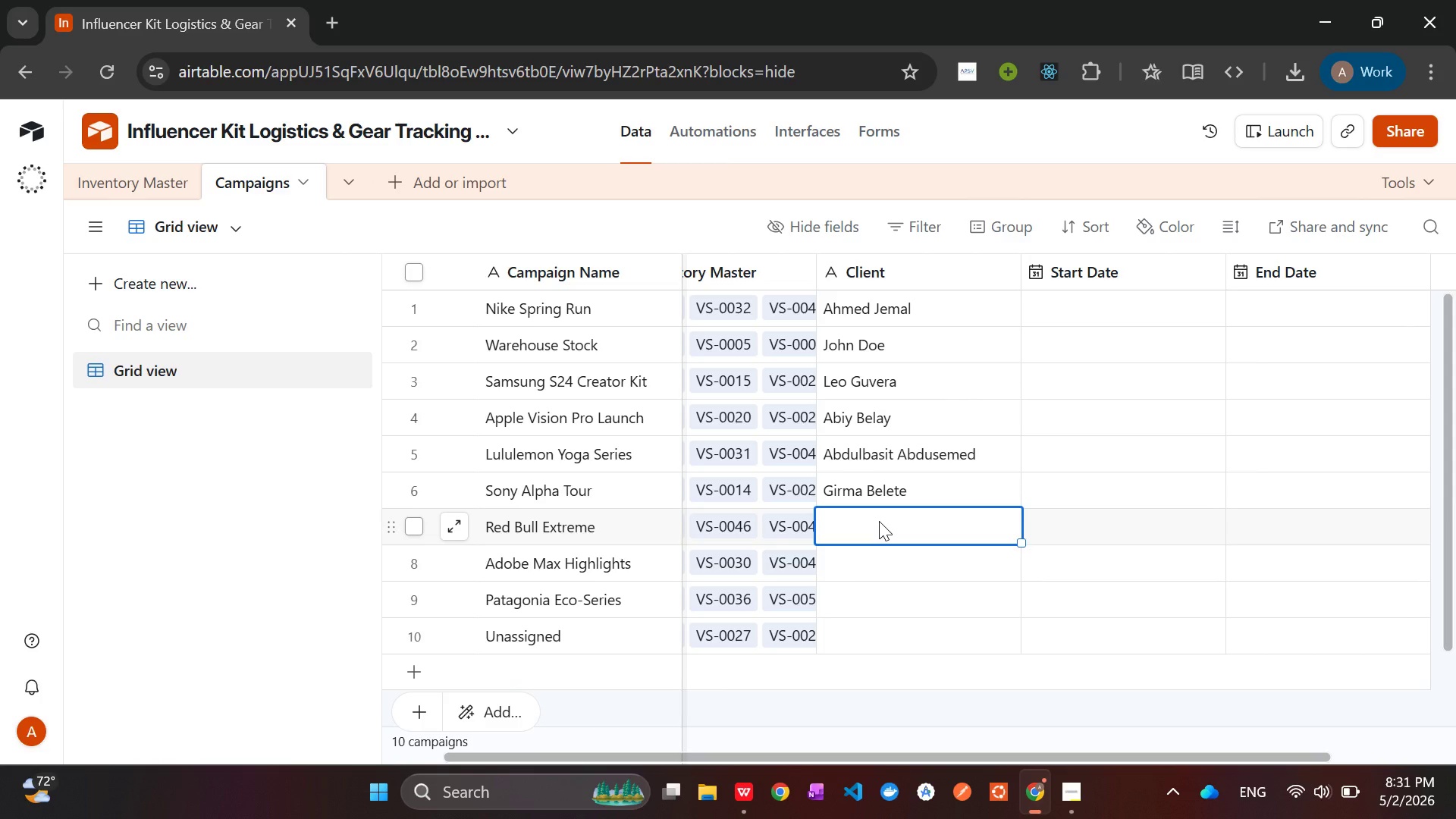 
wait(9.97)
 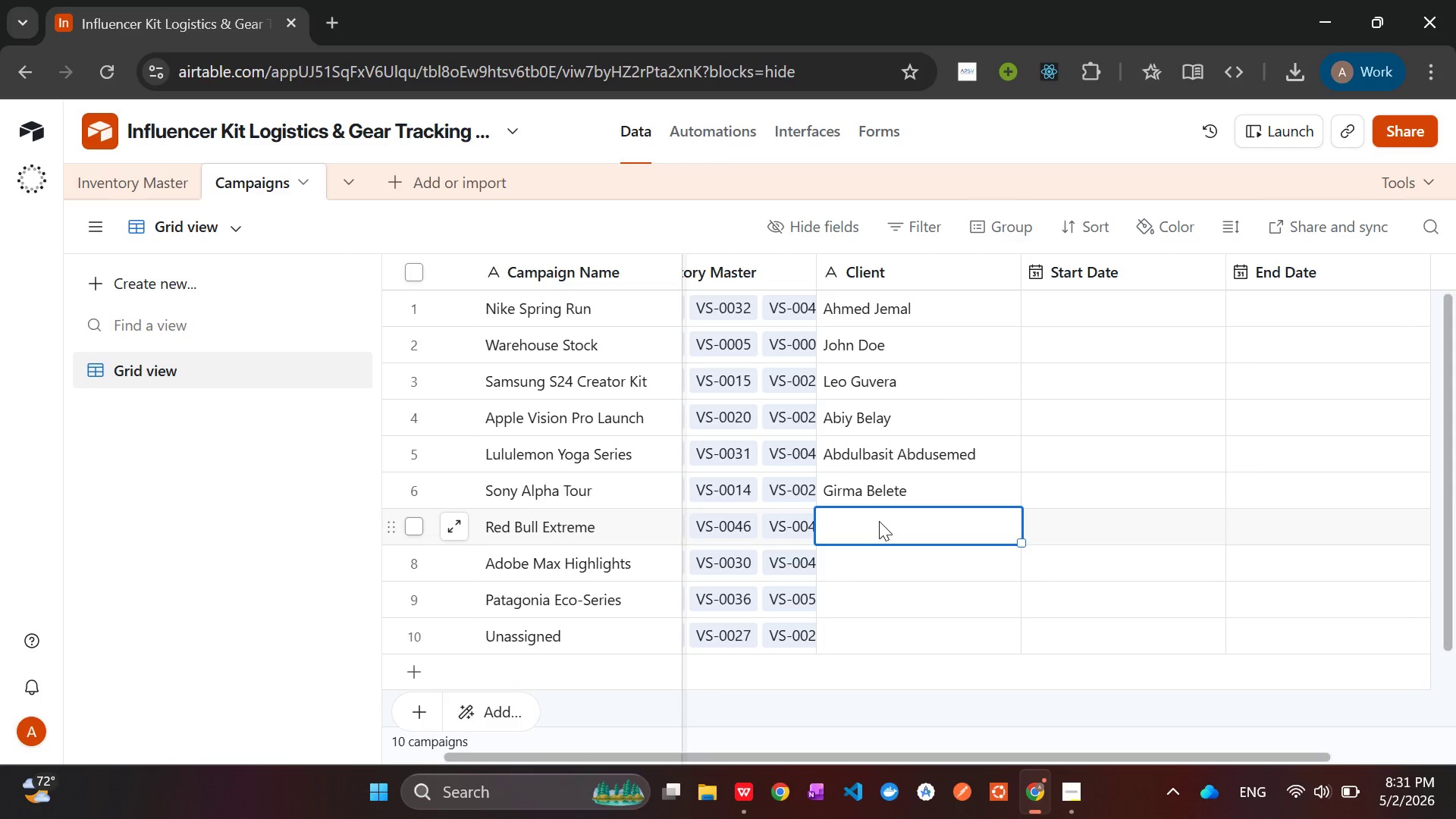 
left_click([873, 521])
 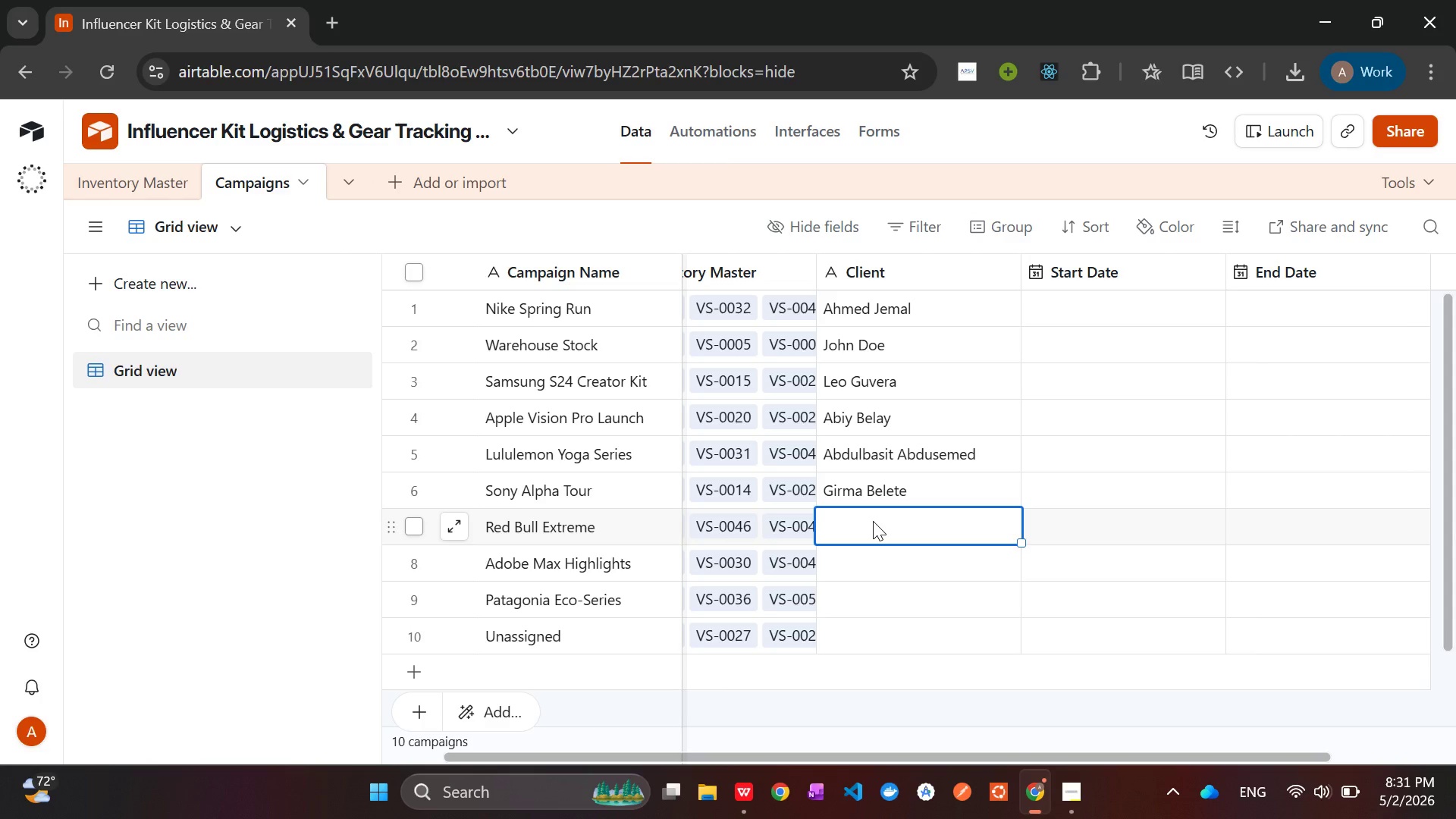 
hold_key(key=ShiftLeft, duration=1.53)
 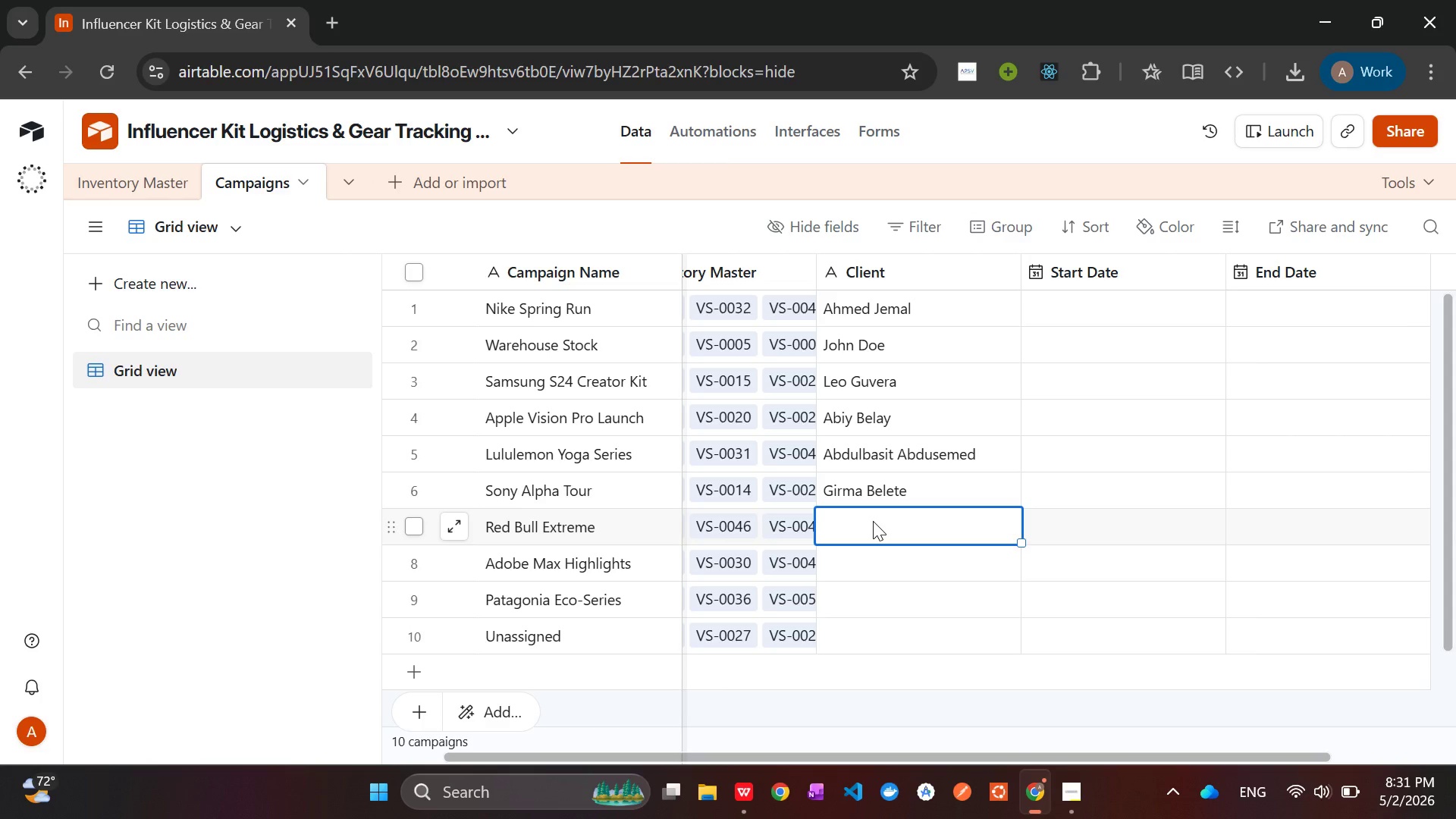 
hold_key(key=ShiftLeft, duration=0.52)
 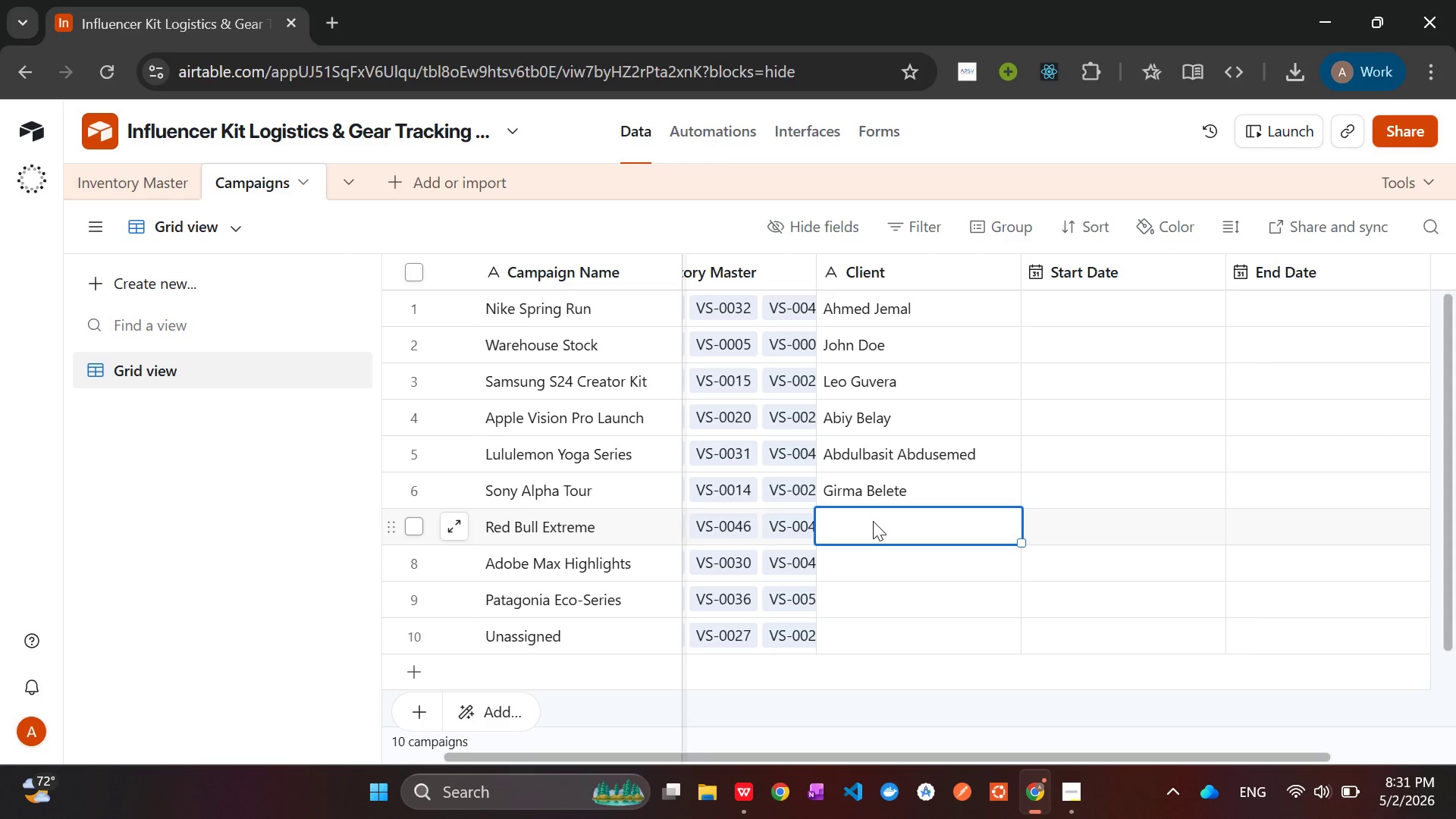 
type(HA)
key(Backspace)
type(awi )
 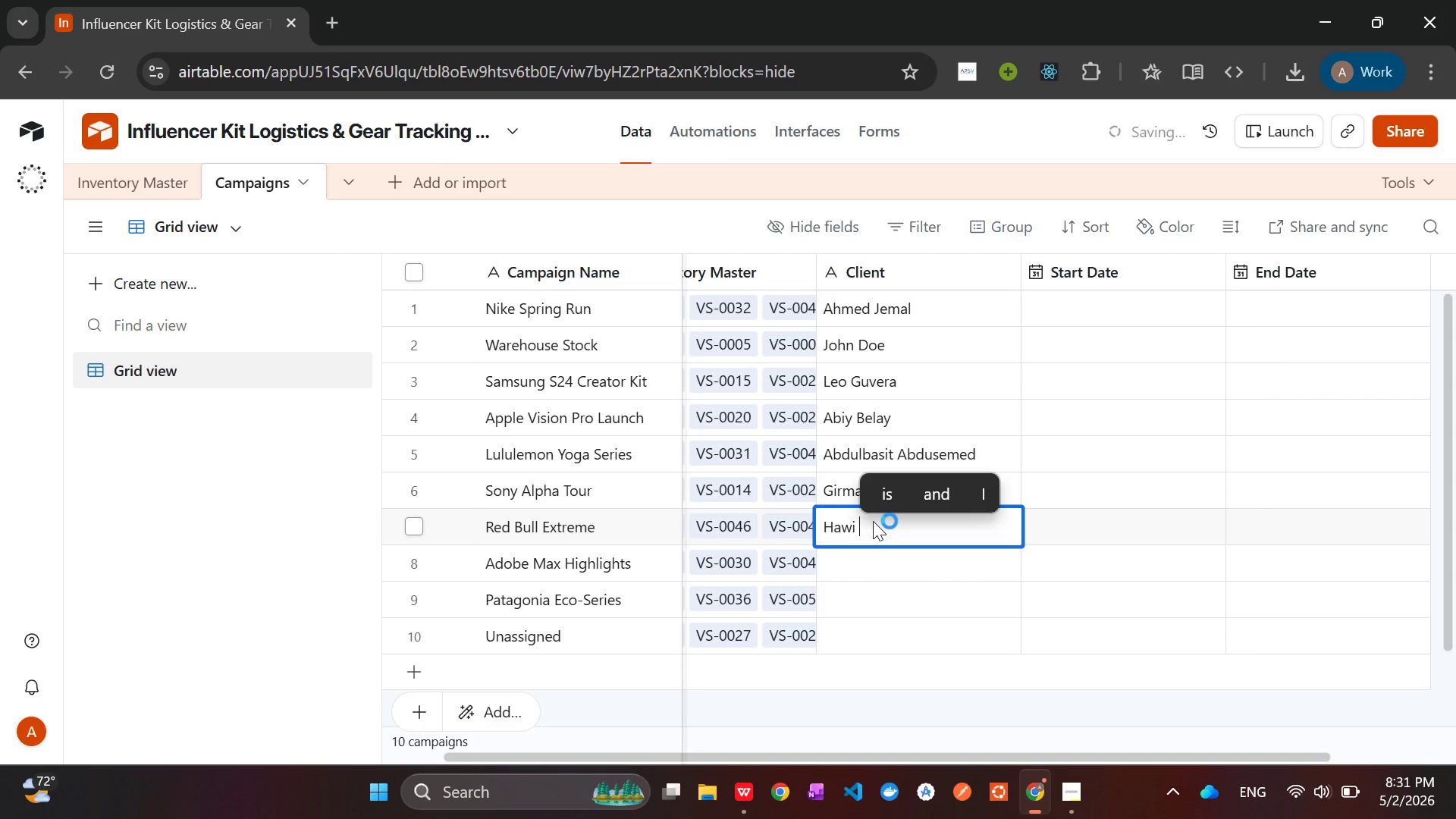 
type(NAWO)
key(Backspace)
type(i)
 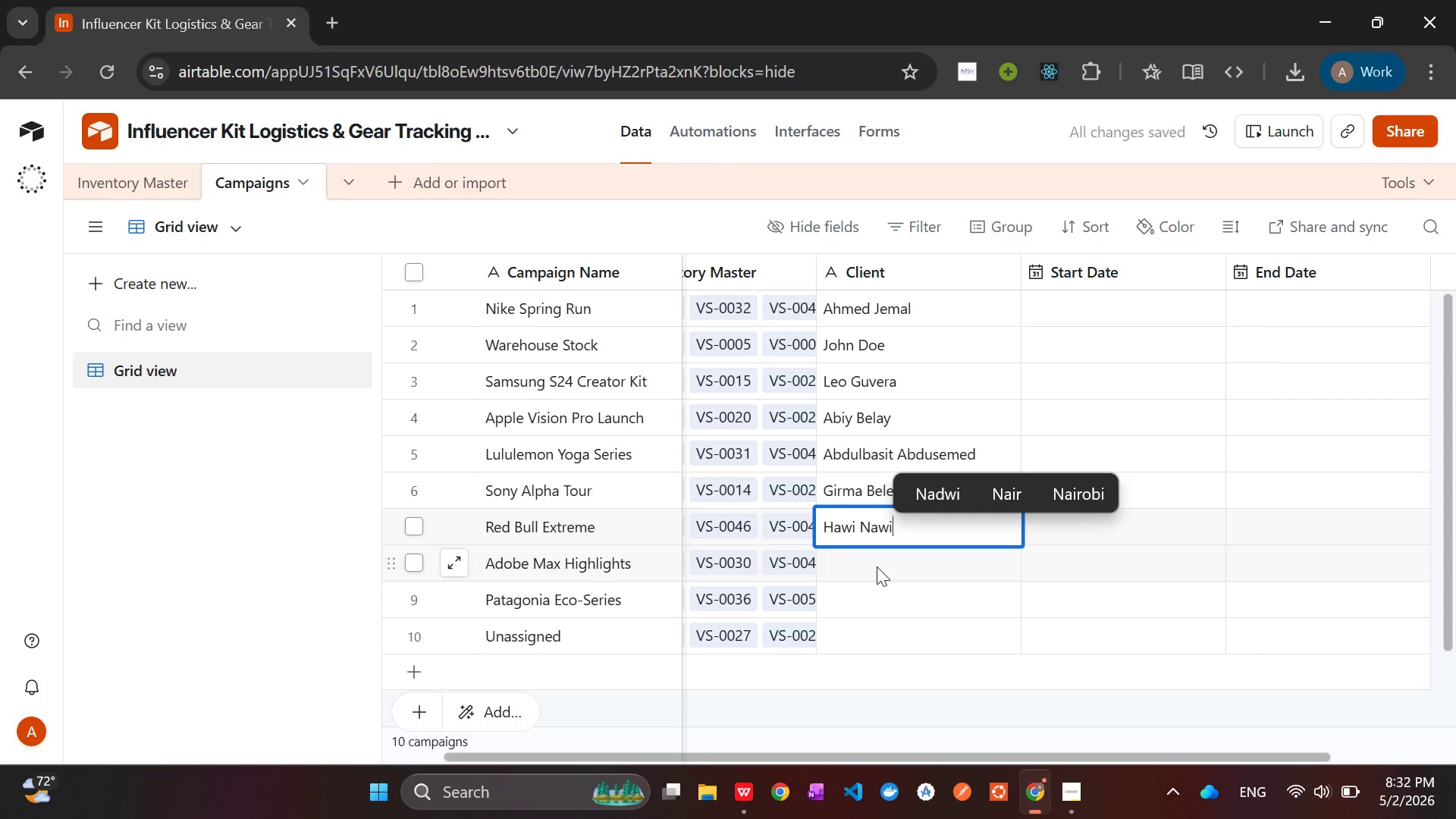 
left_click([877, 566])
 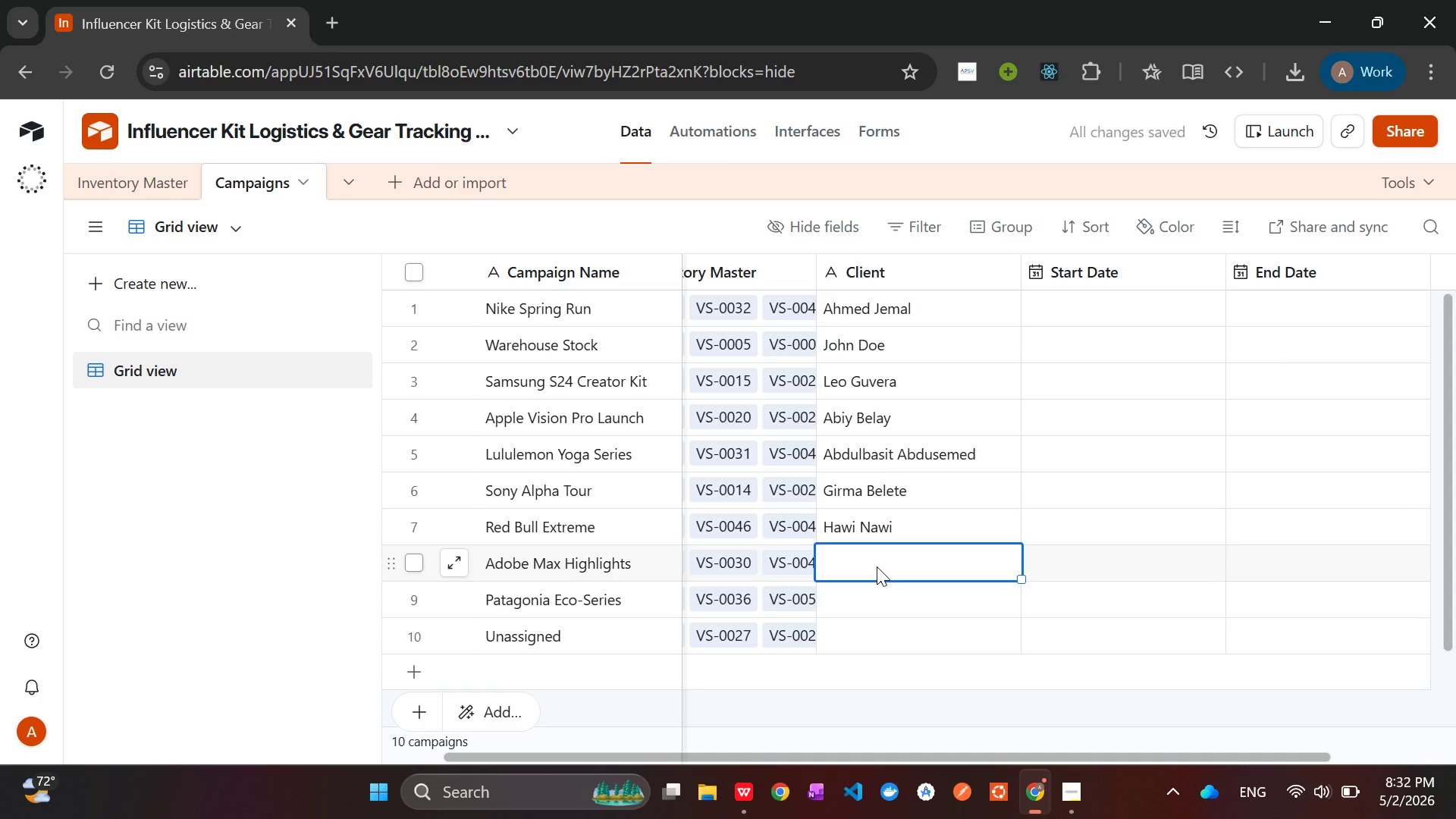 
type(Kwame Nkruma)
 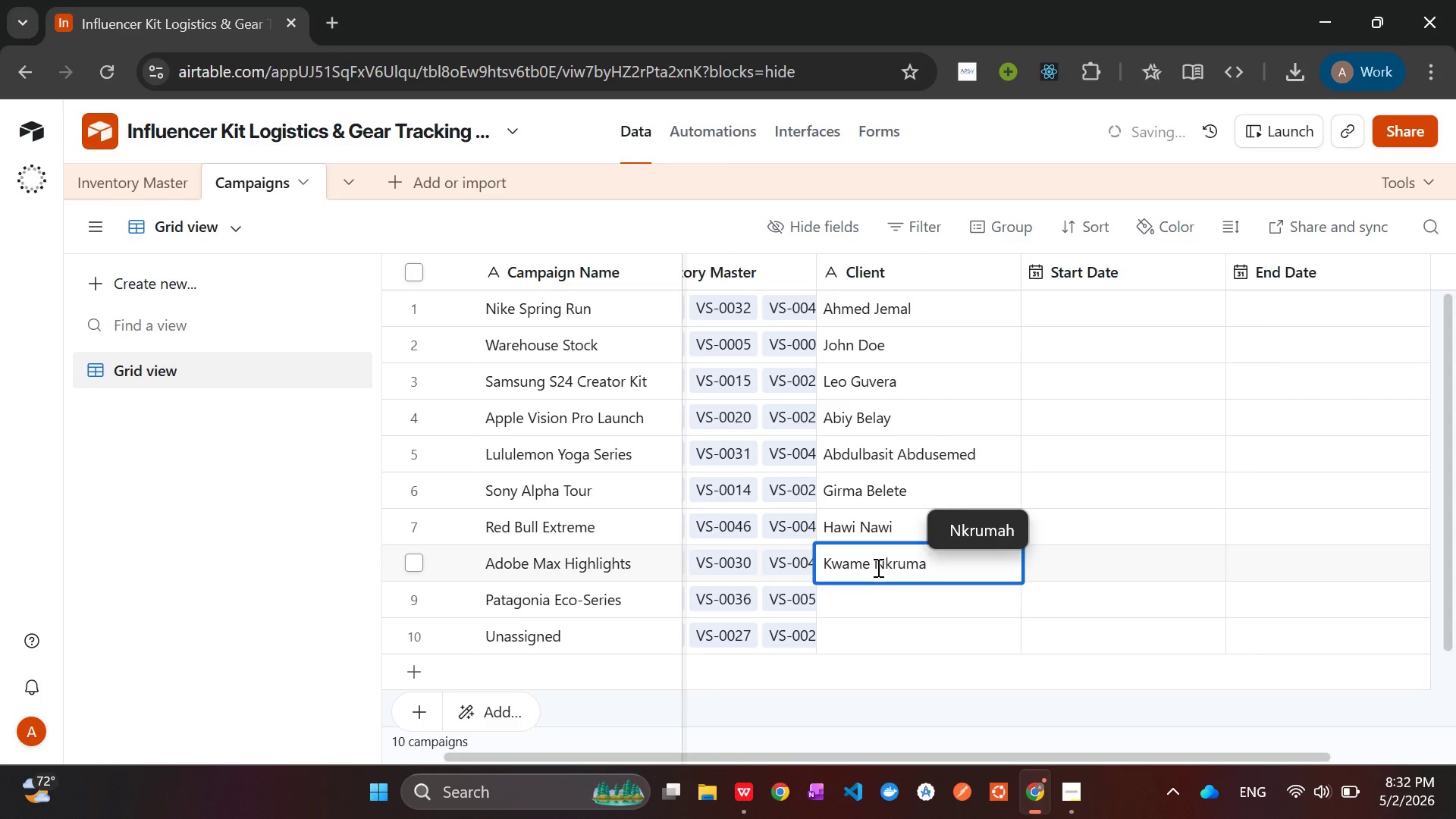 
left_click([868, 603])
 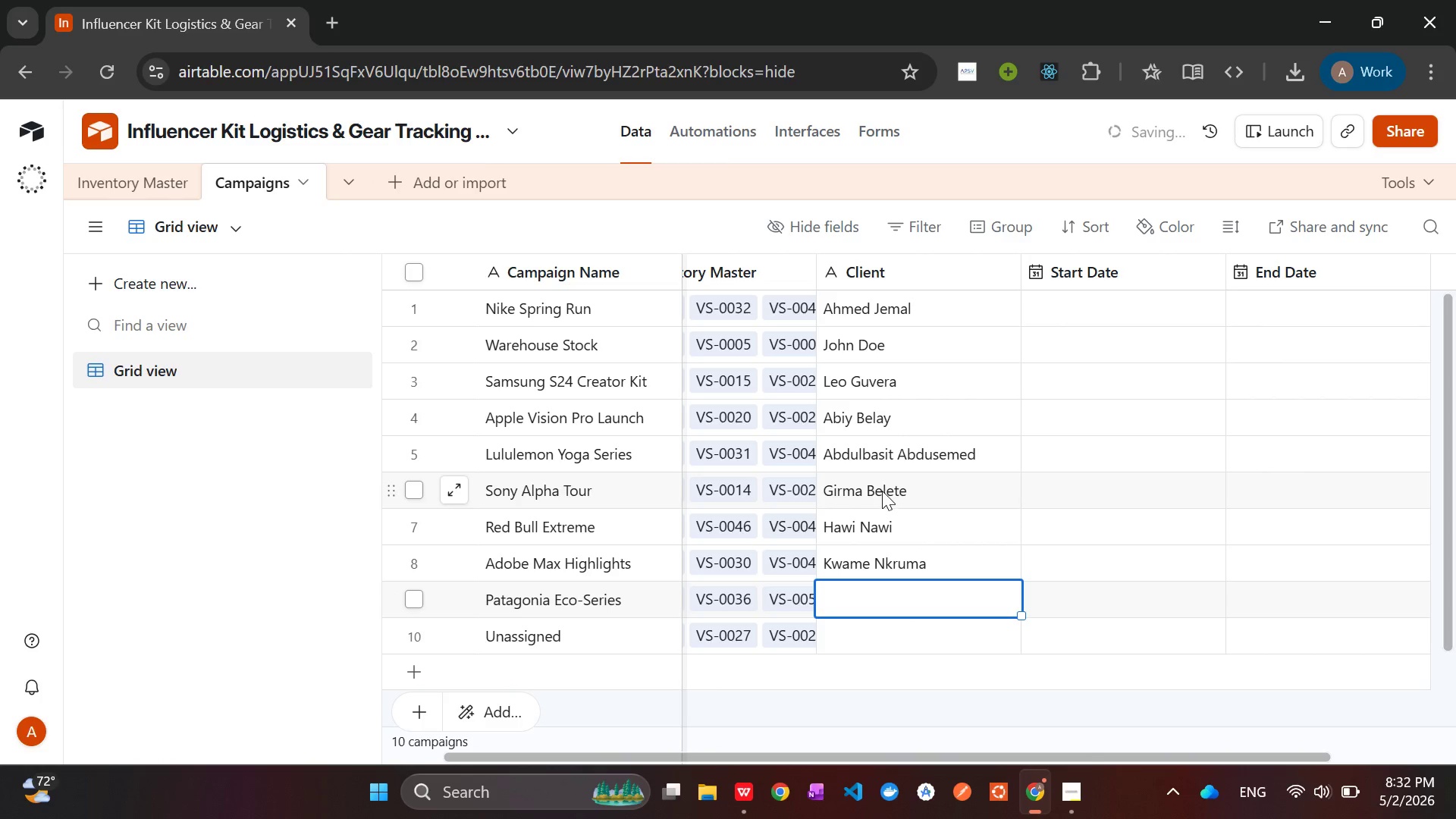 
left_click([882, 491])
 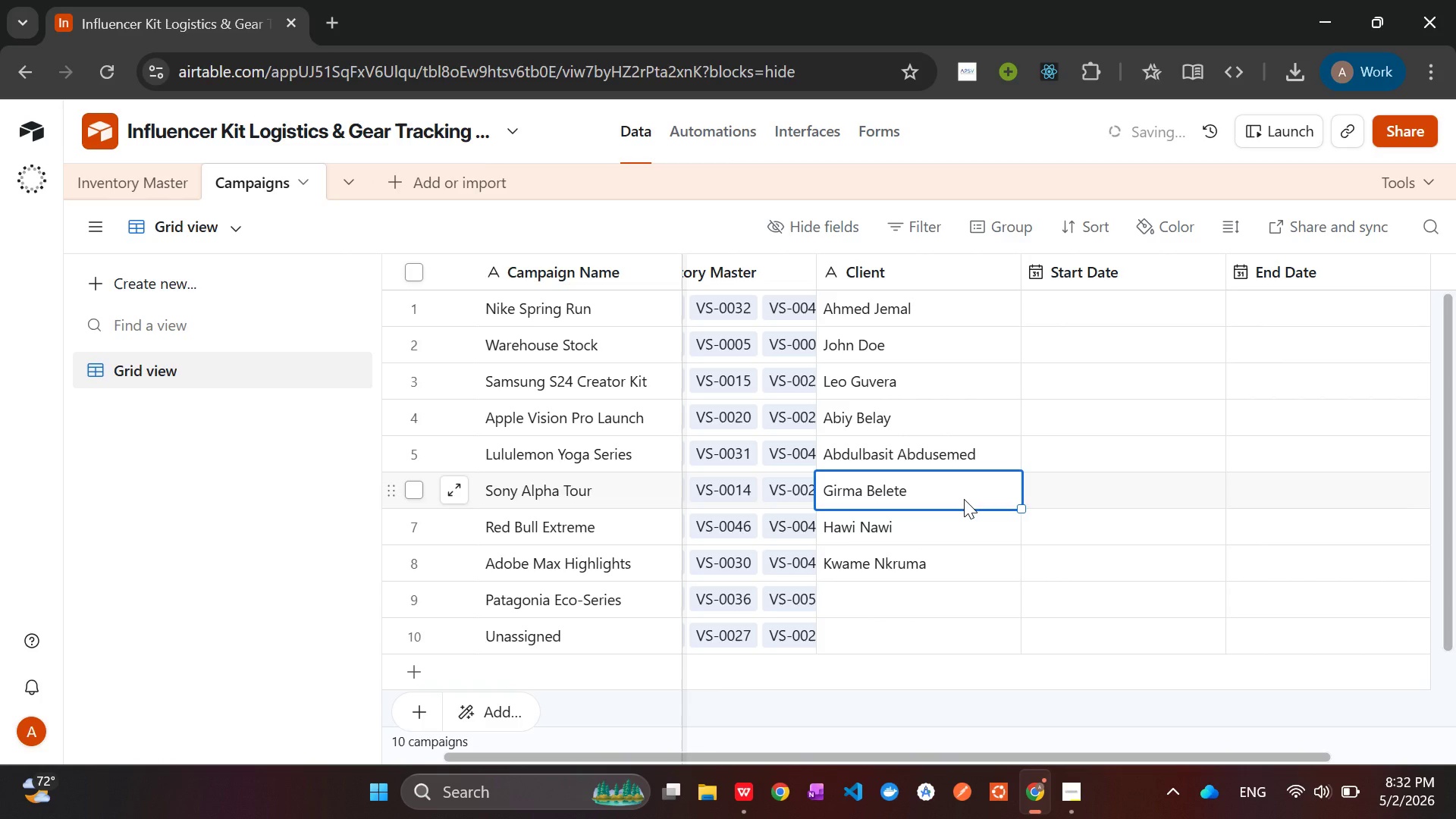 
left_click_drag(start_coordinate=[964, 499], to_coordinate=[961, 557])
 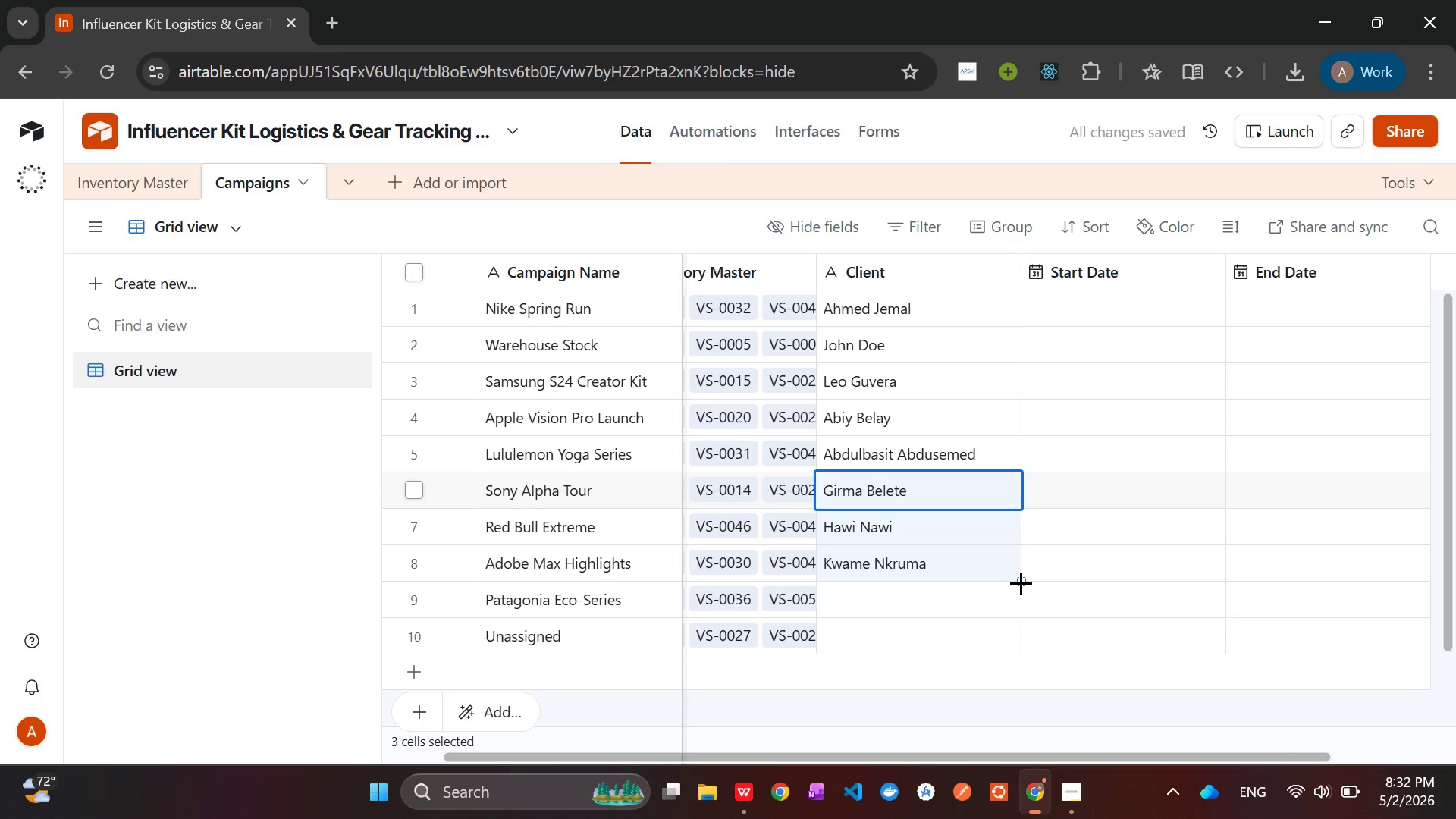 
left_click_drag(start_coordinate=[1021, 582], to_coordinate=[1004, 627])
 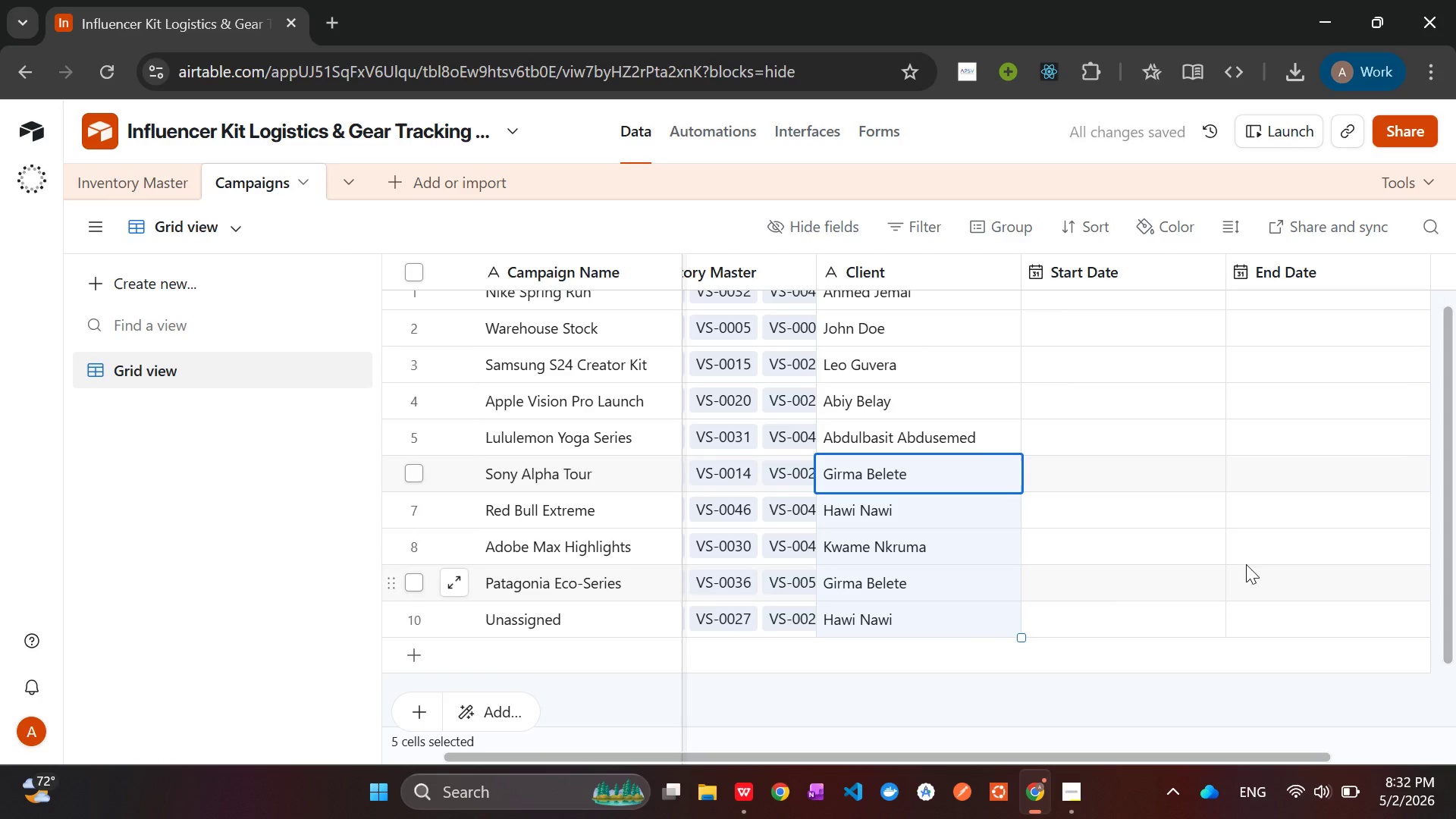 
left_click([1152, 513])
 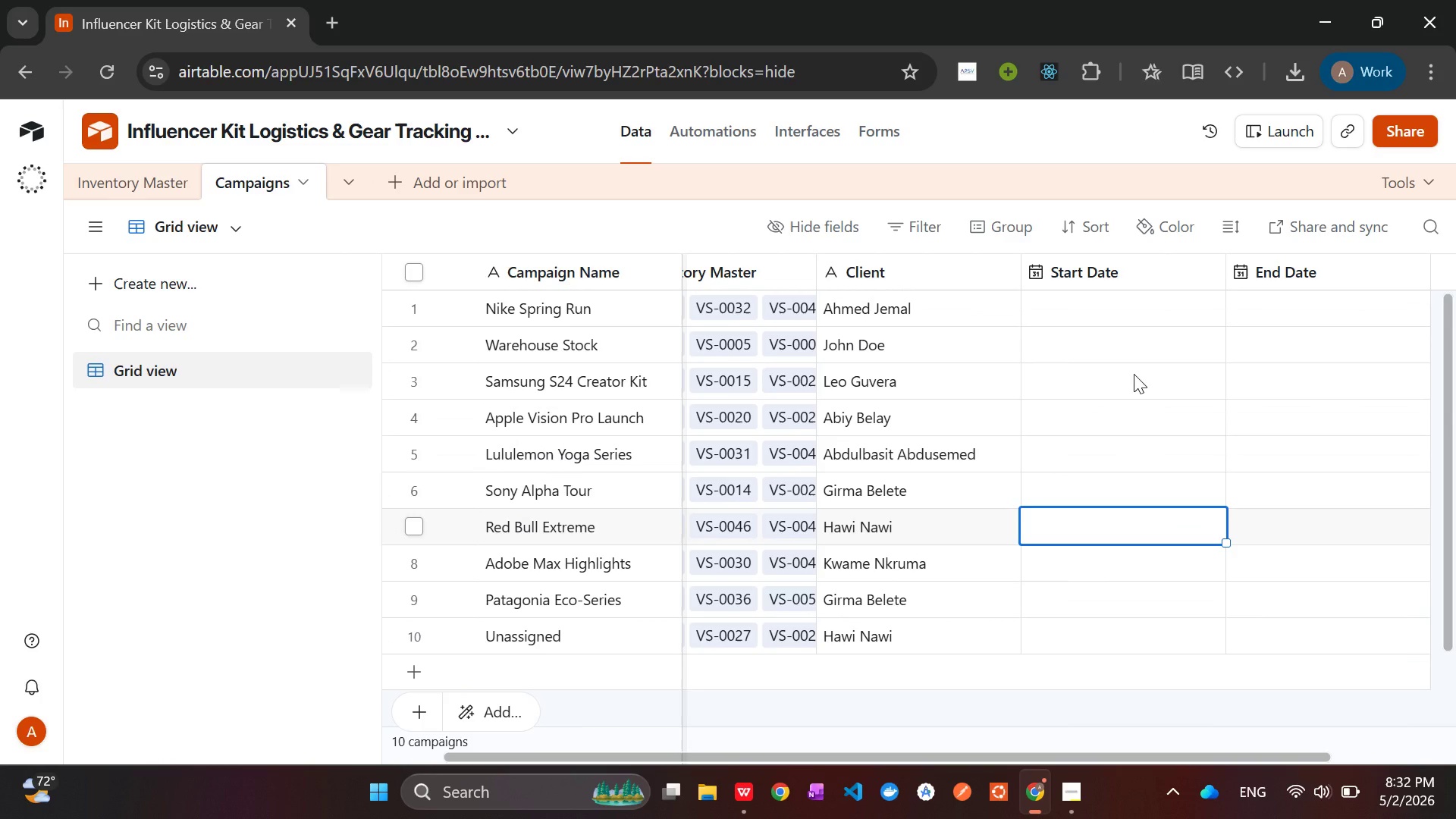 
wait(6.17)
 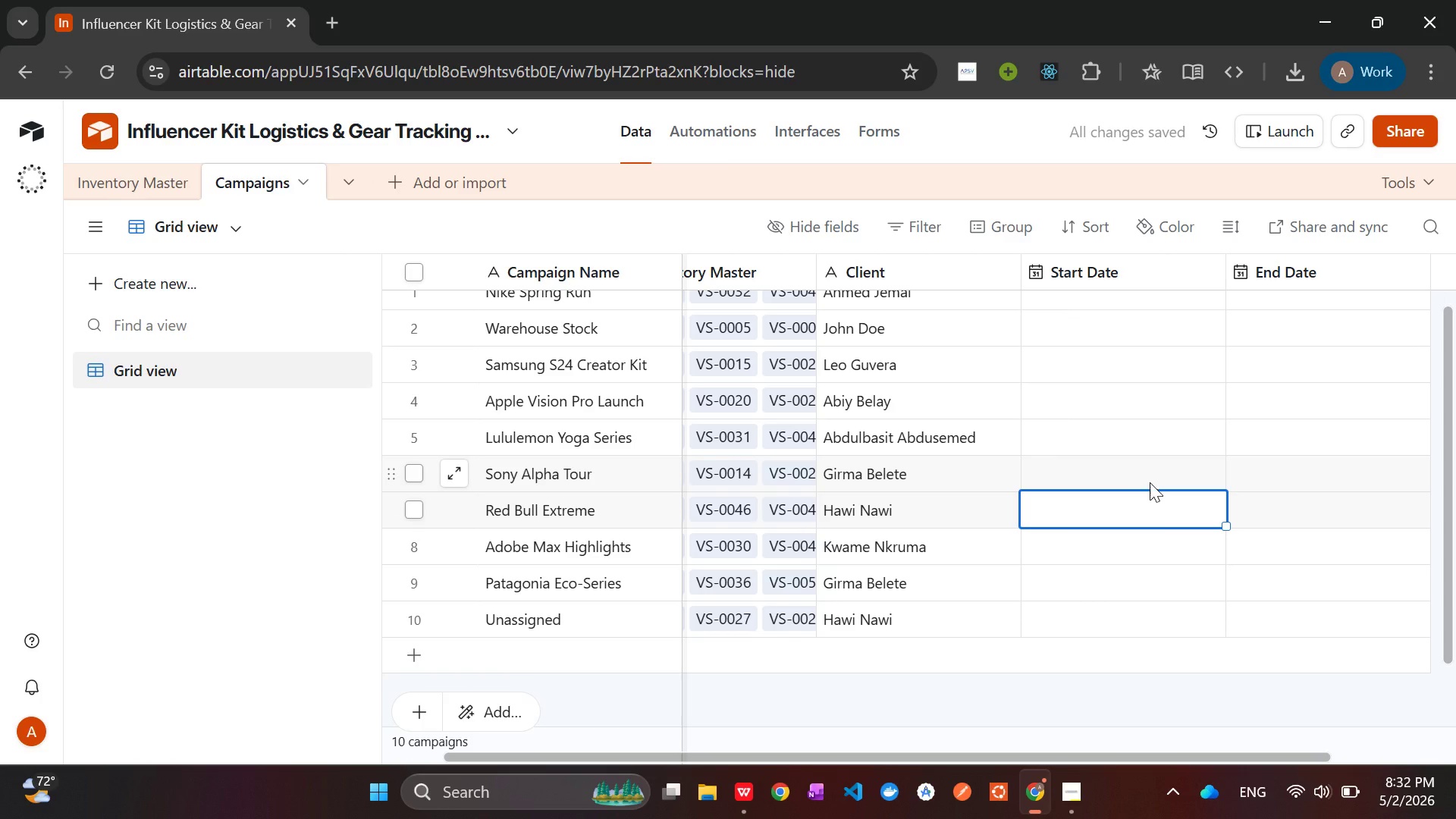 
left_click([1086, 297])
 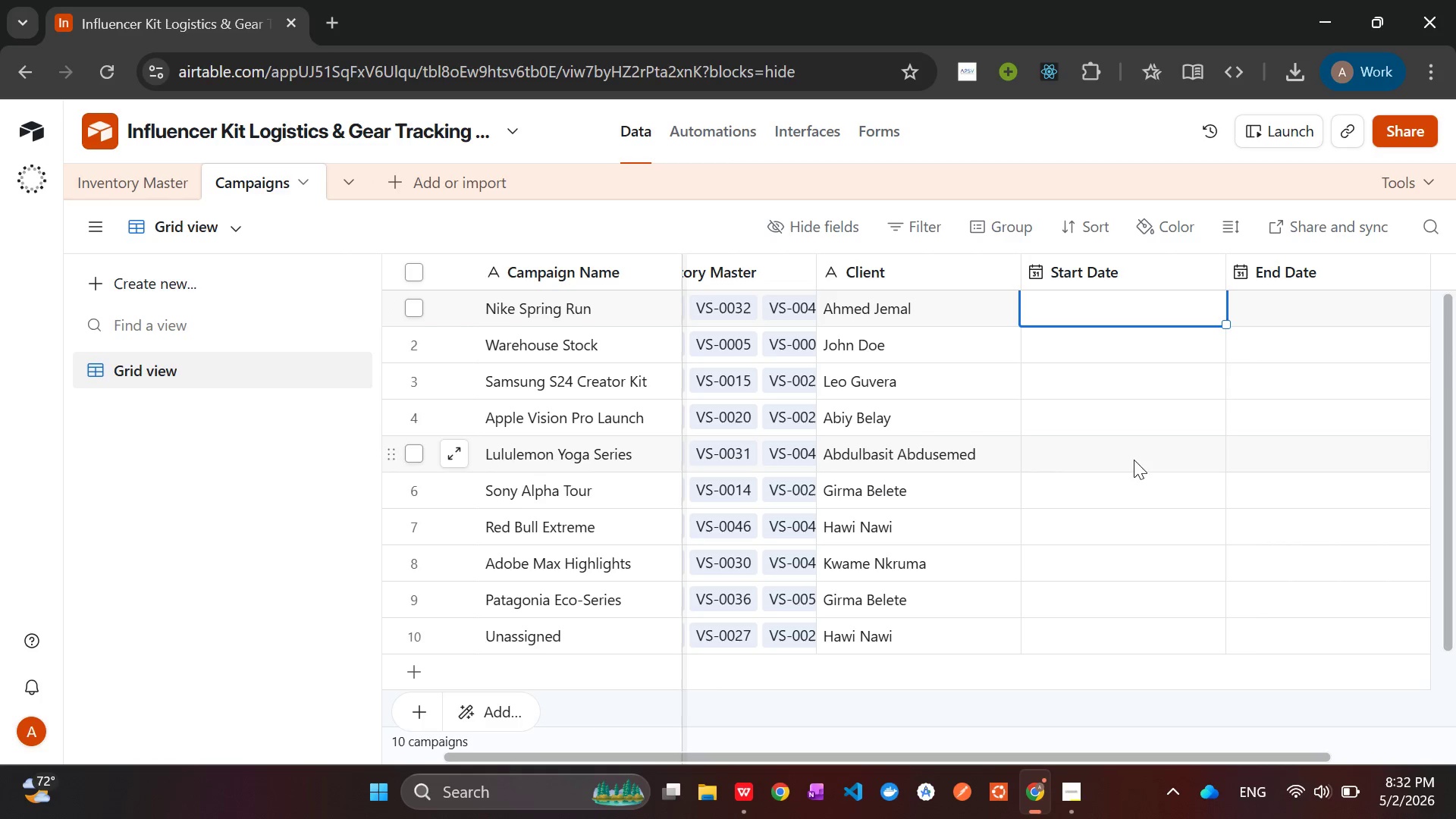 
wait(5.7)
 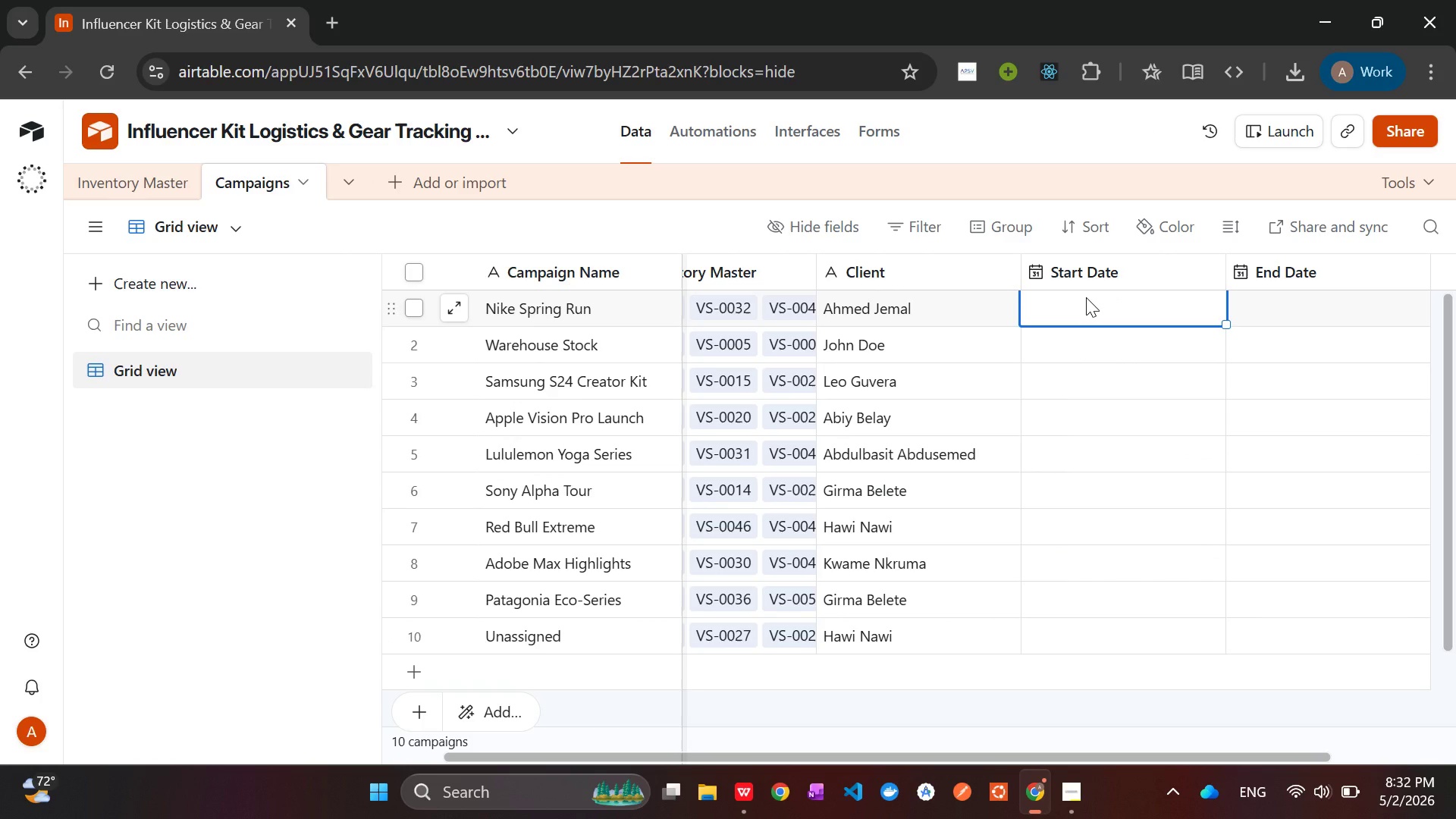 
left_click([134, 195])
 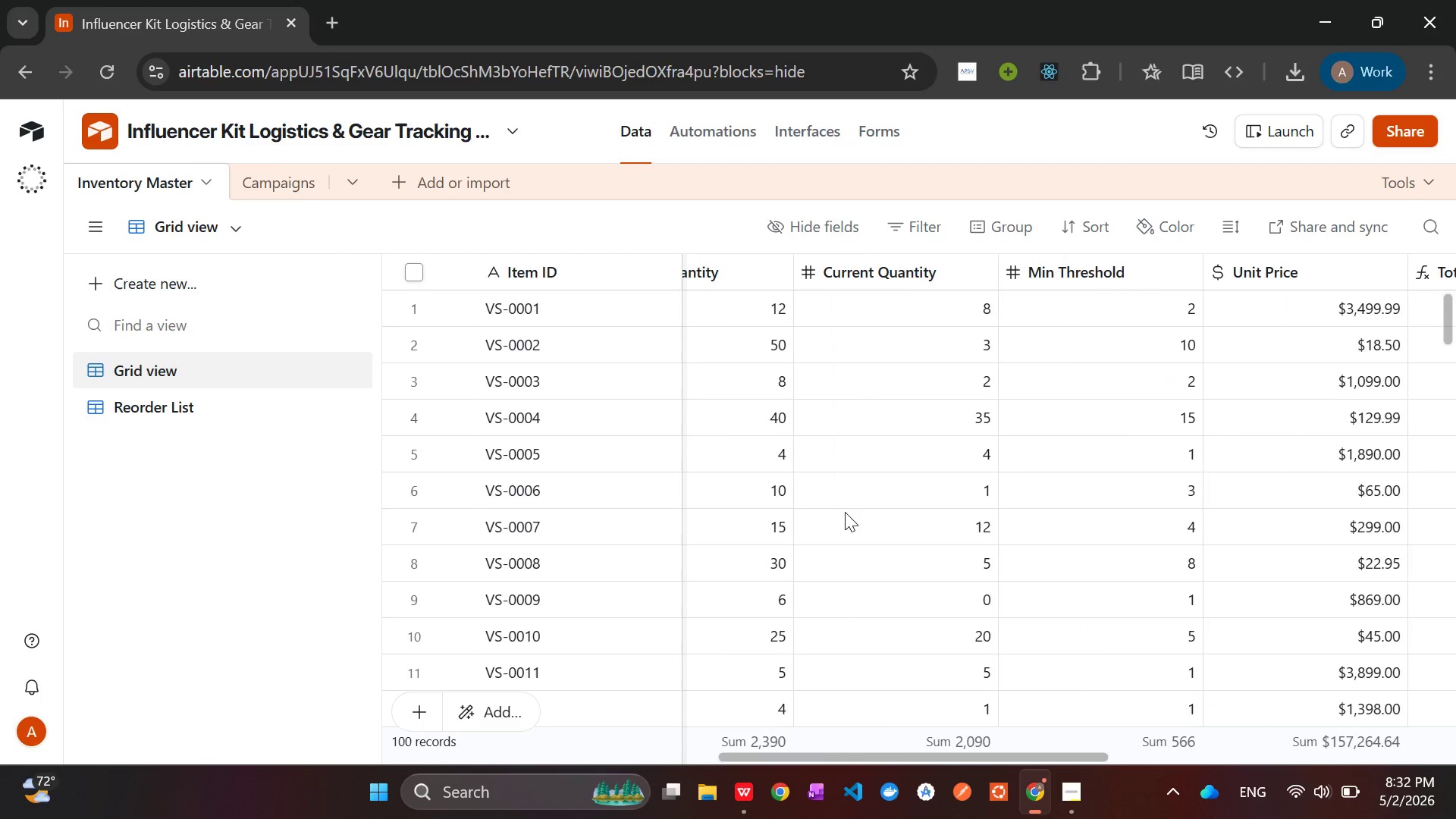 
wait(8.17)
 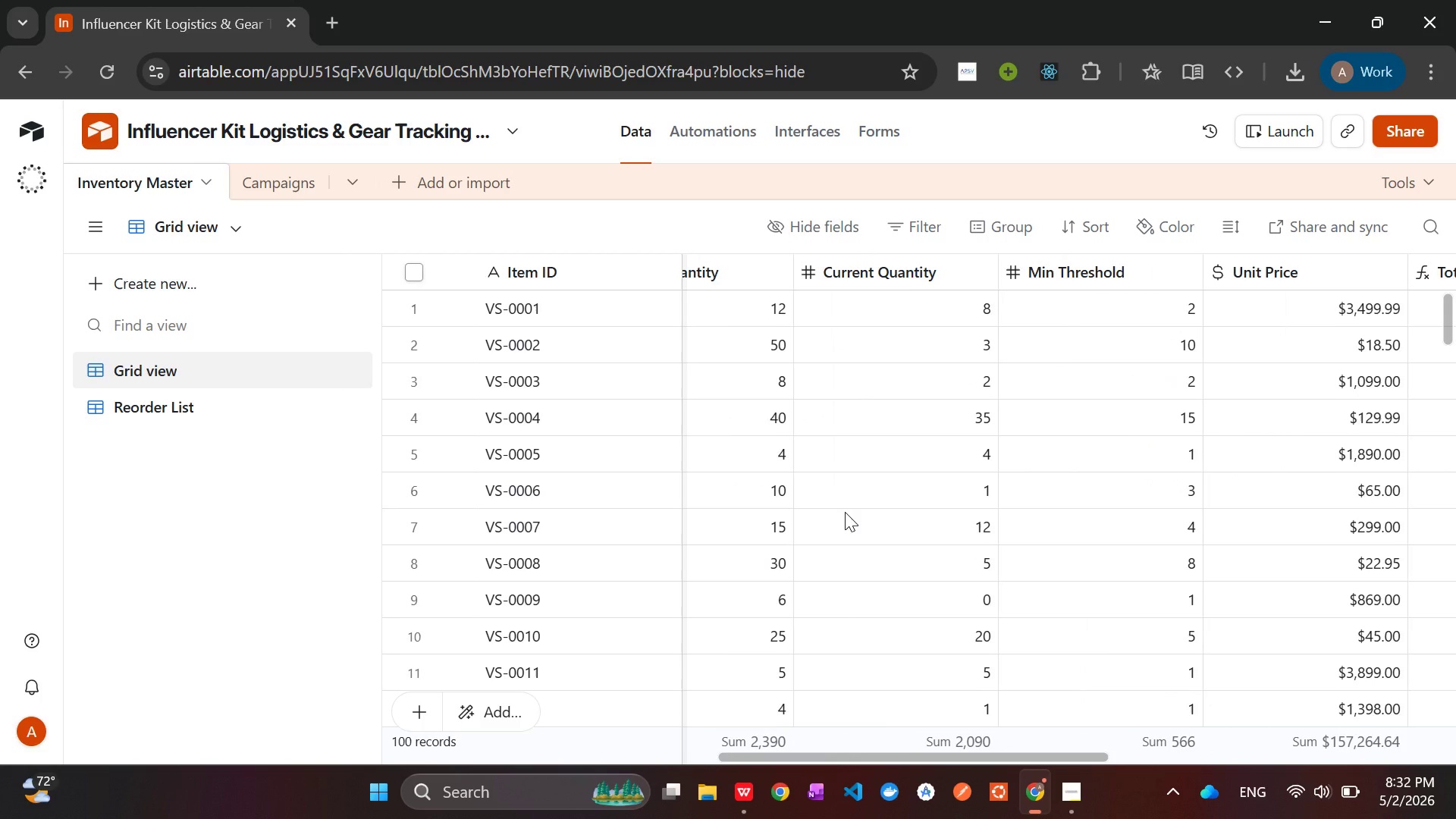 
left_click([265, 178])
 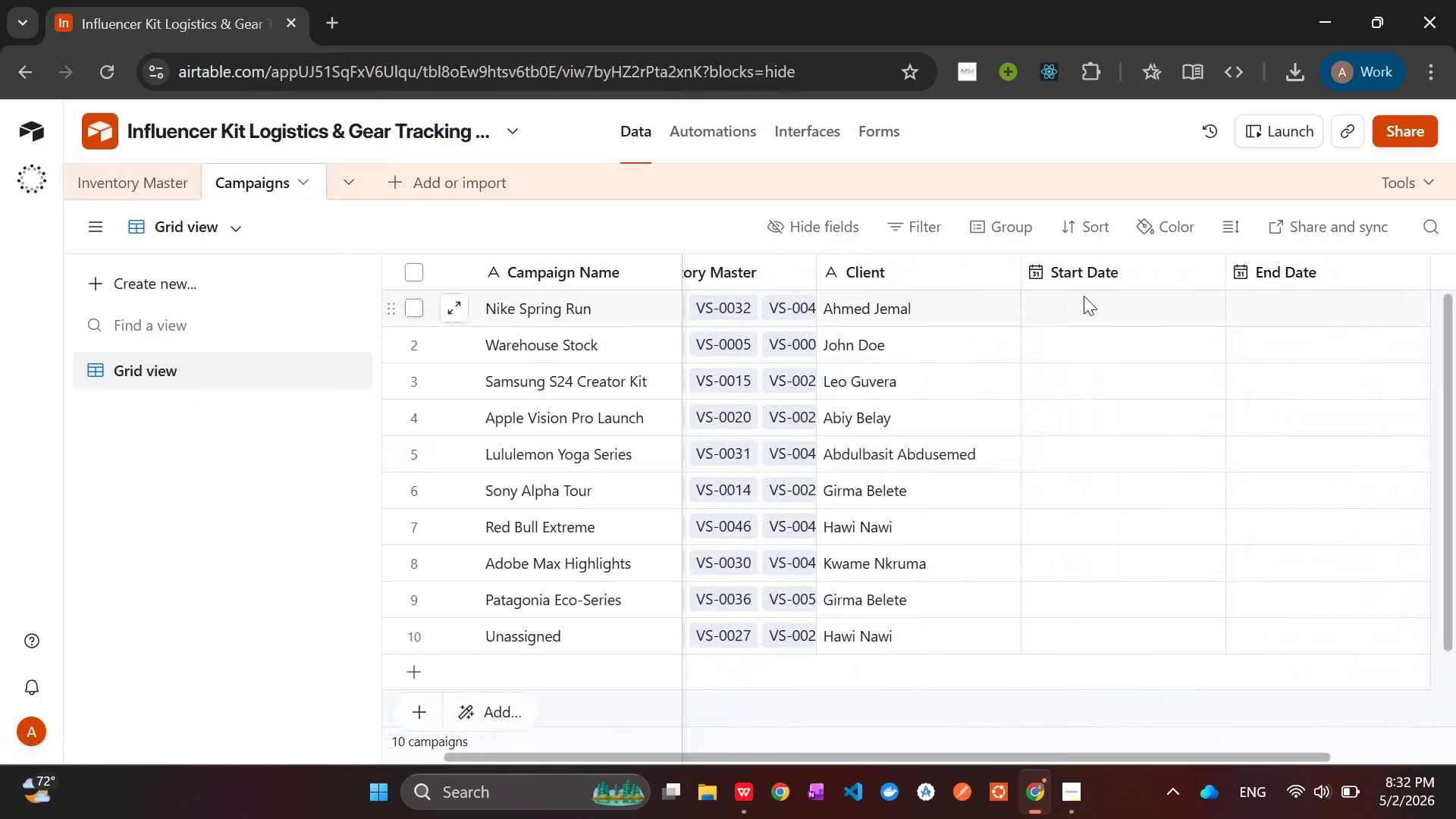 
left_click([1084, 303])
 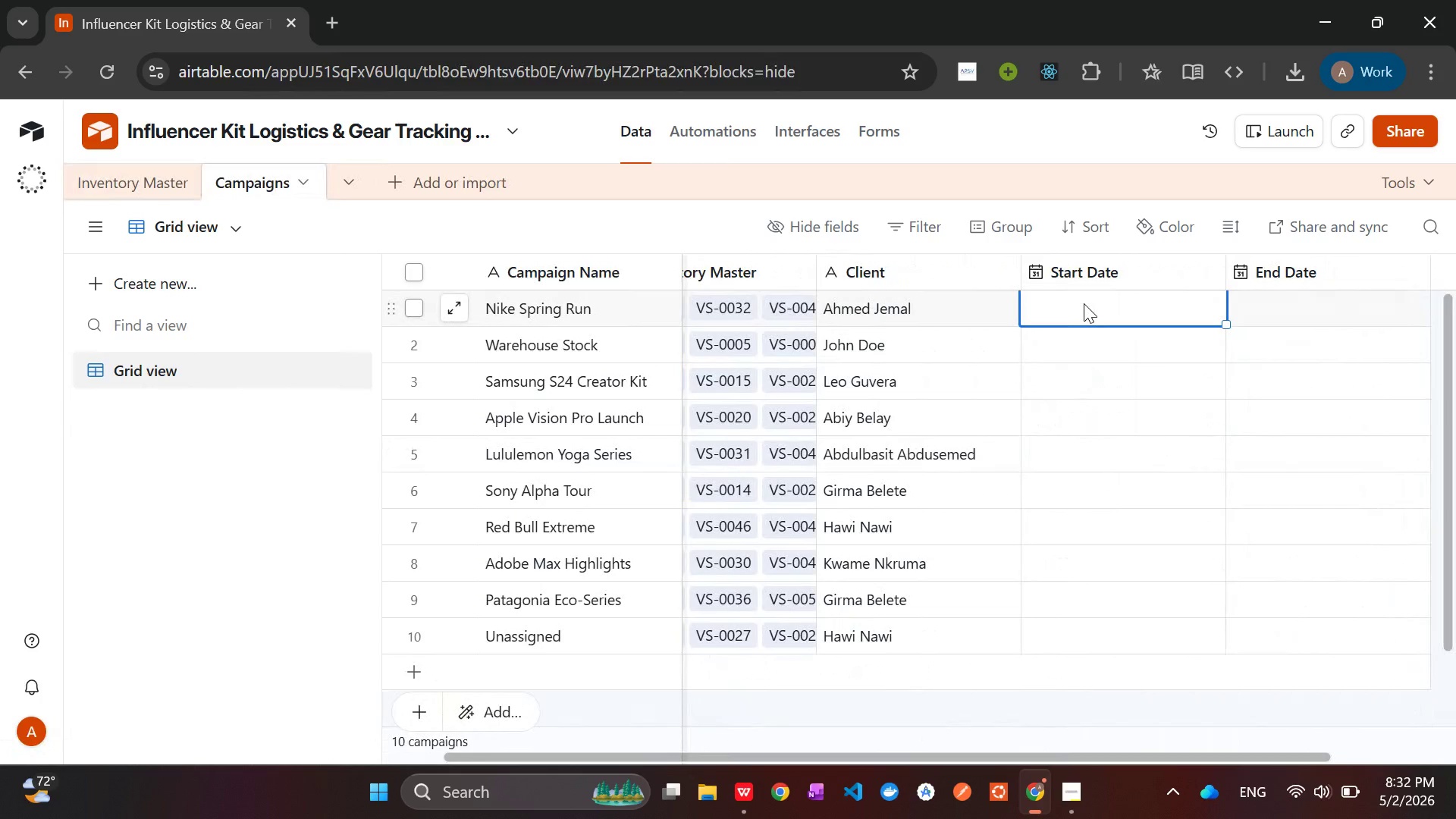 
key(1)
 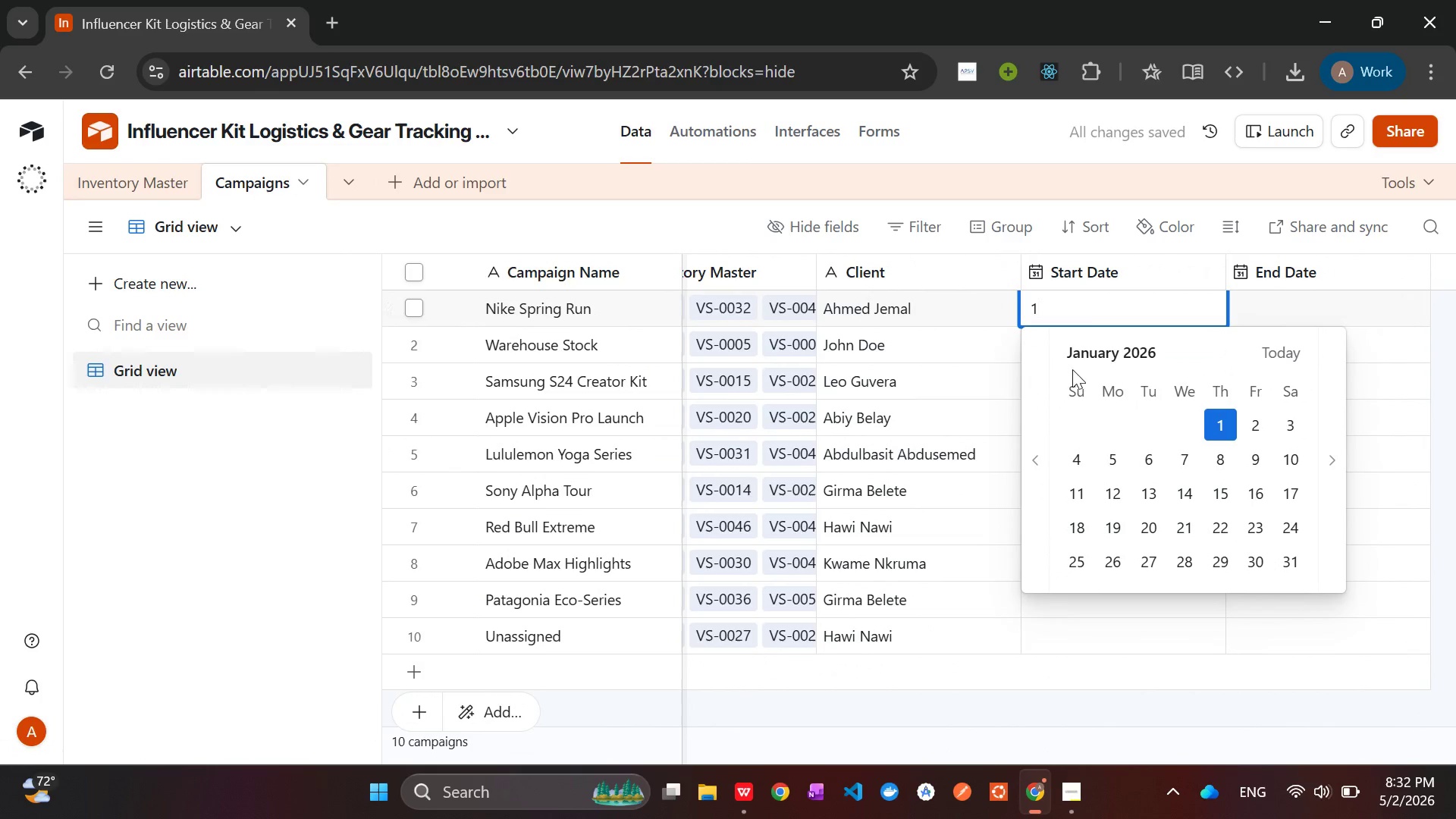 
left_click([1224, 418])
 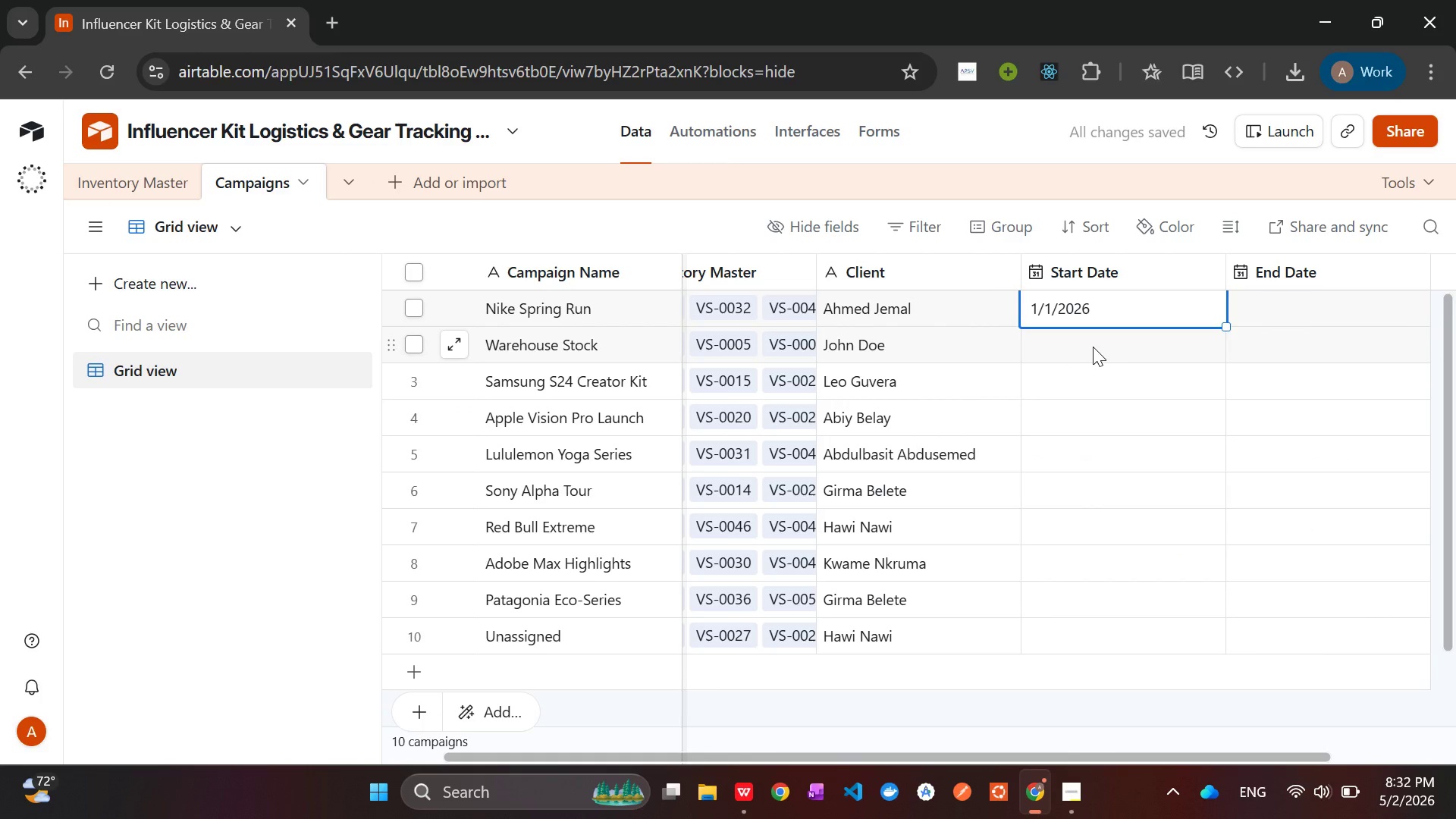 
left_click([1092, 347])
 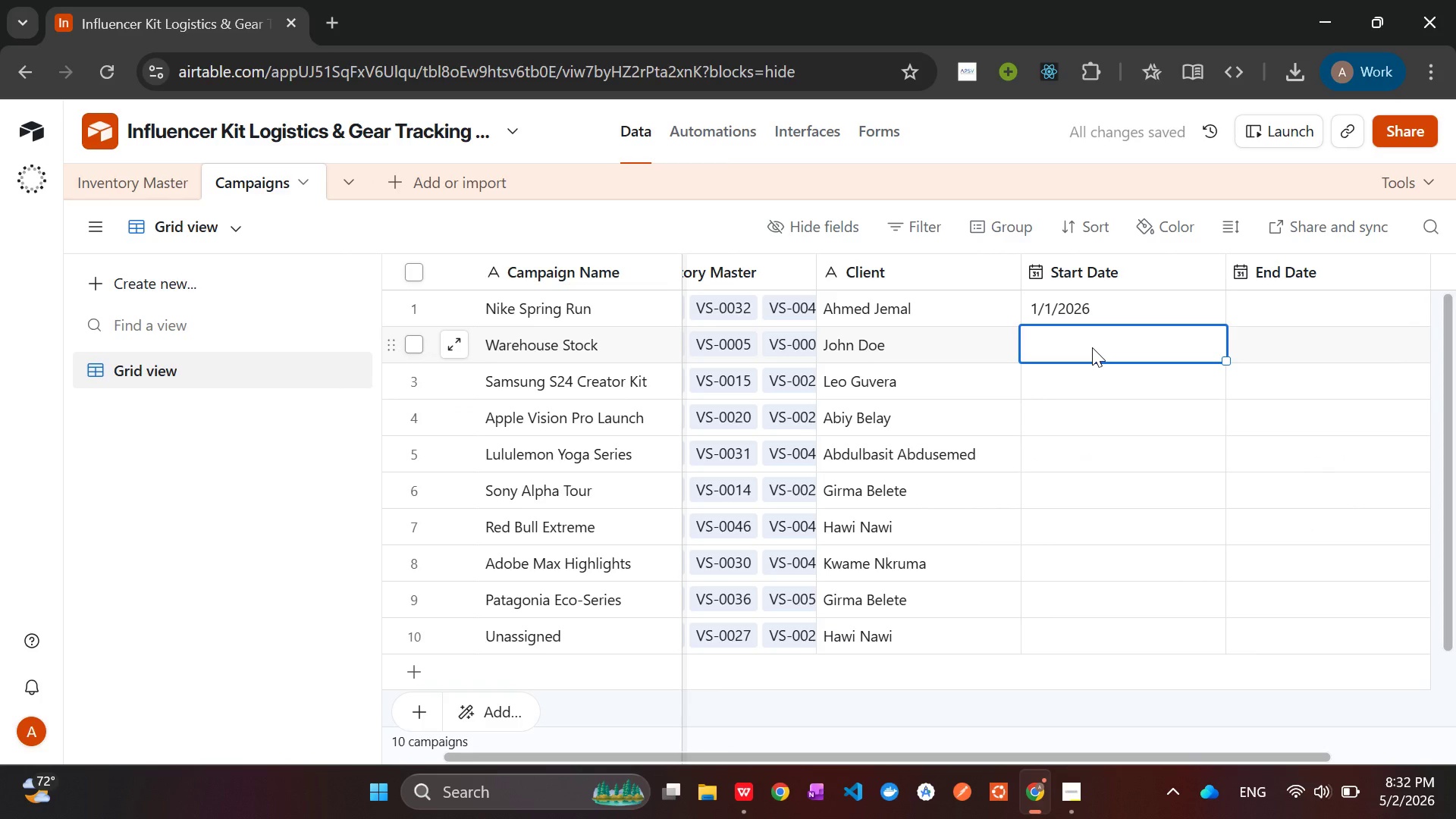 
key(3)
 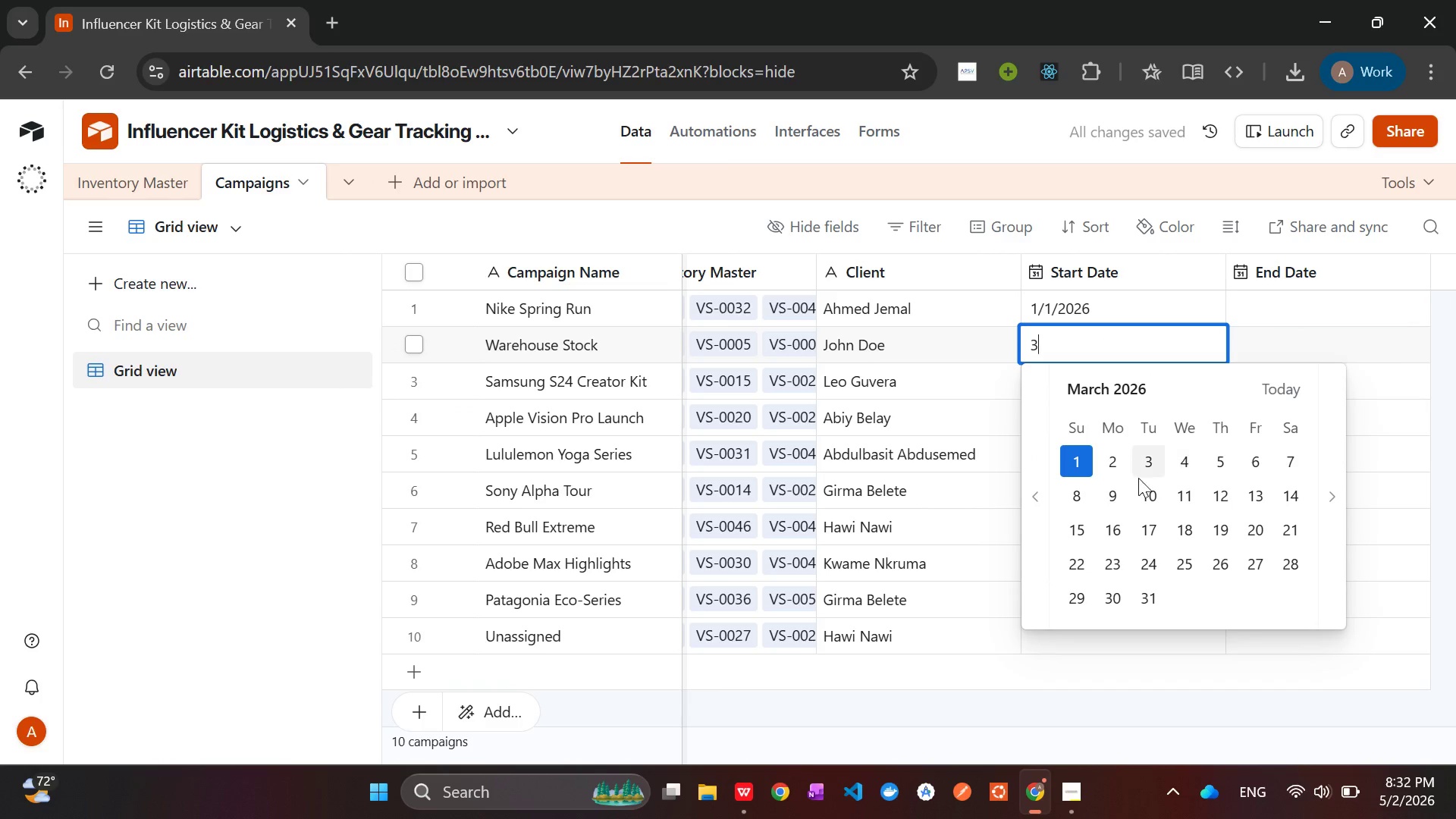 
left_click([1094, 388])
 